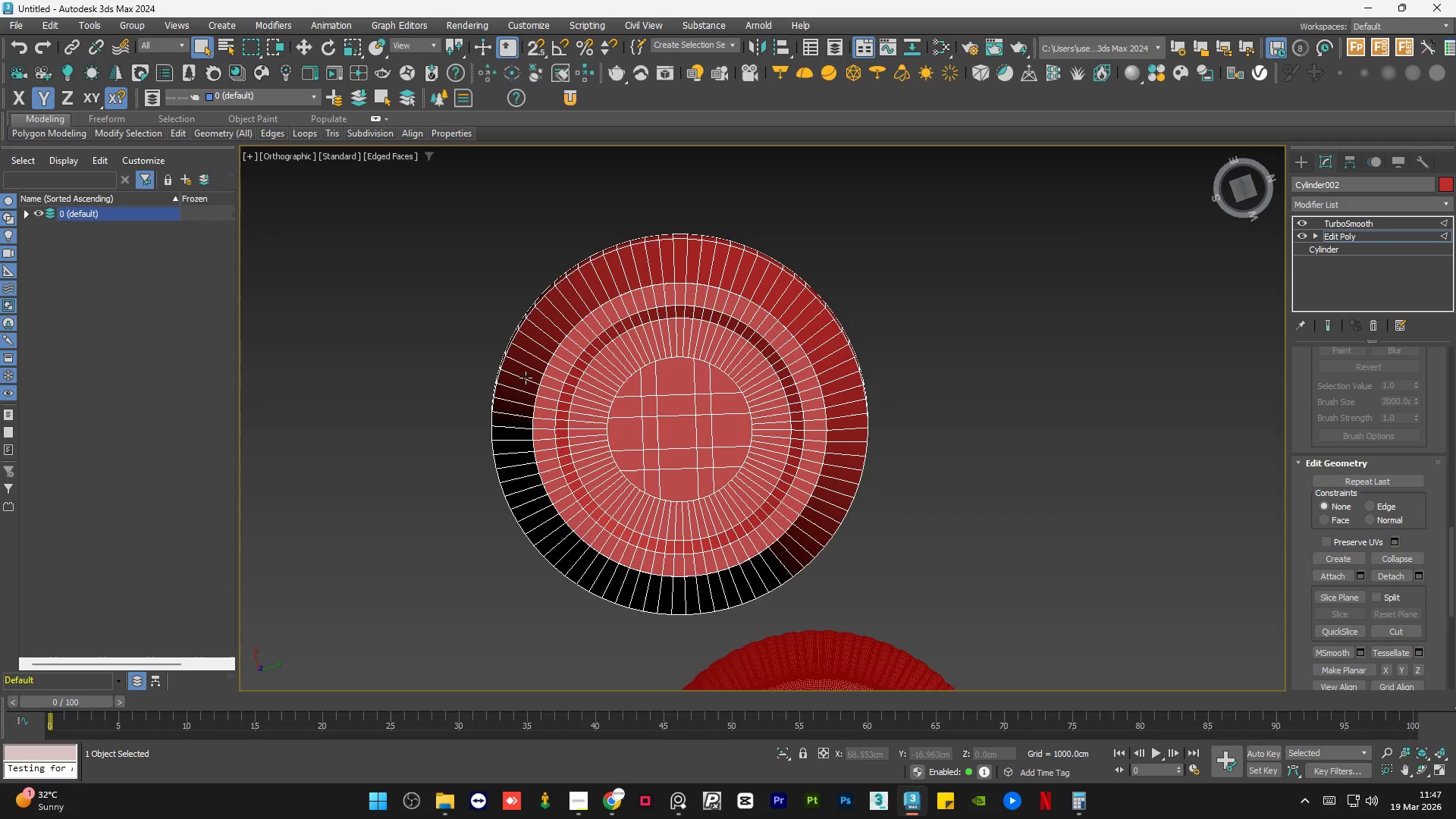 
wait(52.59)
 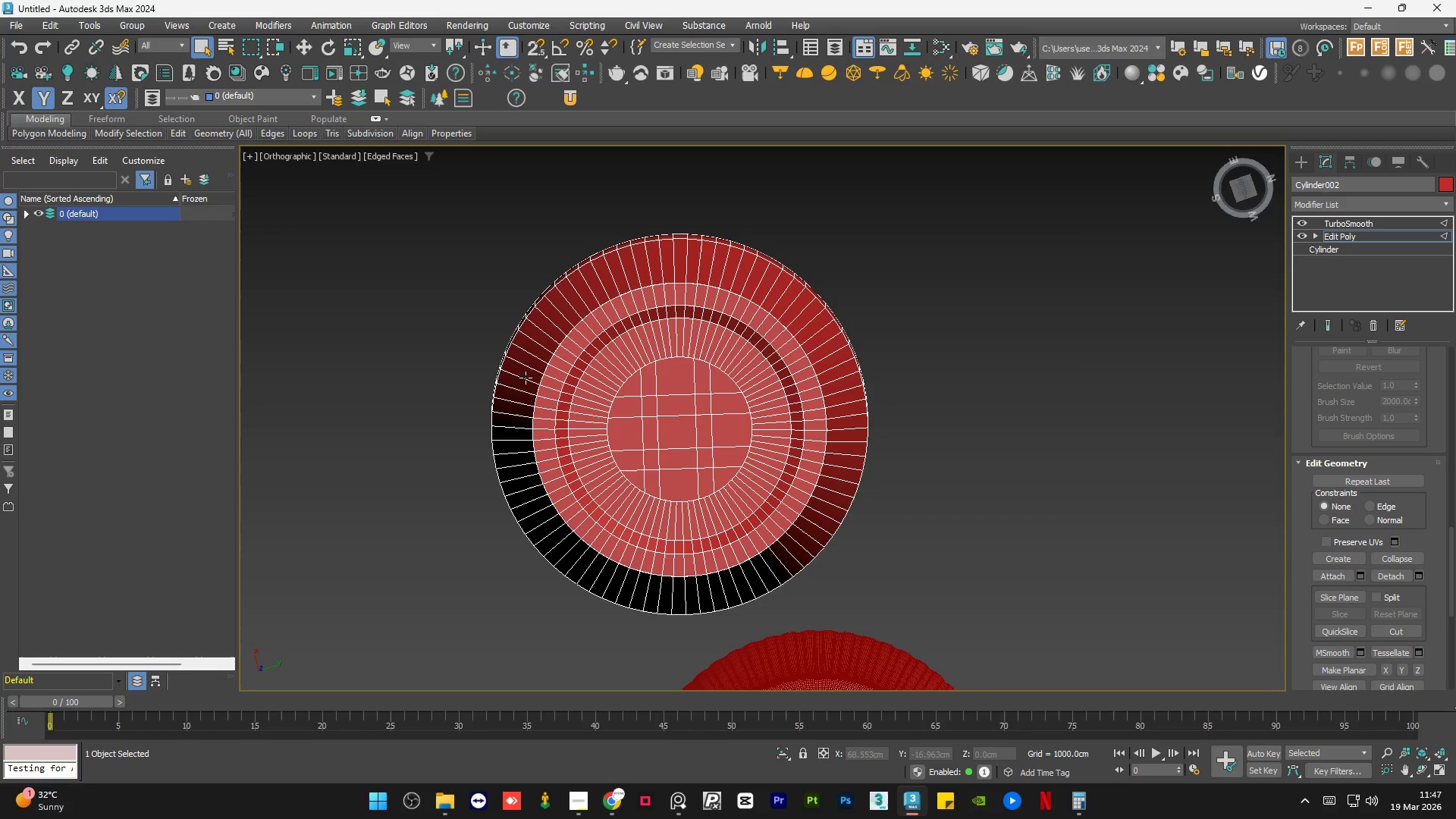 
scroll: coordinate [644, 415], scroll_direction: down, amount: 1.0
 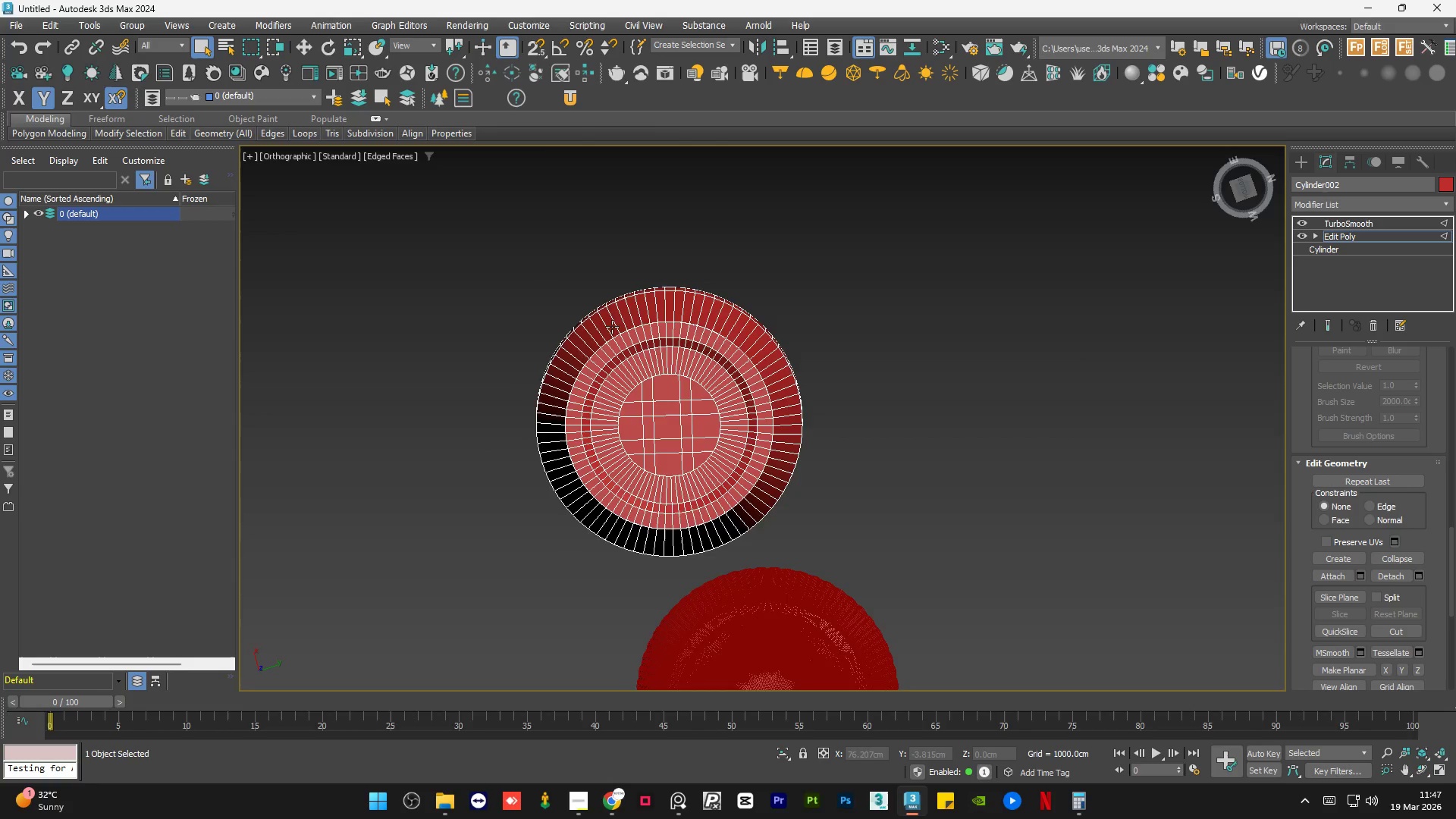 
scroll: coordinate [611, 326], scroll_direction: up, amount: 4.0
 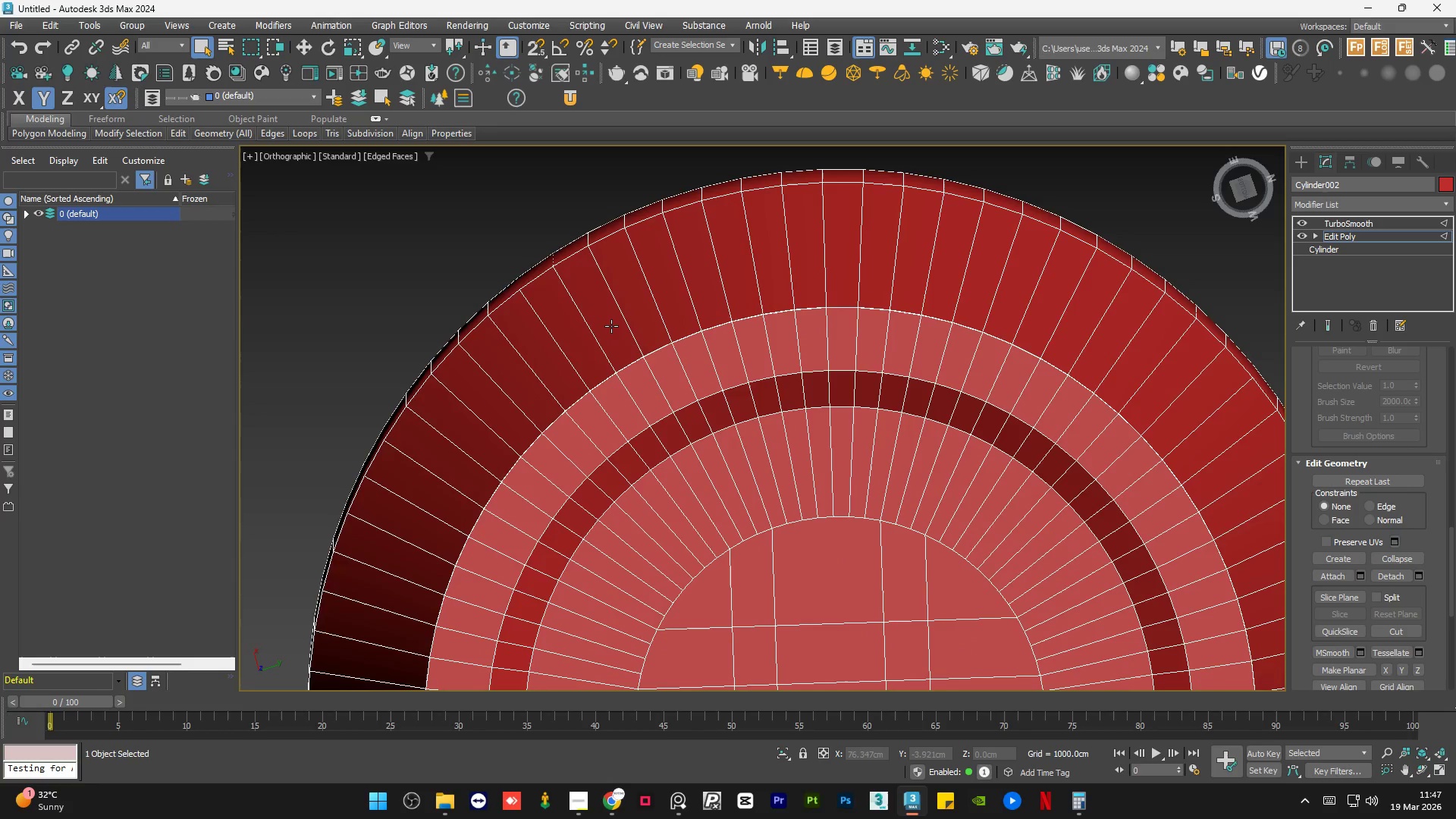 
hold_key(key=AltLeft, duration=1.51)
 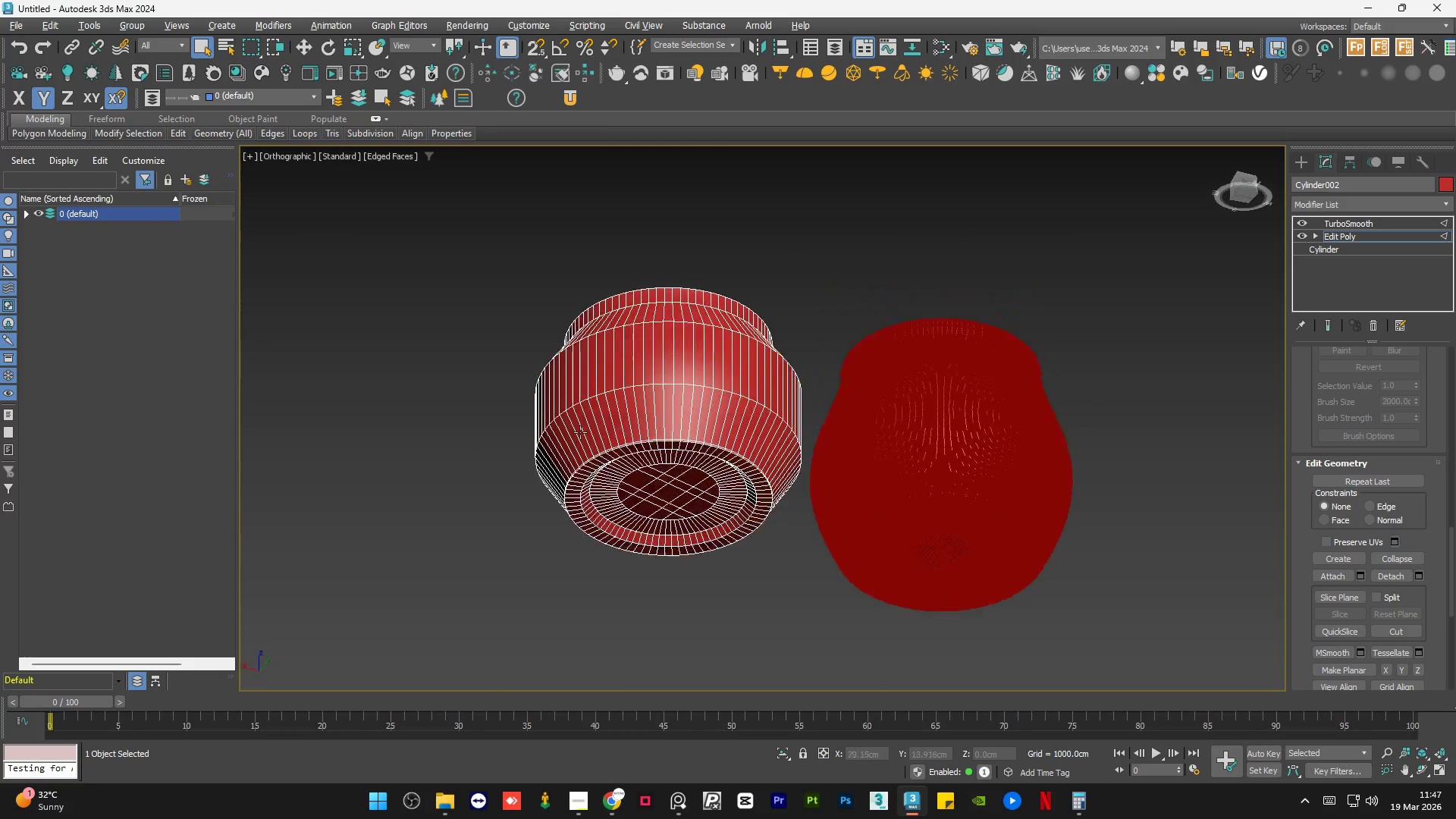 
scroll: coordinate [610, 326], scroll_direction: down, amount: 4.0
 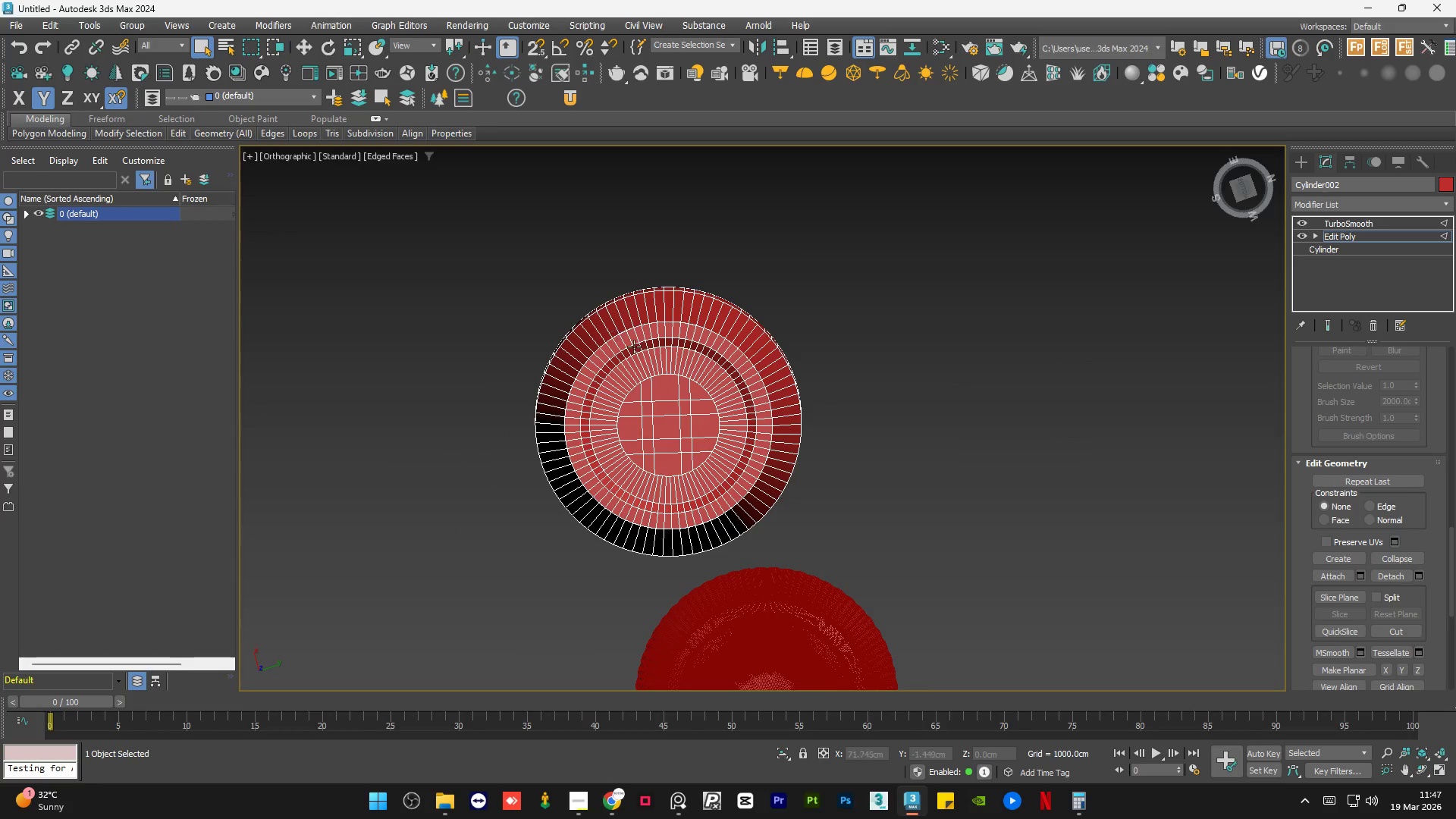 
hold_key(key=AltLeft, duration=0.94)
 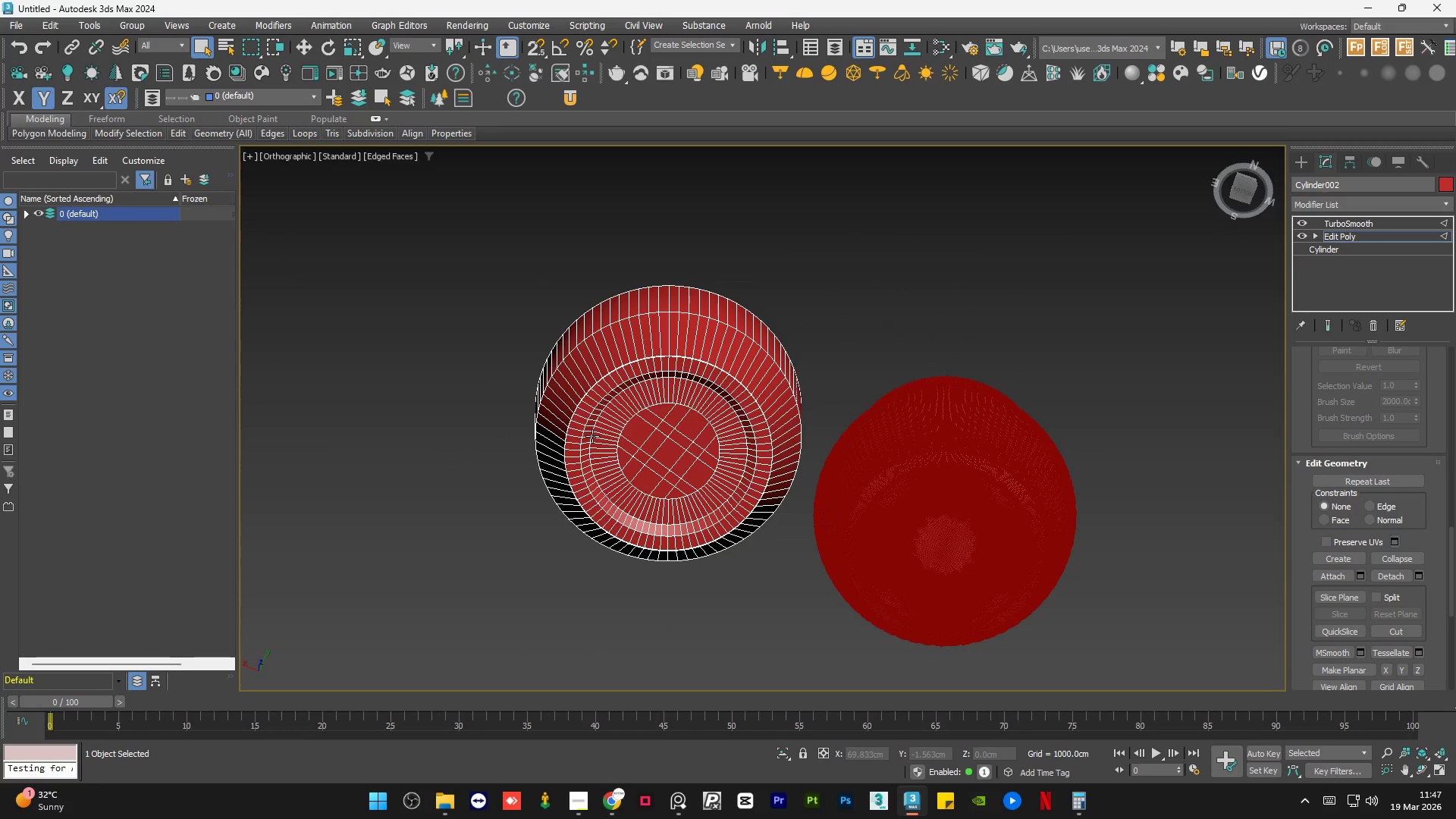 
hold_key(key=AltLeft, duration=4.45)
scroll: coordinate [592, 436], scroll_direction: down, amount: 1.0
 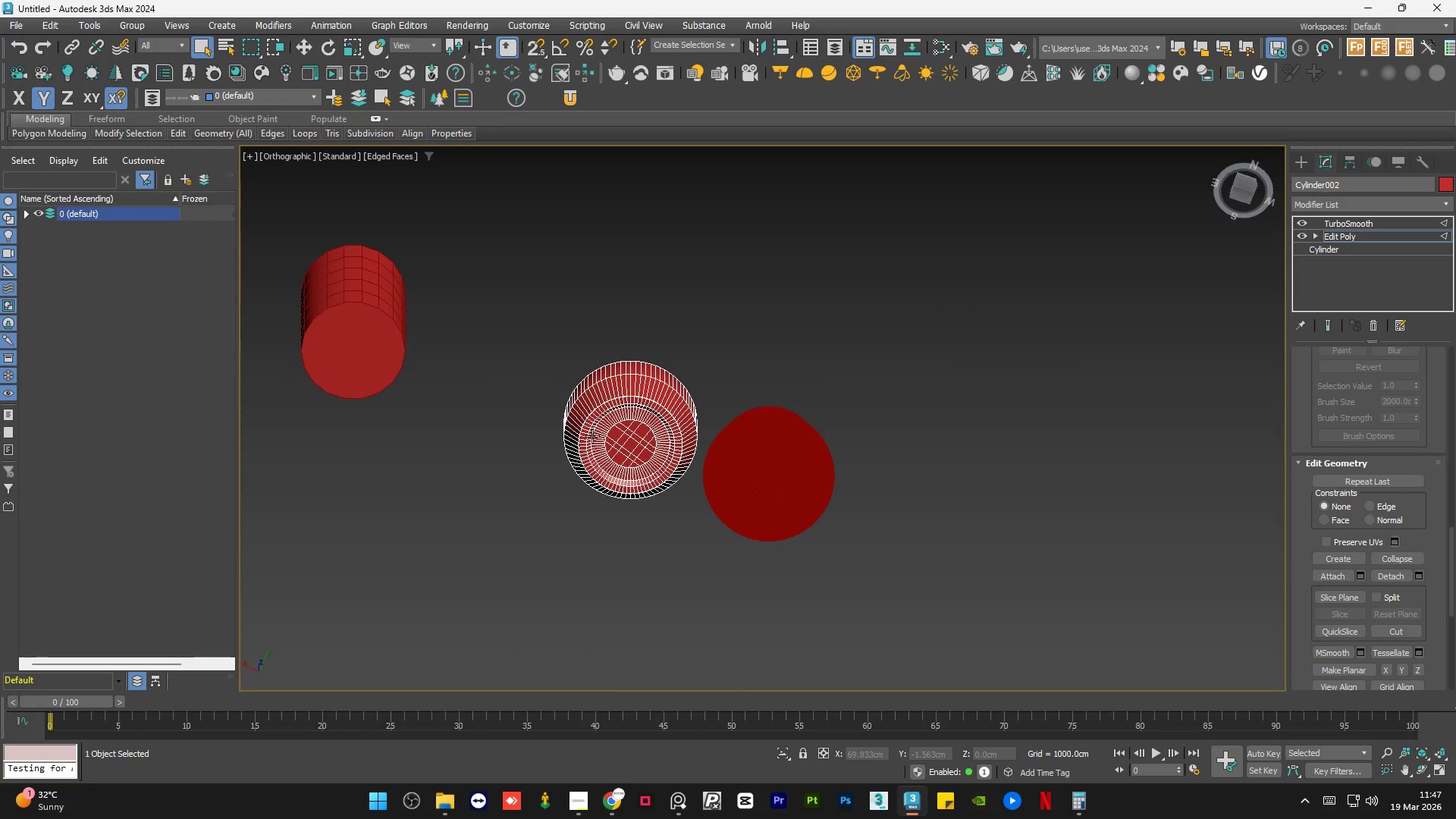 
hold_key(key=AltLeft, duration=1.5)
 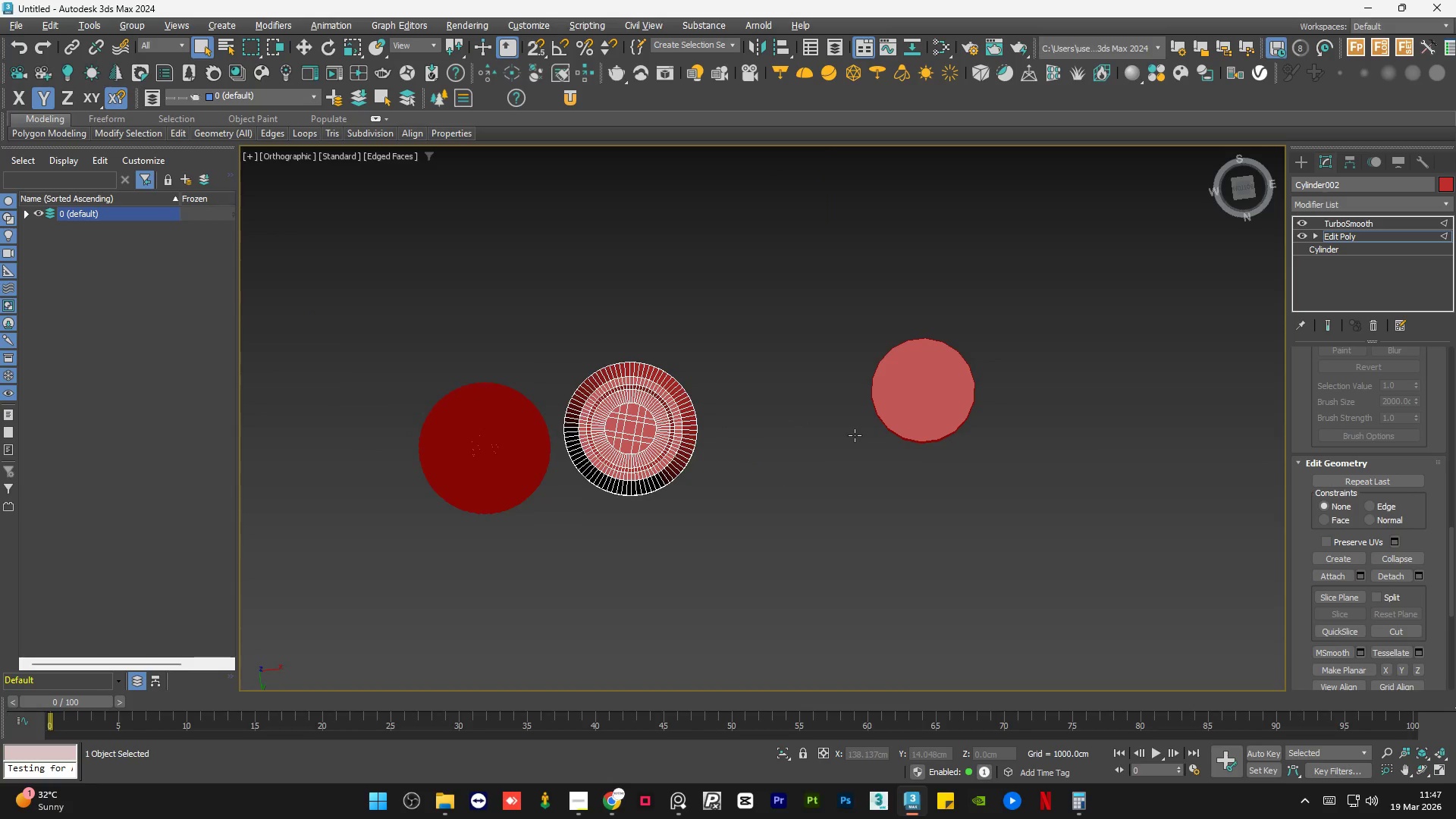 
key(Alt+AltLeft)
 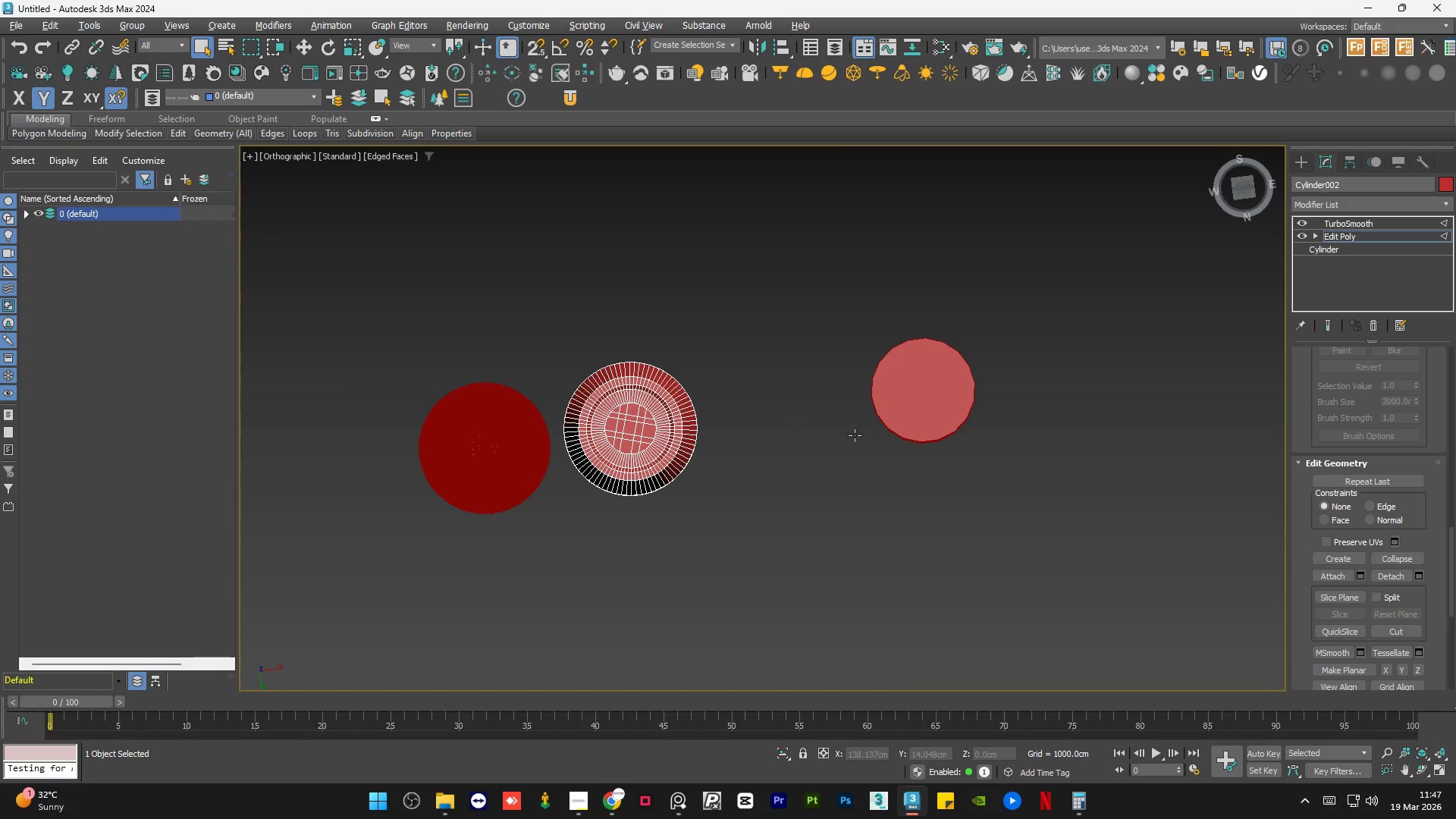 
key(Alt+AltLeft)
 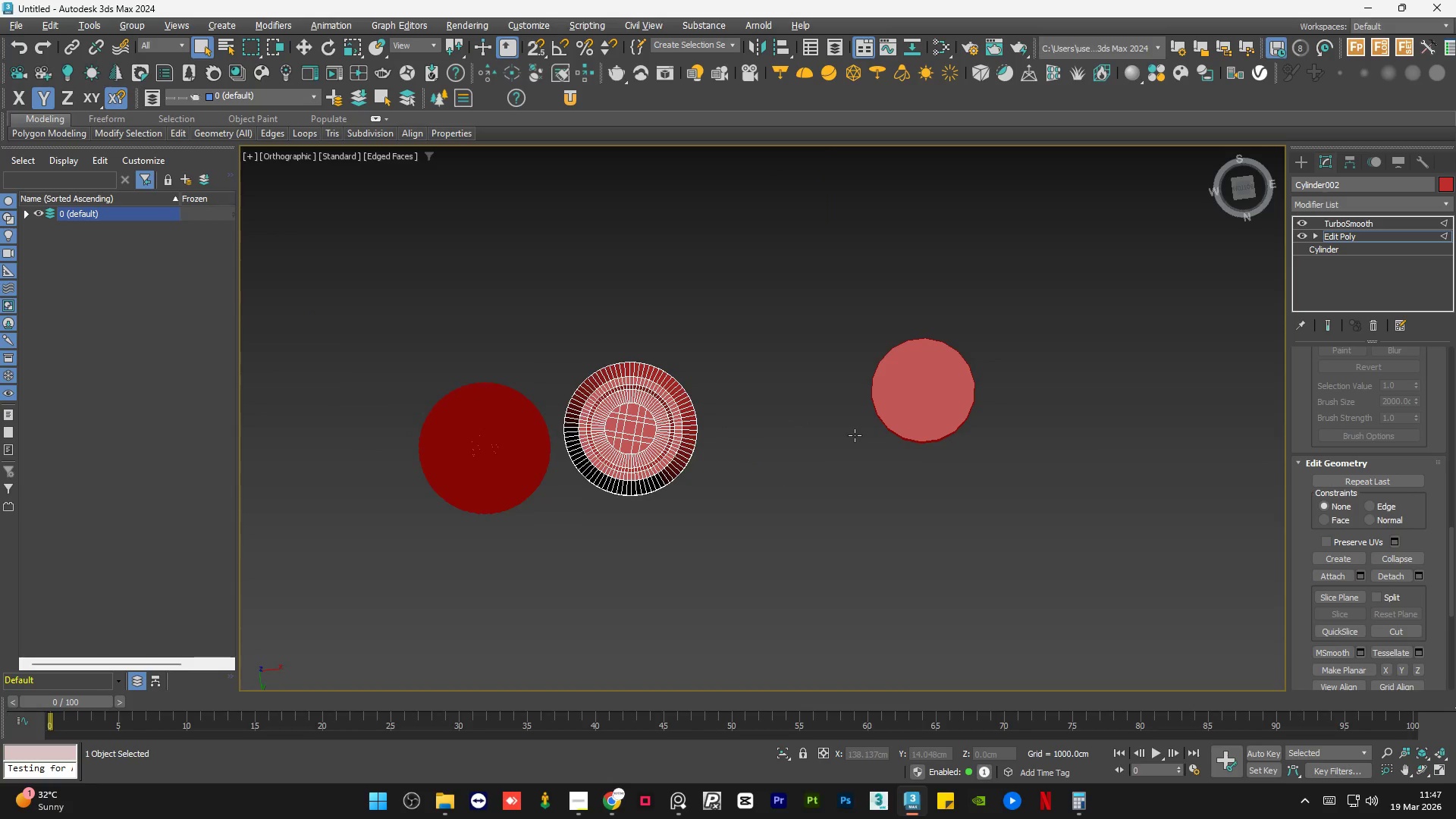 
key(Alt+AltLeft)
 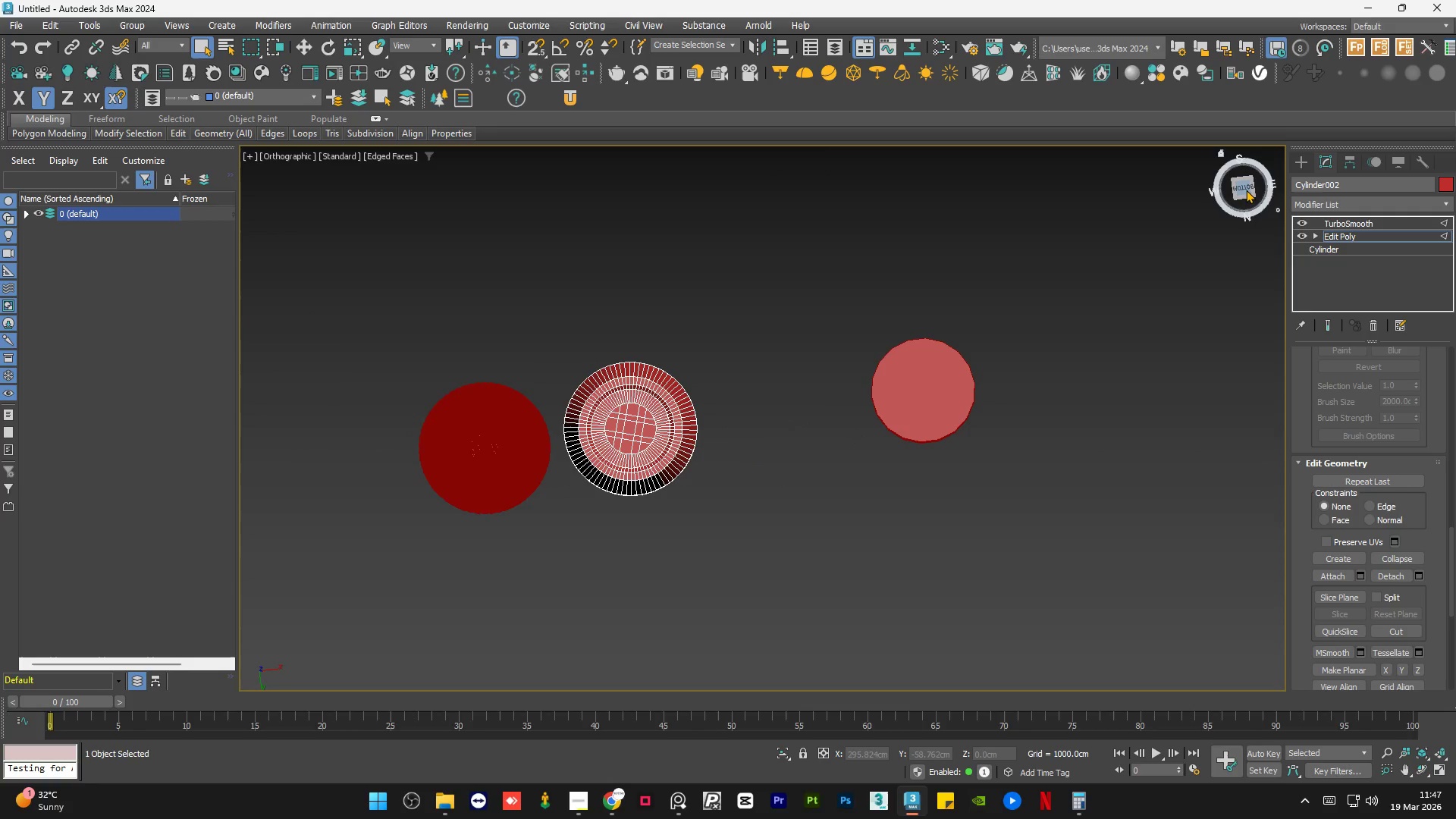 
left_click([1242, 190])
 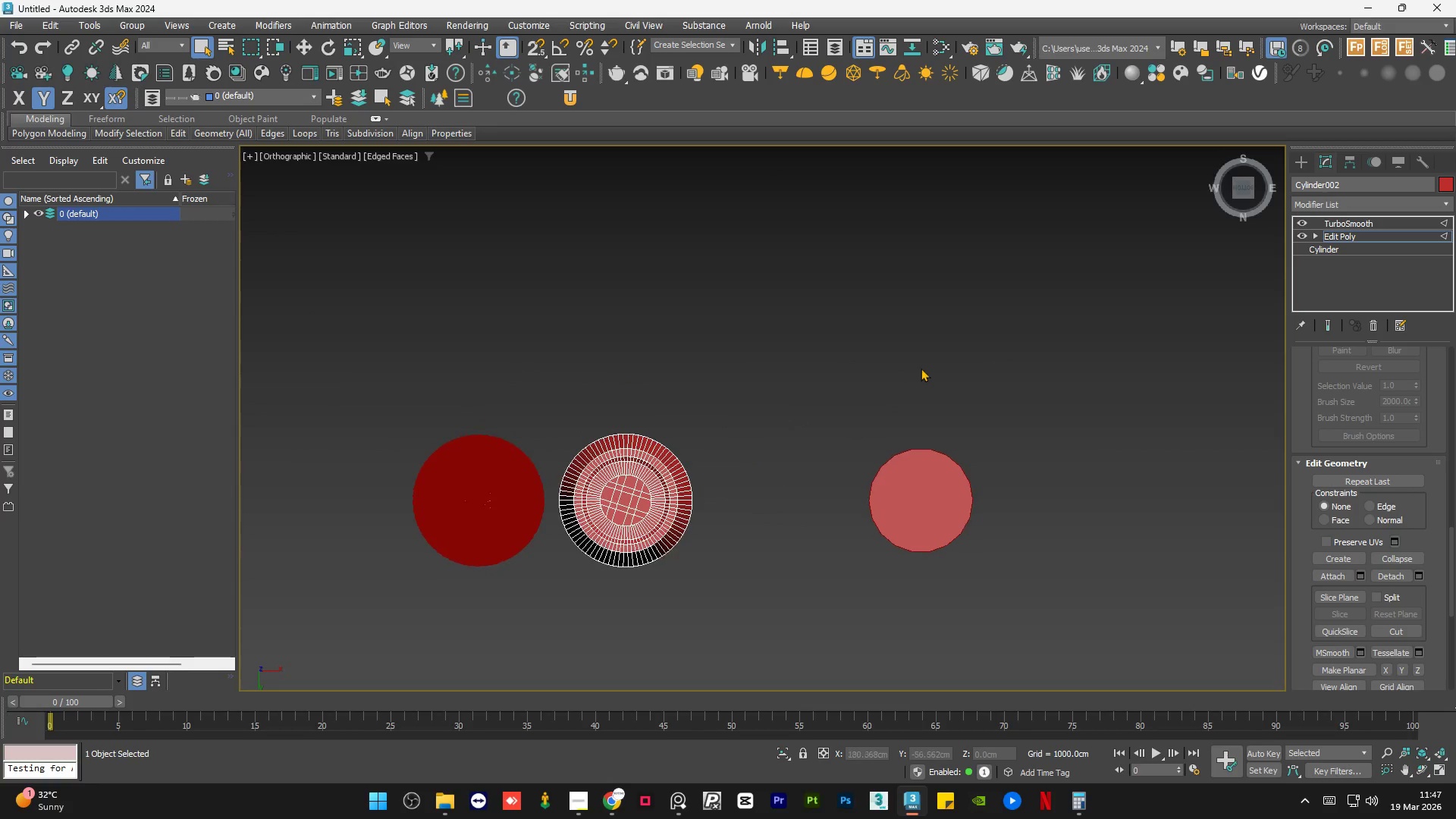 
key(Z)
 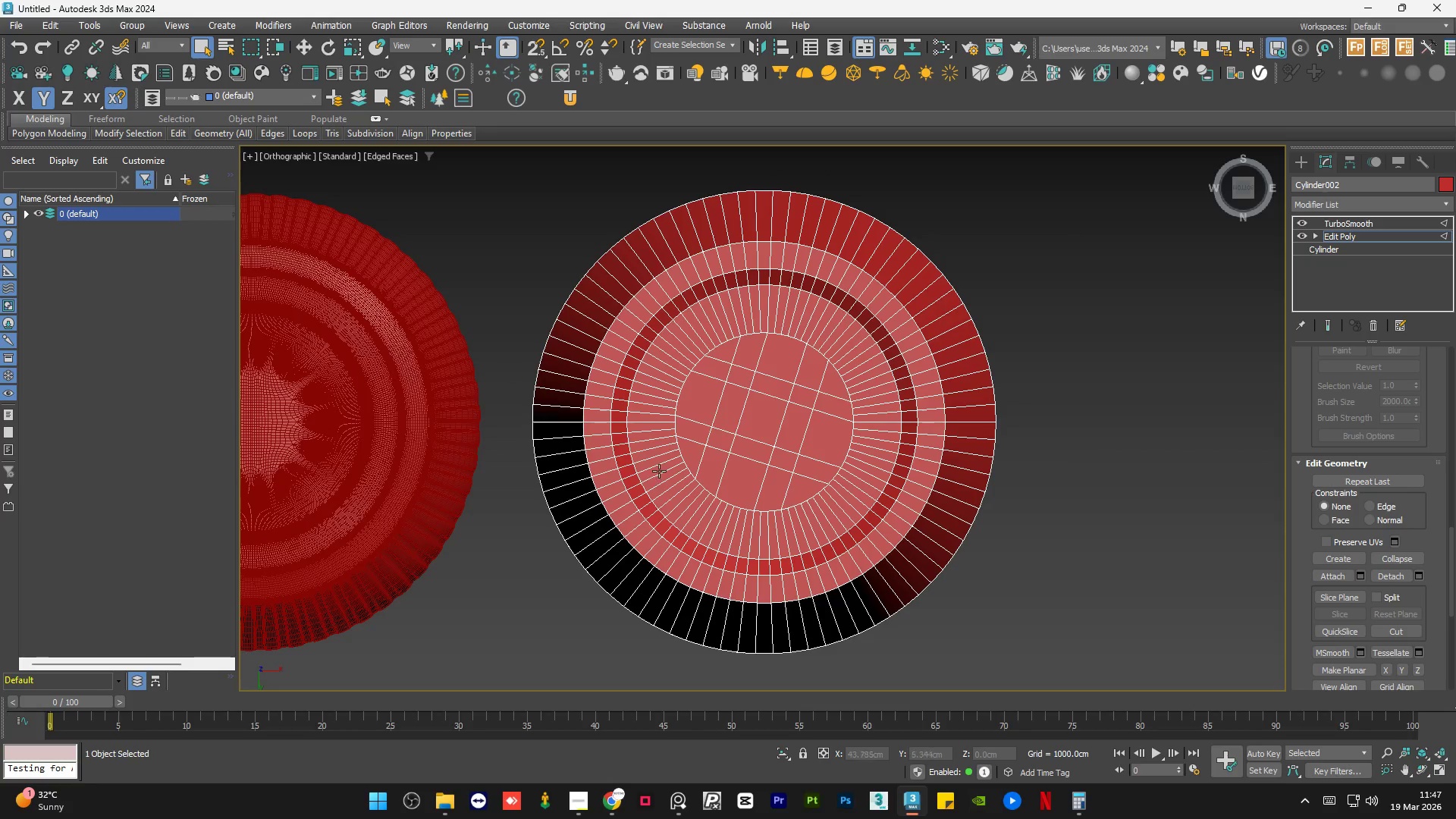 
key(F4)
 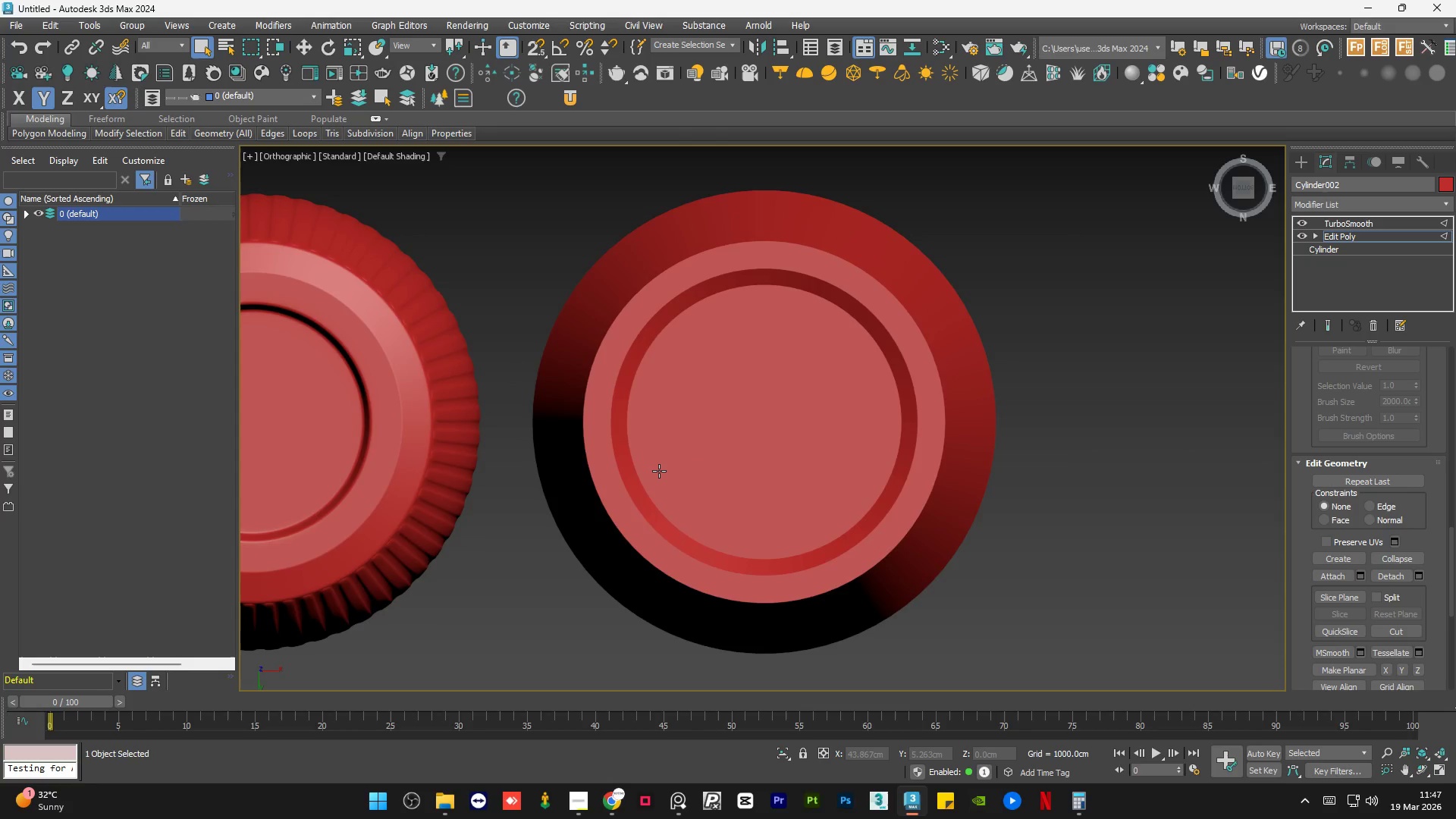 
scroll: coordinate [659, 471], scroll_direction: down, amount: 1.0
 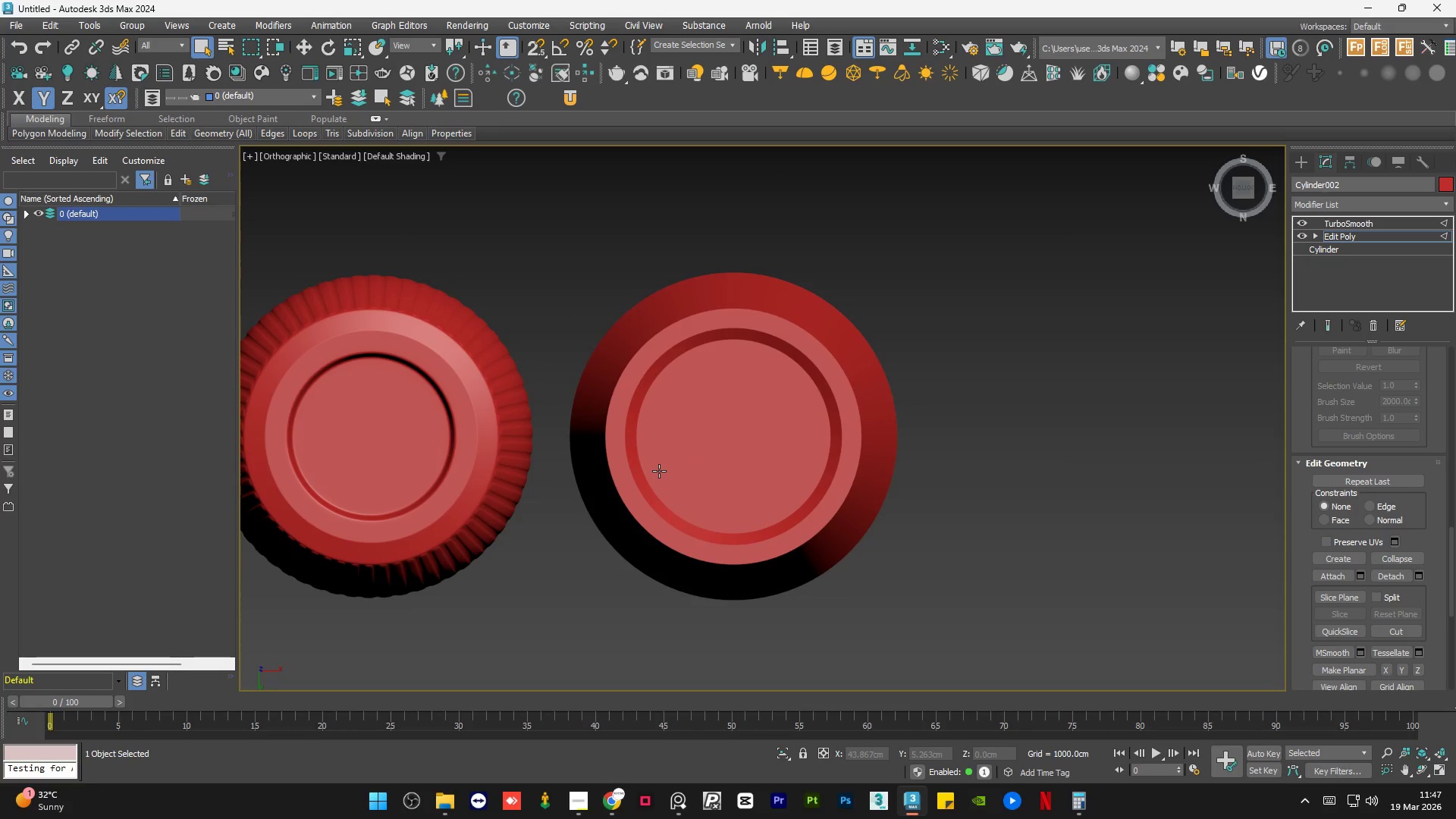 
key(F4)
 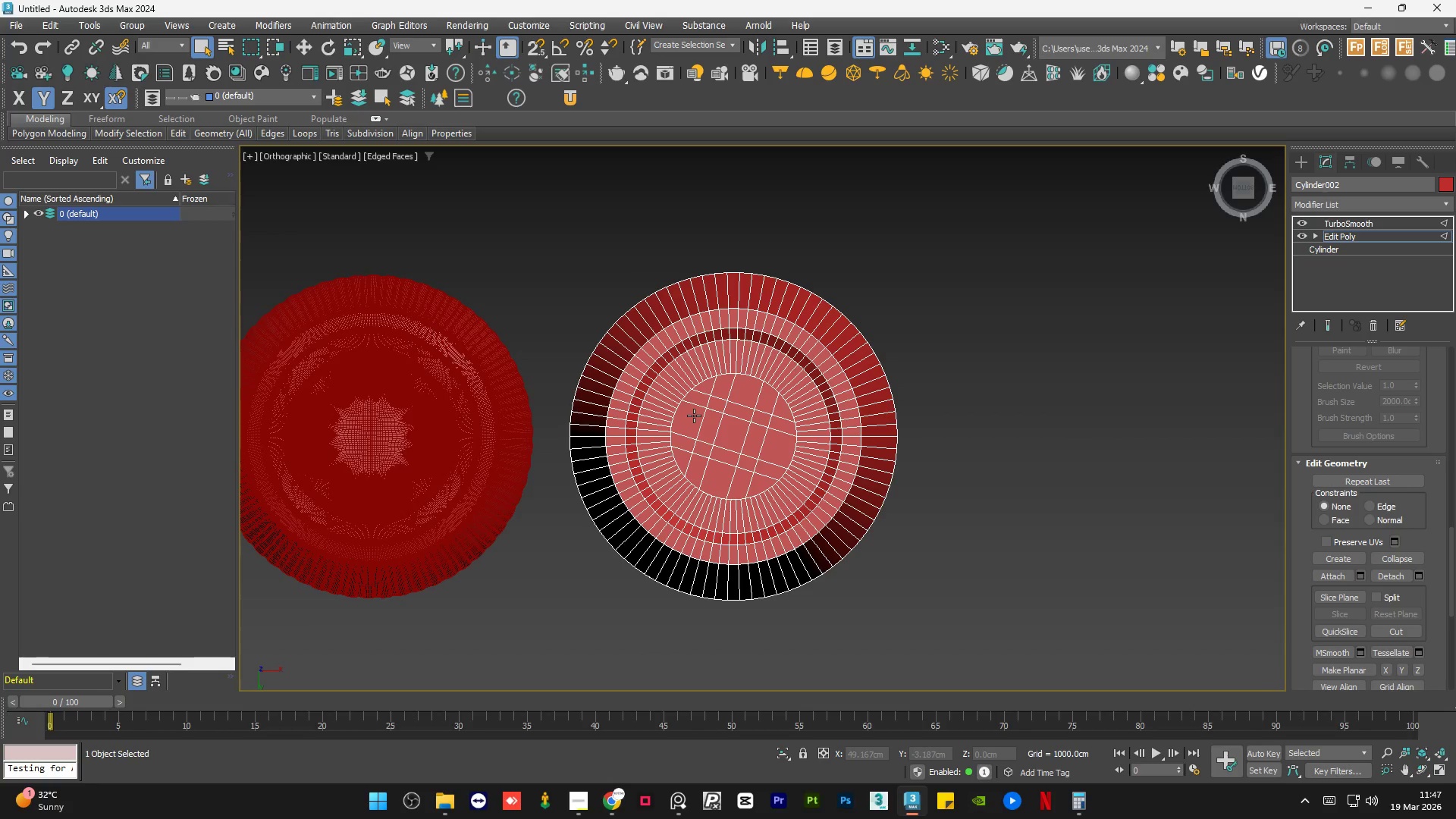 
key(F4)
 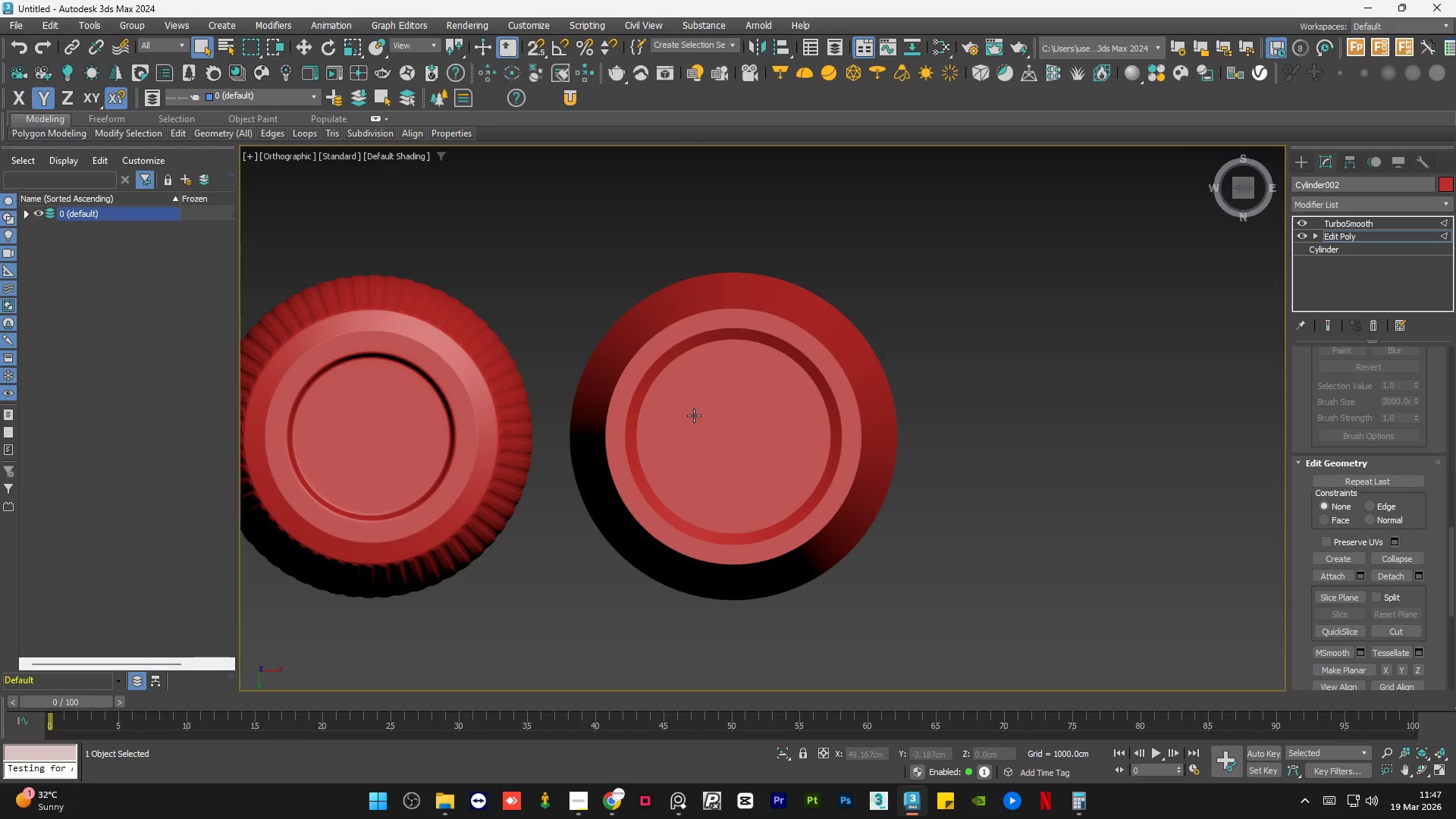 
key(F4)
 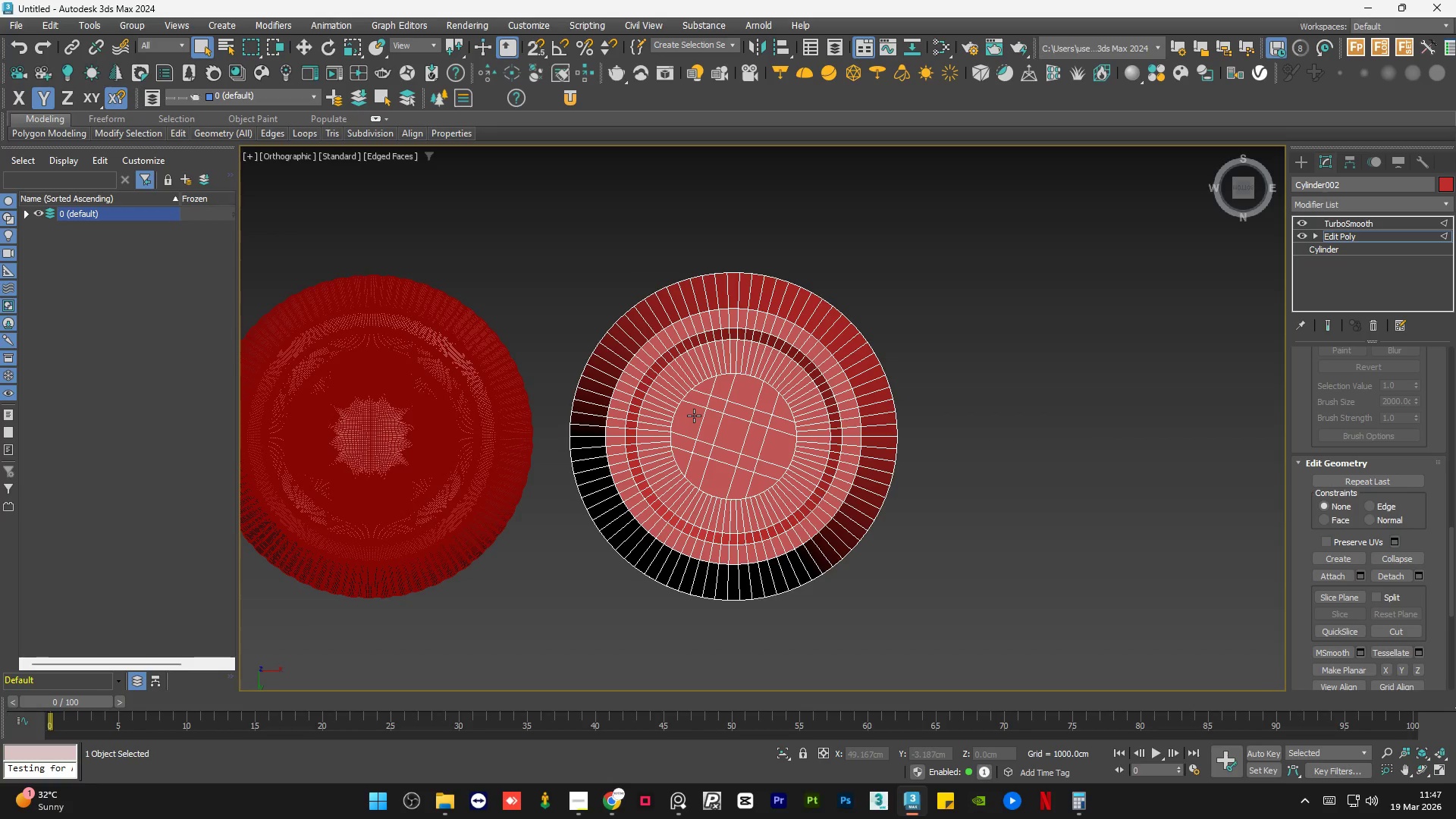 
wait(7.5)
 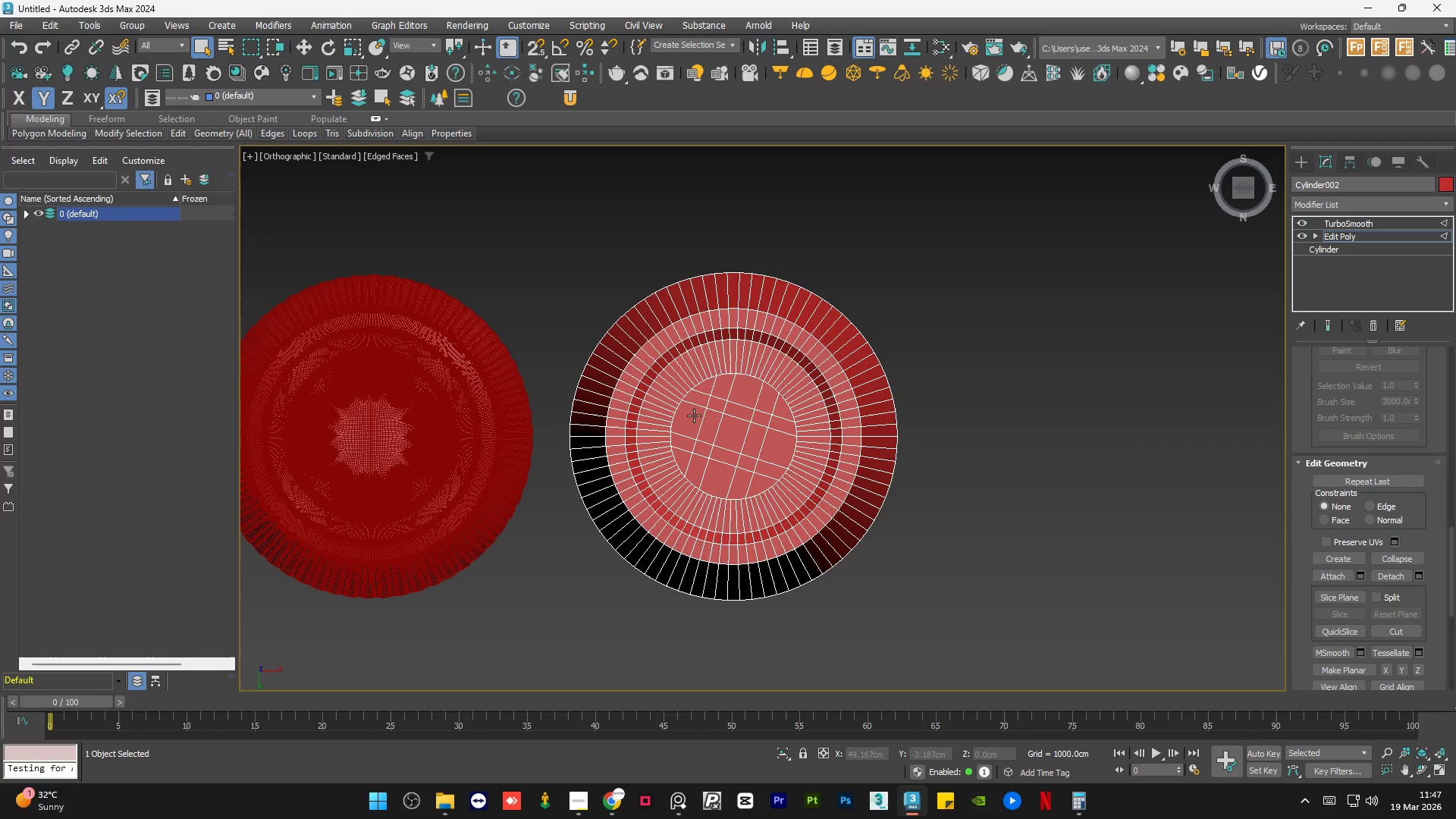 
scroll: coordinate [679, 325], scroll_direction: up, amount: 4.0
 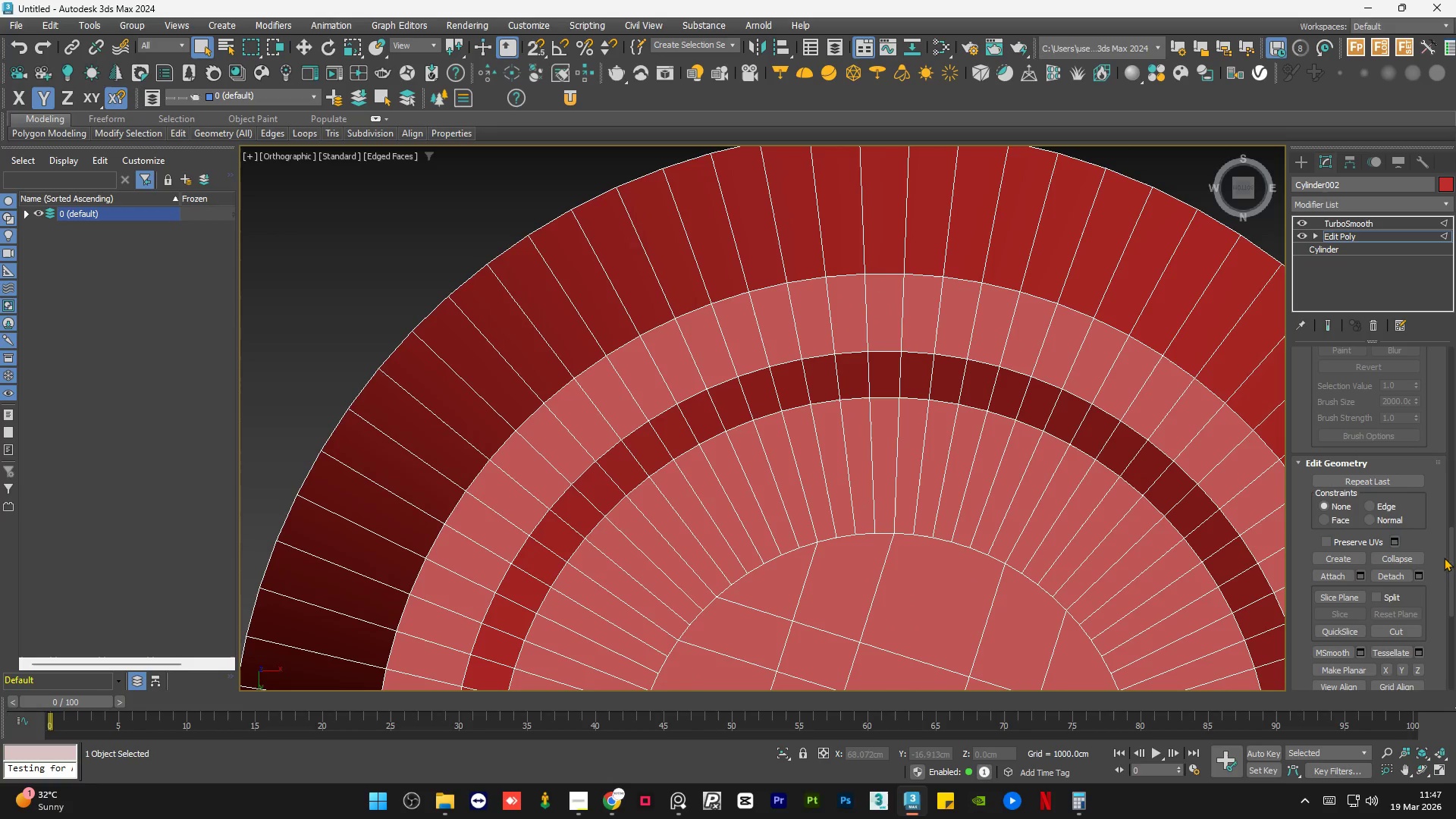 
left_click_drag(start_coordinate=[1454, 560], to_coordinate=[1454, 270])
 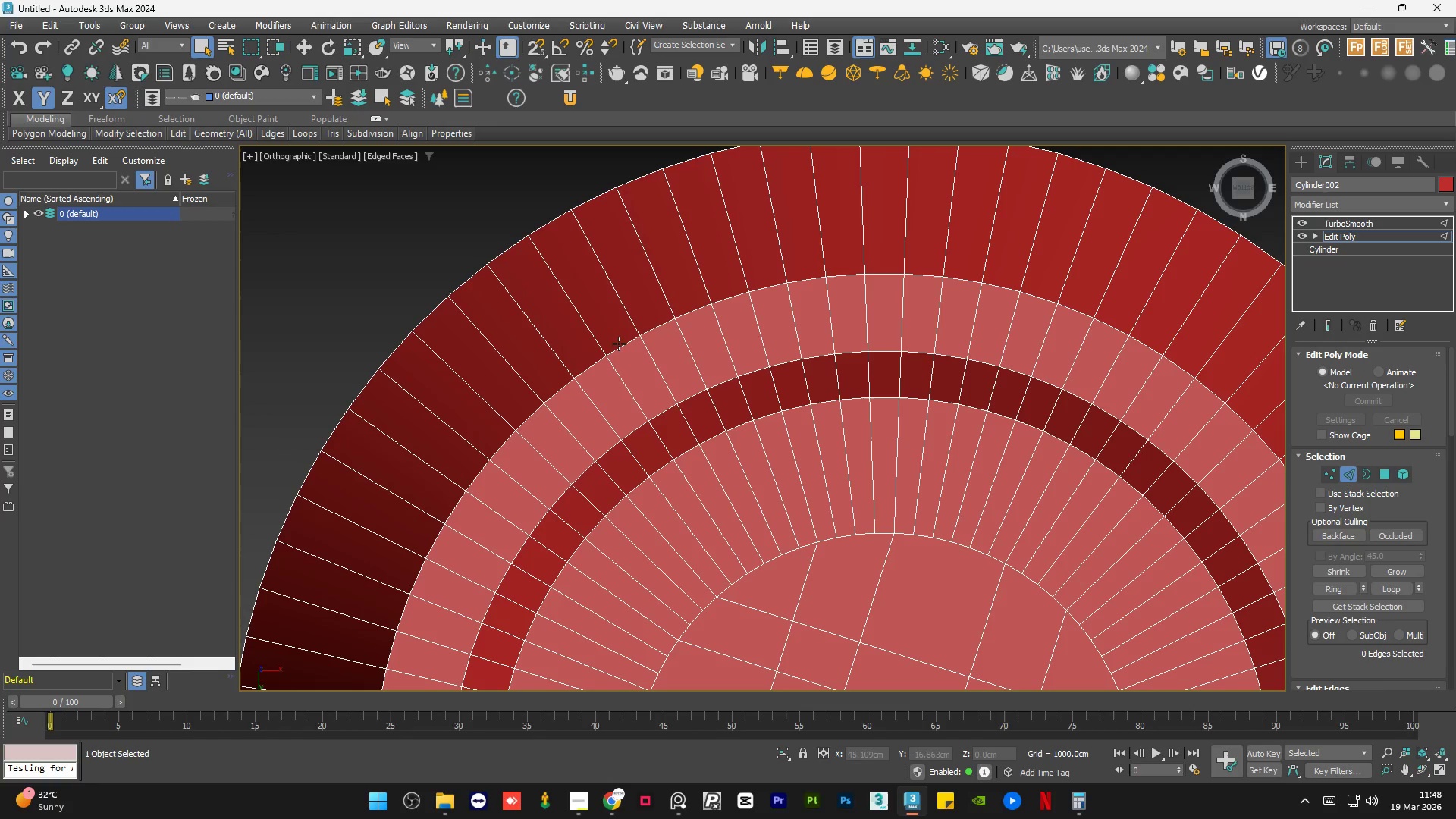 
double_click([617, 347])
 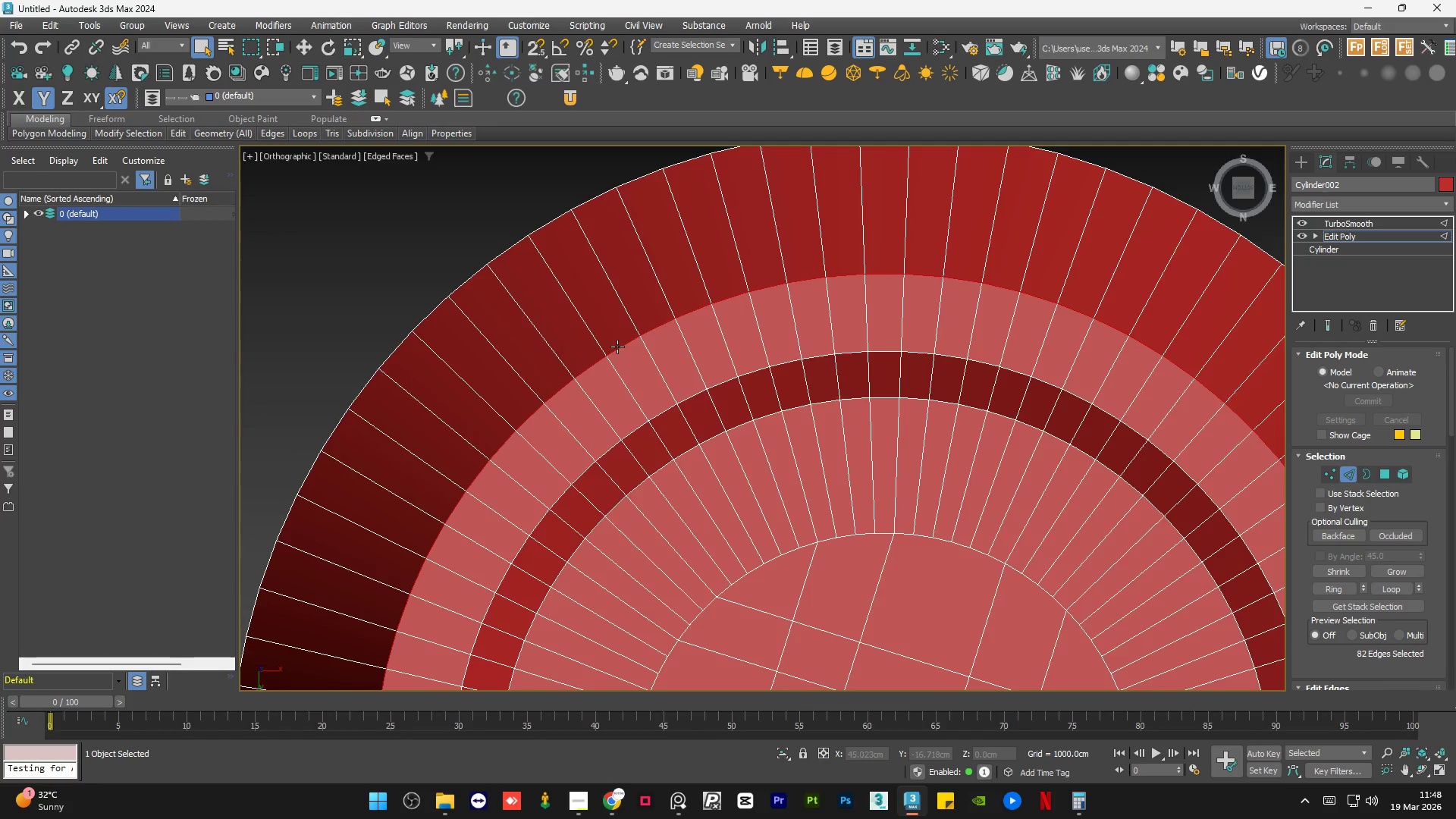 
hold_key(key=ControlLeft, duration=1.44)
 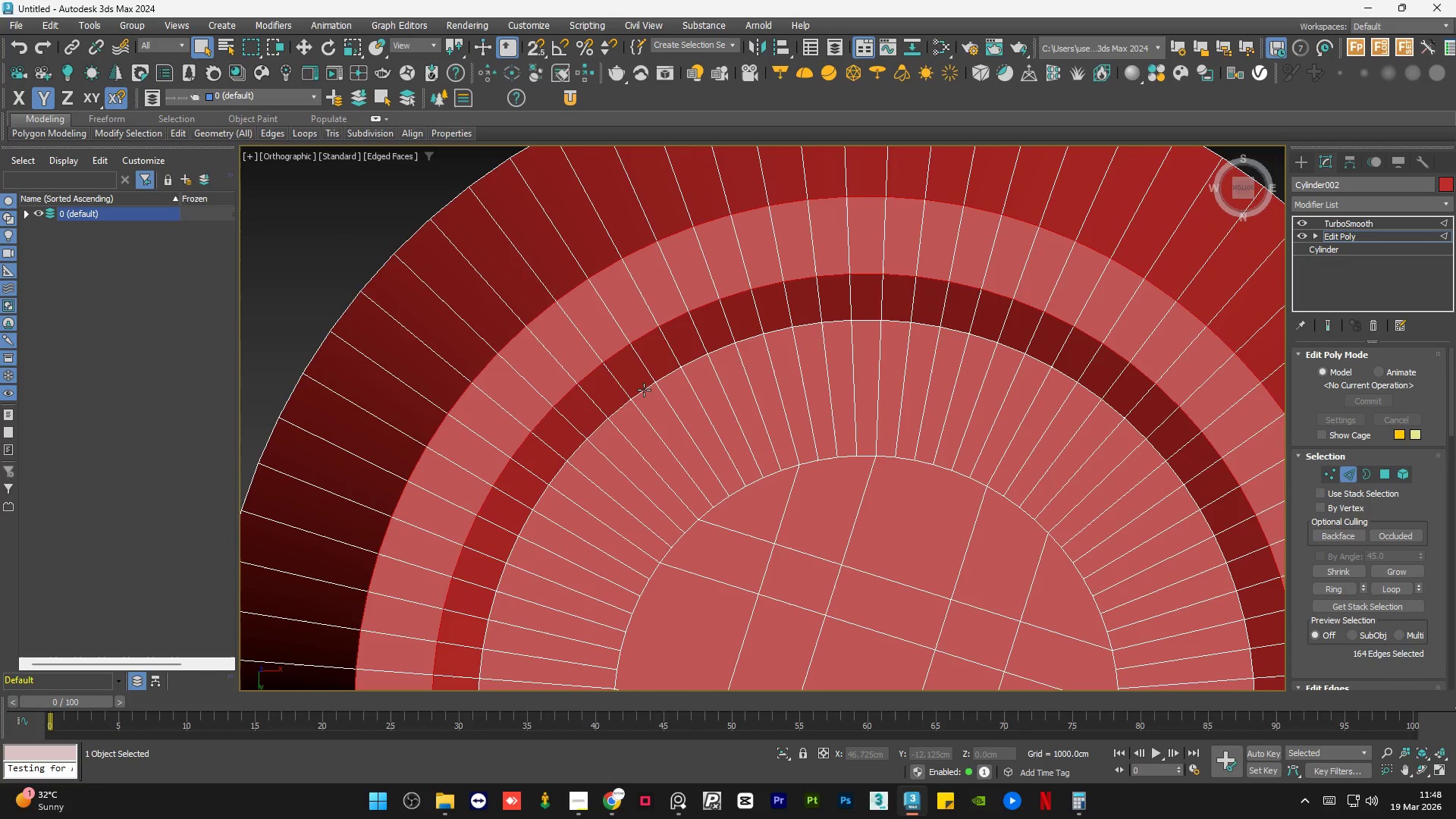 
scroll: coordinate [623, 372], scroll_direction: none, amount: 0.0
 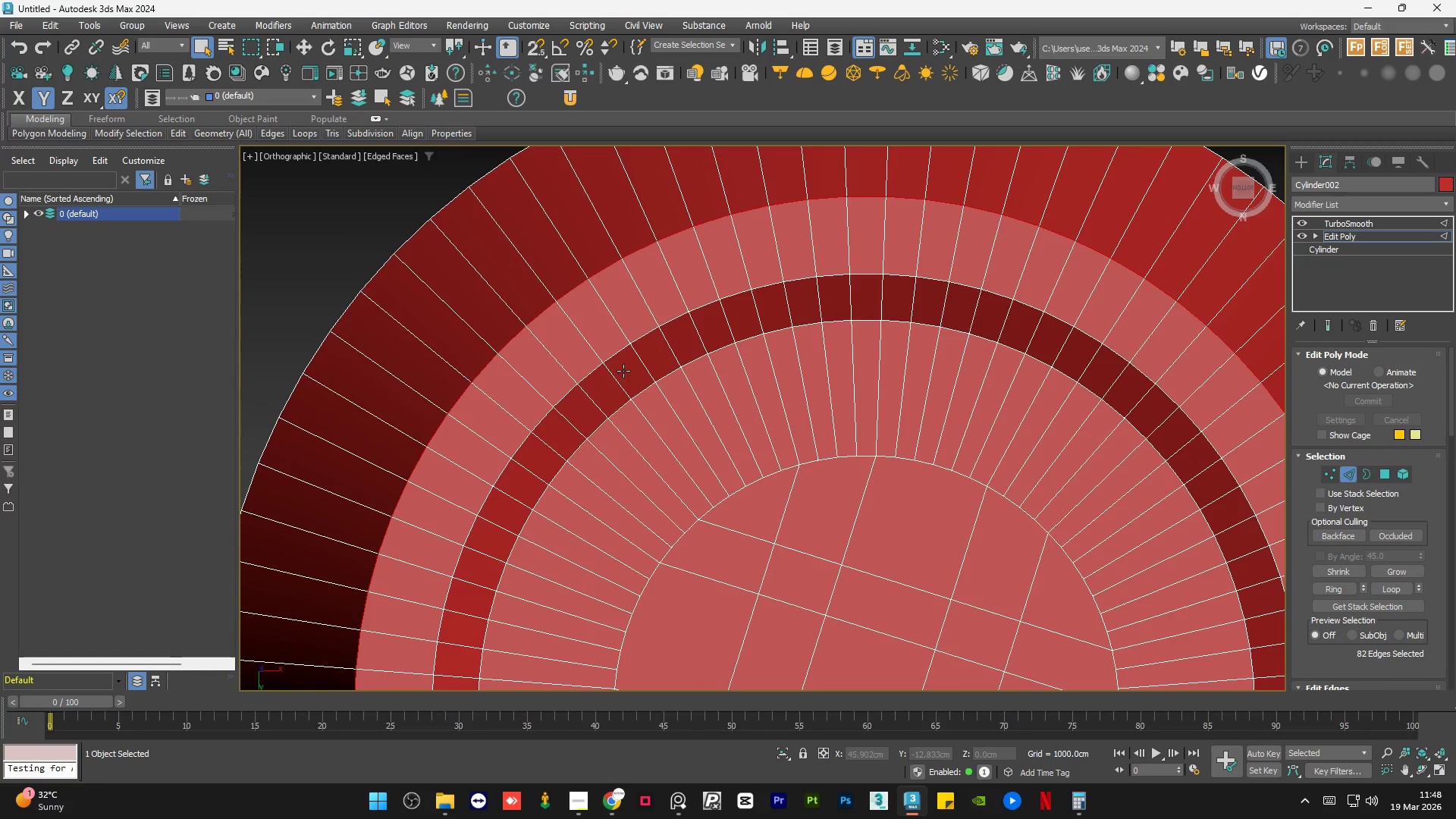 
left_click([616, 353])
 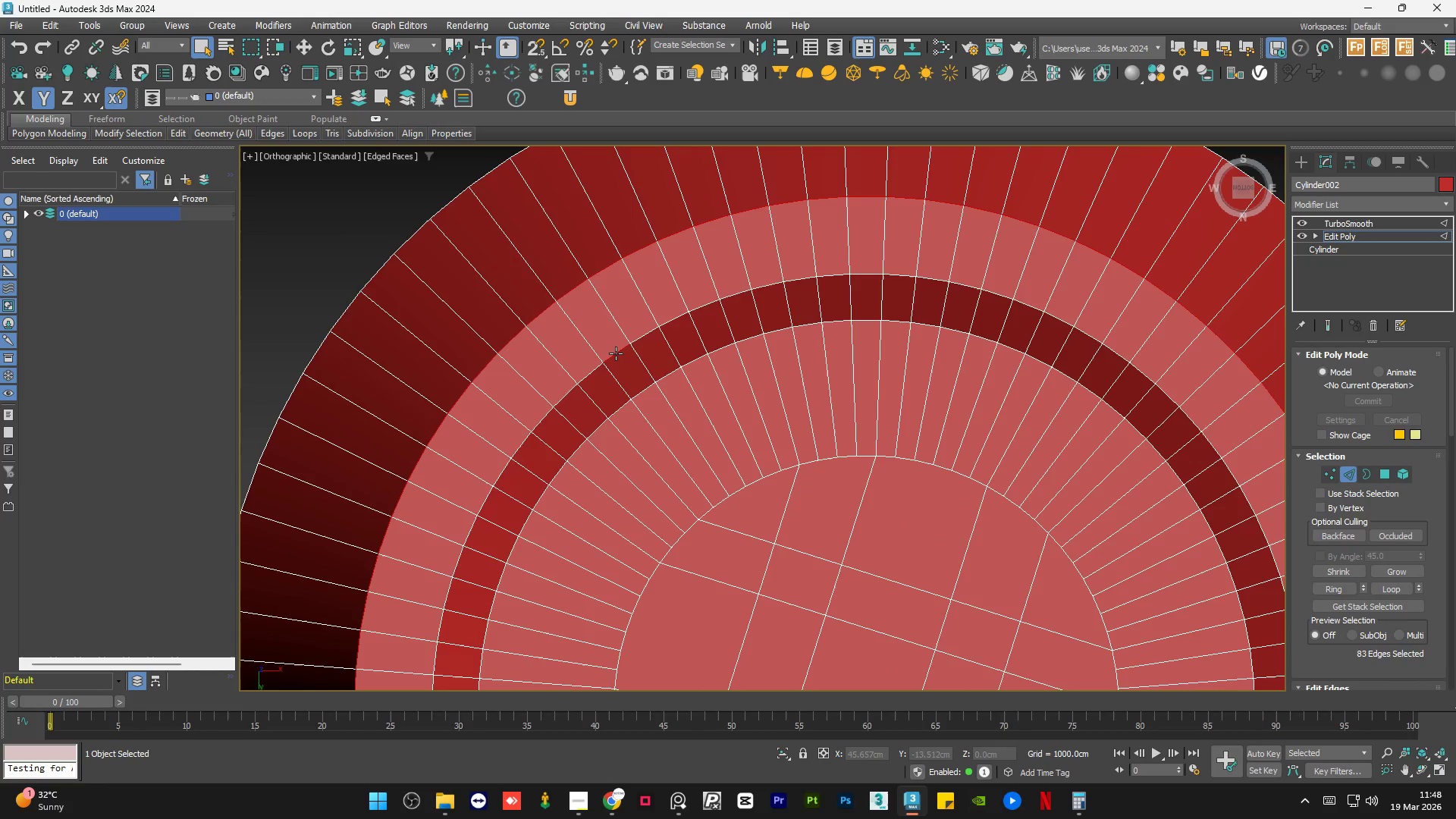 
double_click([616, 353])
 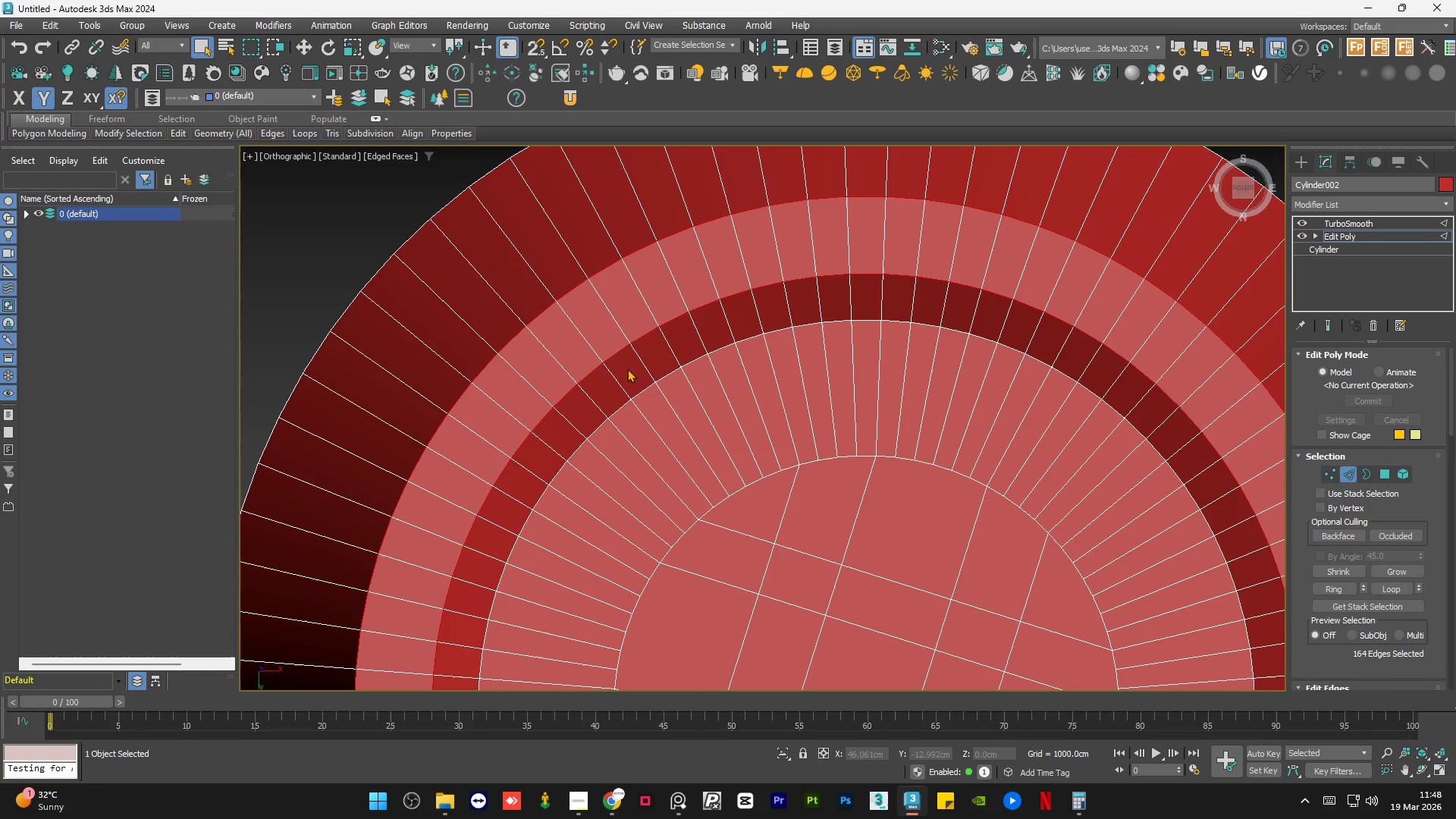 
hold_key(key=ControlLeft, duration=0.88)
left_click([644, 390])
 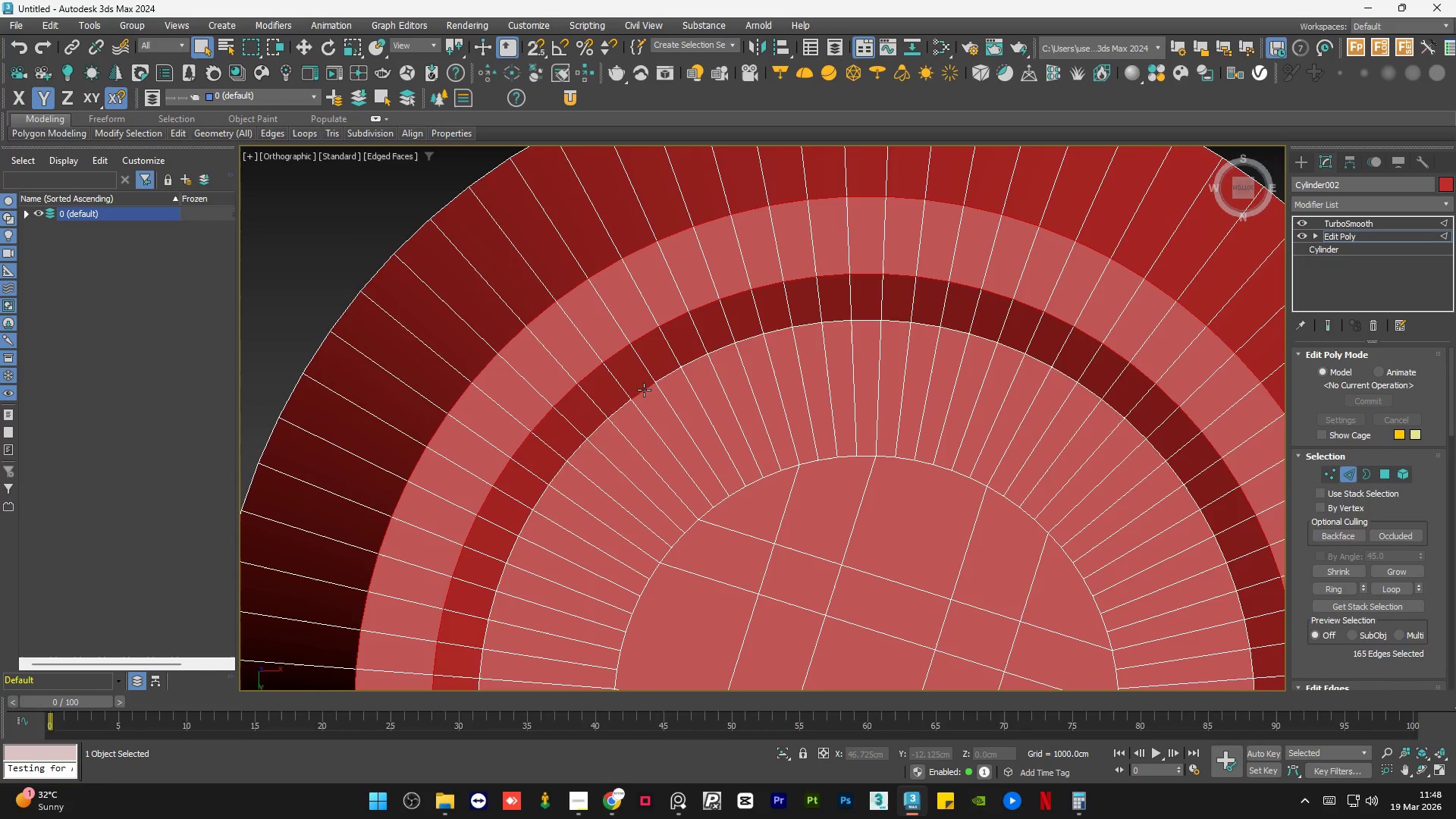 
double_click([644, 390])
 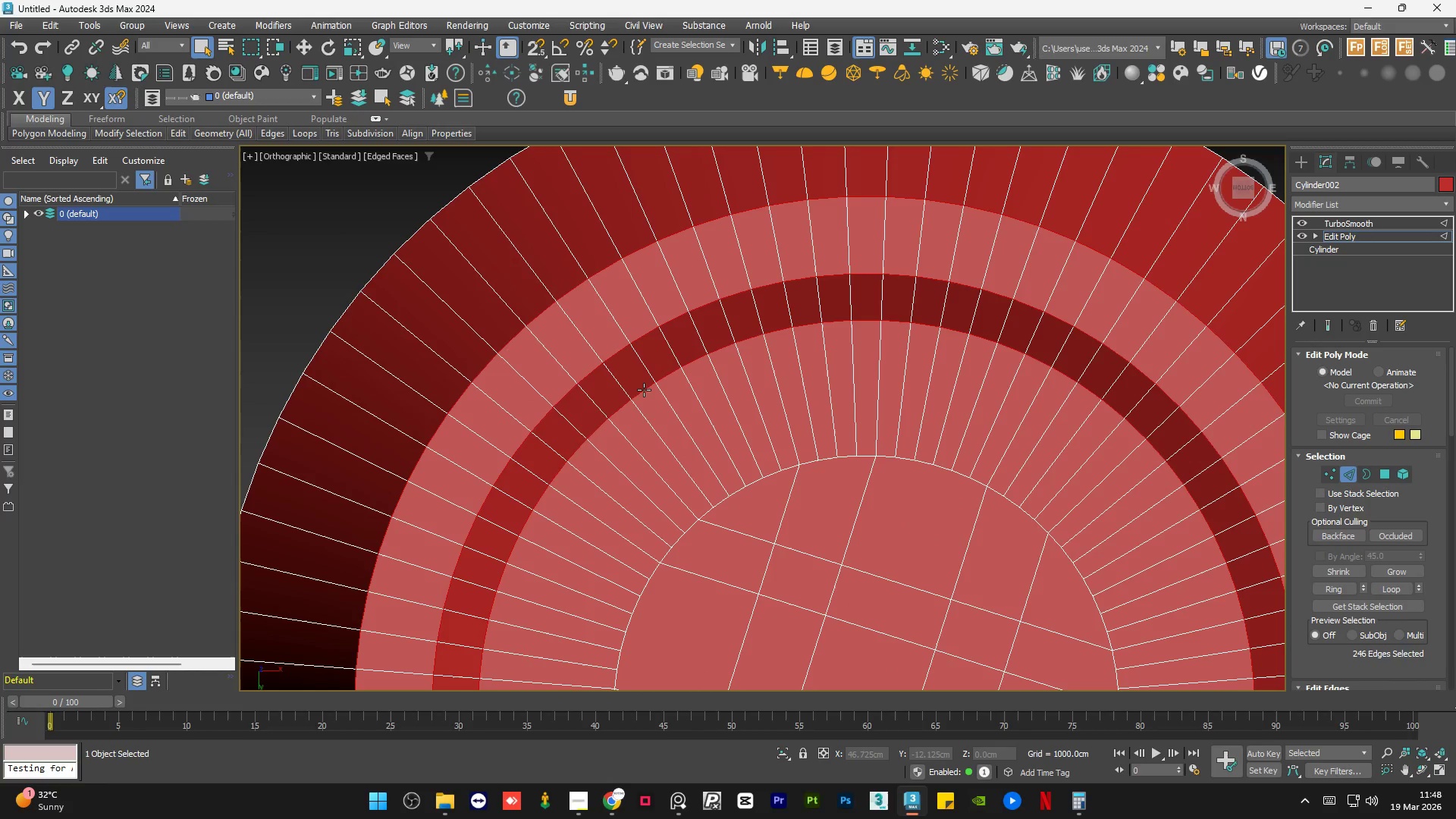 
scroll: coordinate [644, 390], scroll_direction: down, amount: 3.0
 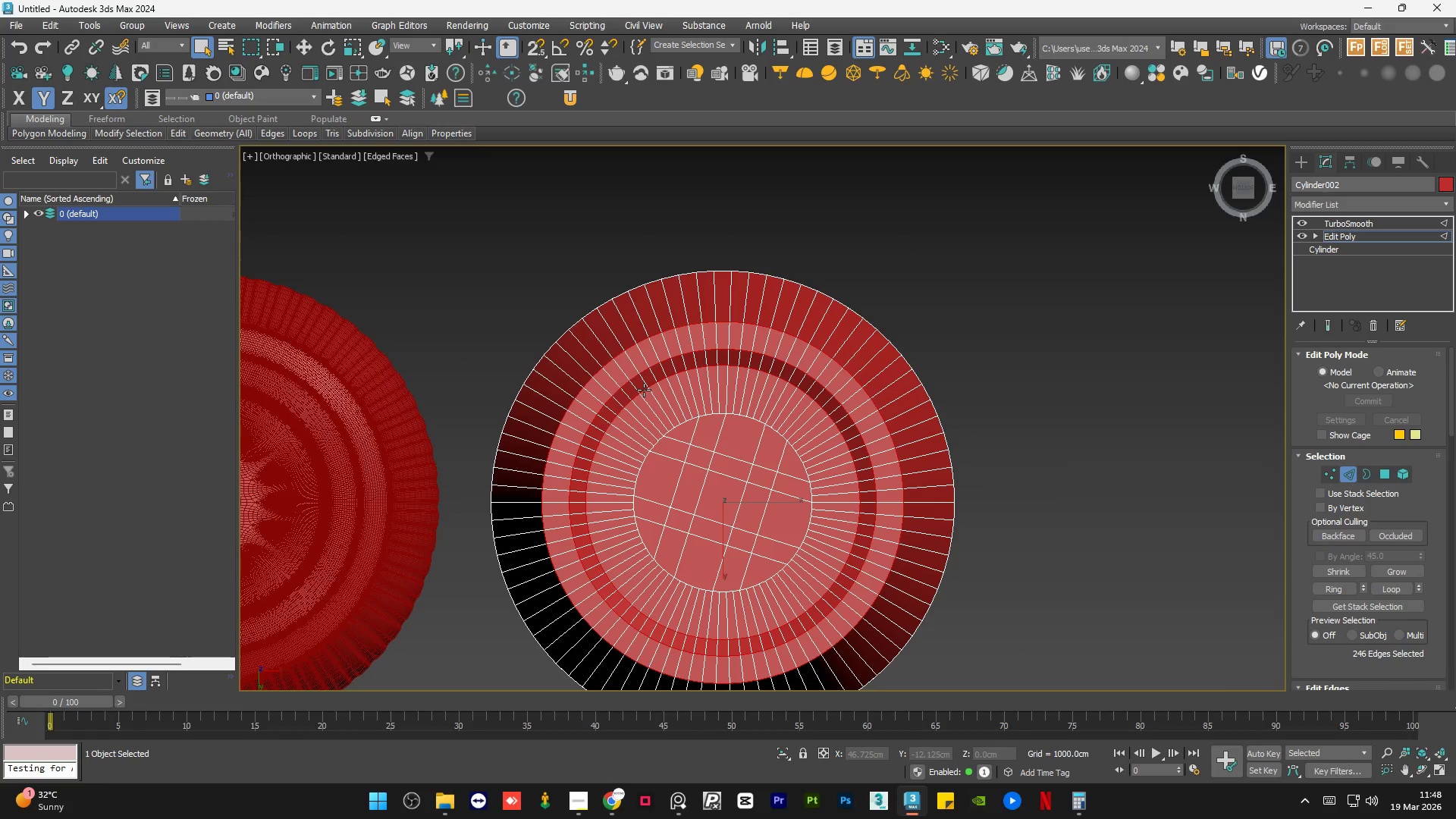 
hold_key(key=ControlLeft, duration=0.95)
left_click([673, 428])
 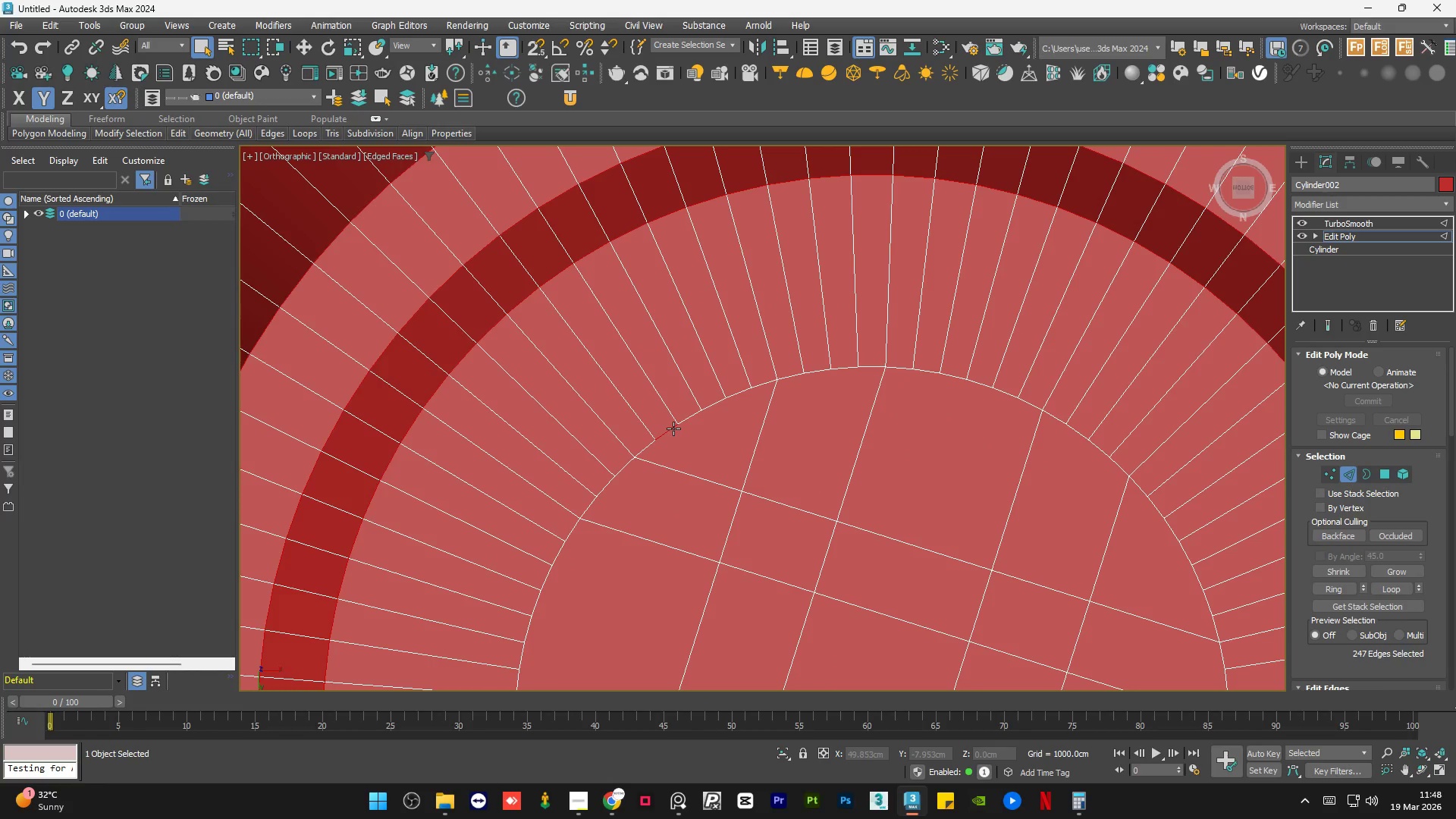 
scroll: coordinate [673, 428], scroll_direction: up, amount: 4.0
 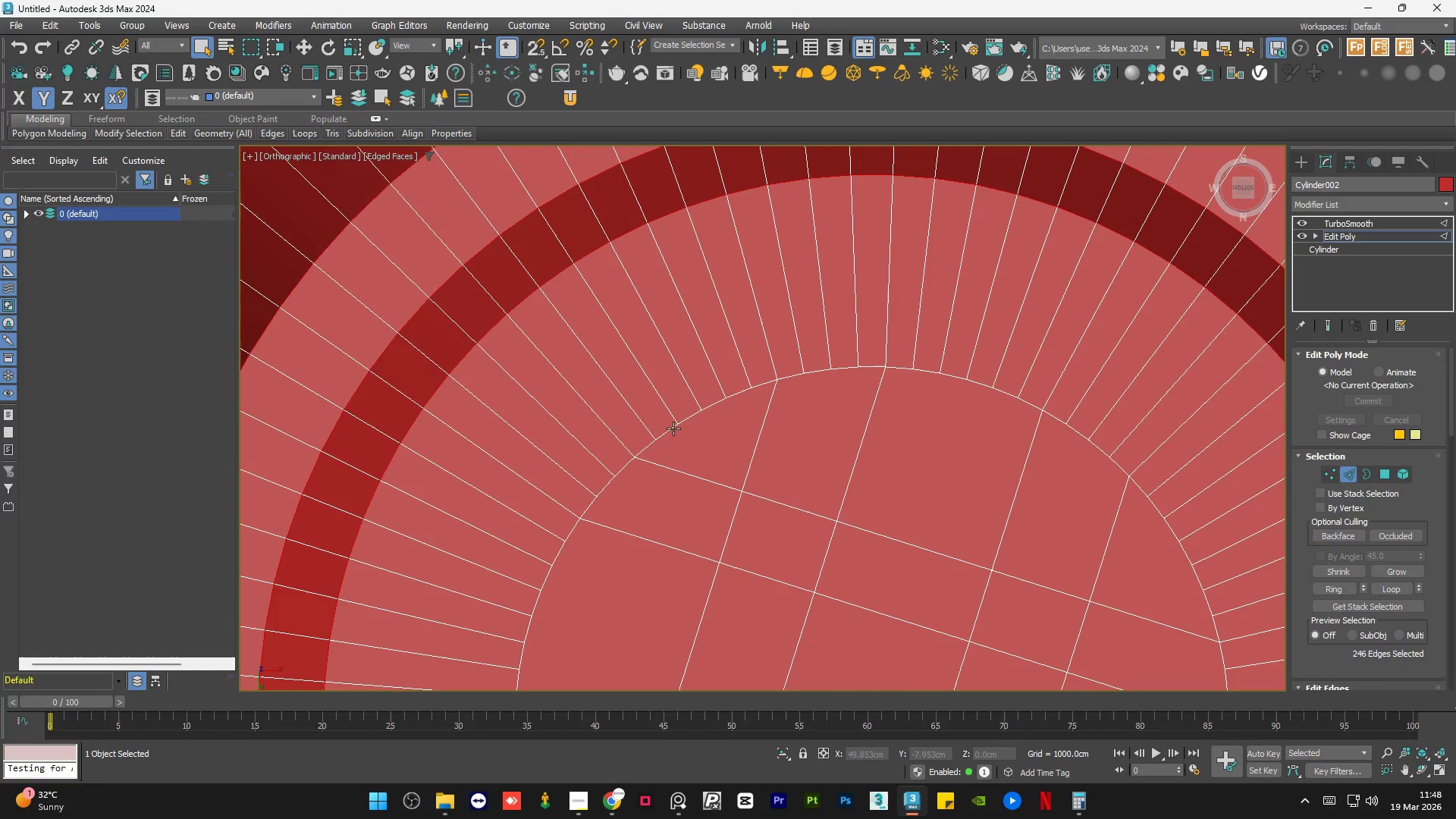 
double_click([673, 428])
 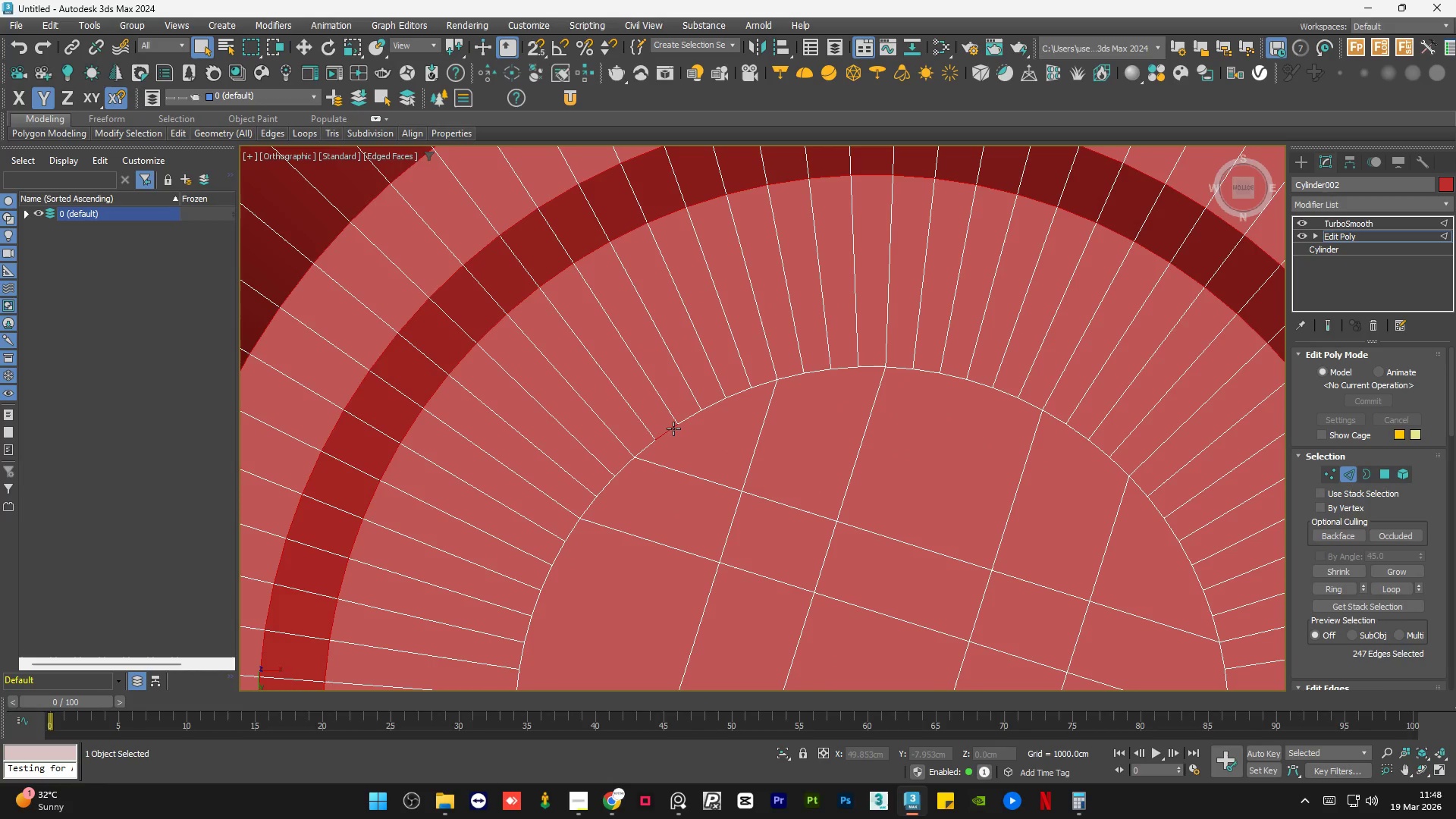 
key(Control+Z)
 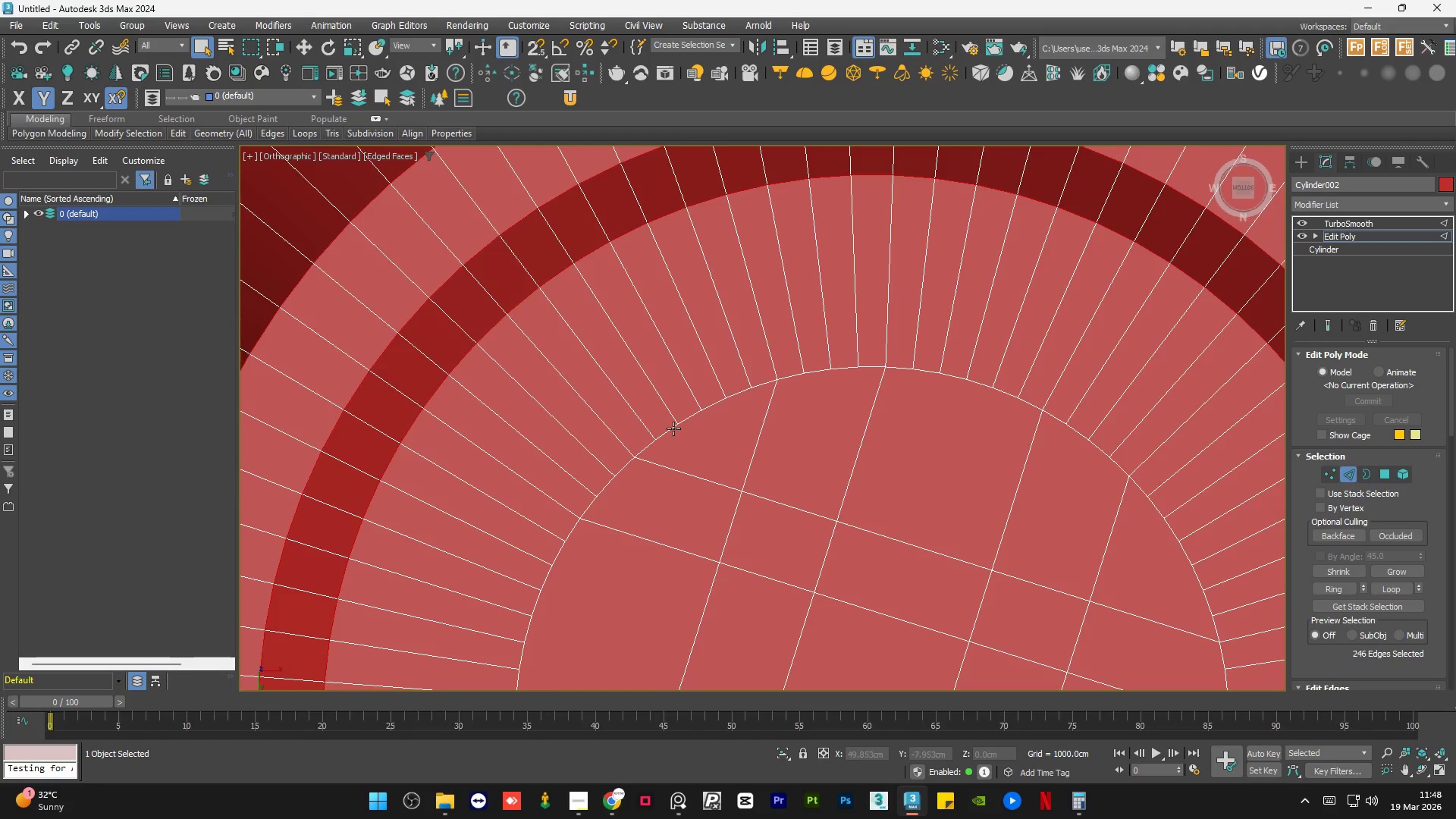 
hold_key(key=AltLeft, duration=0.91)
 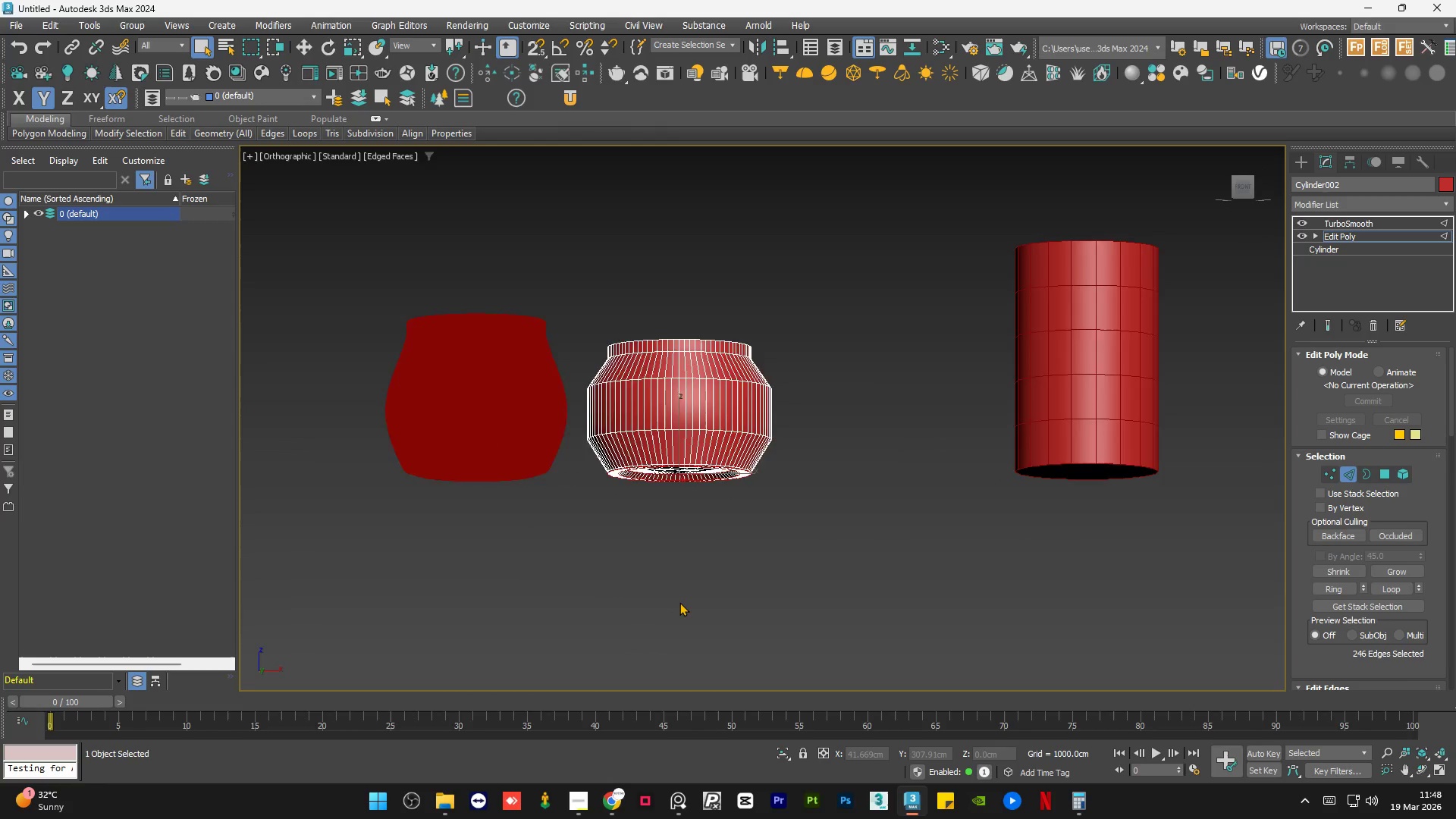 
scroll: coordinate [667, 490], scroll_direction: down, amount: 7.0
 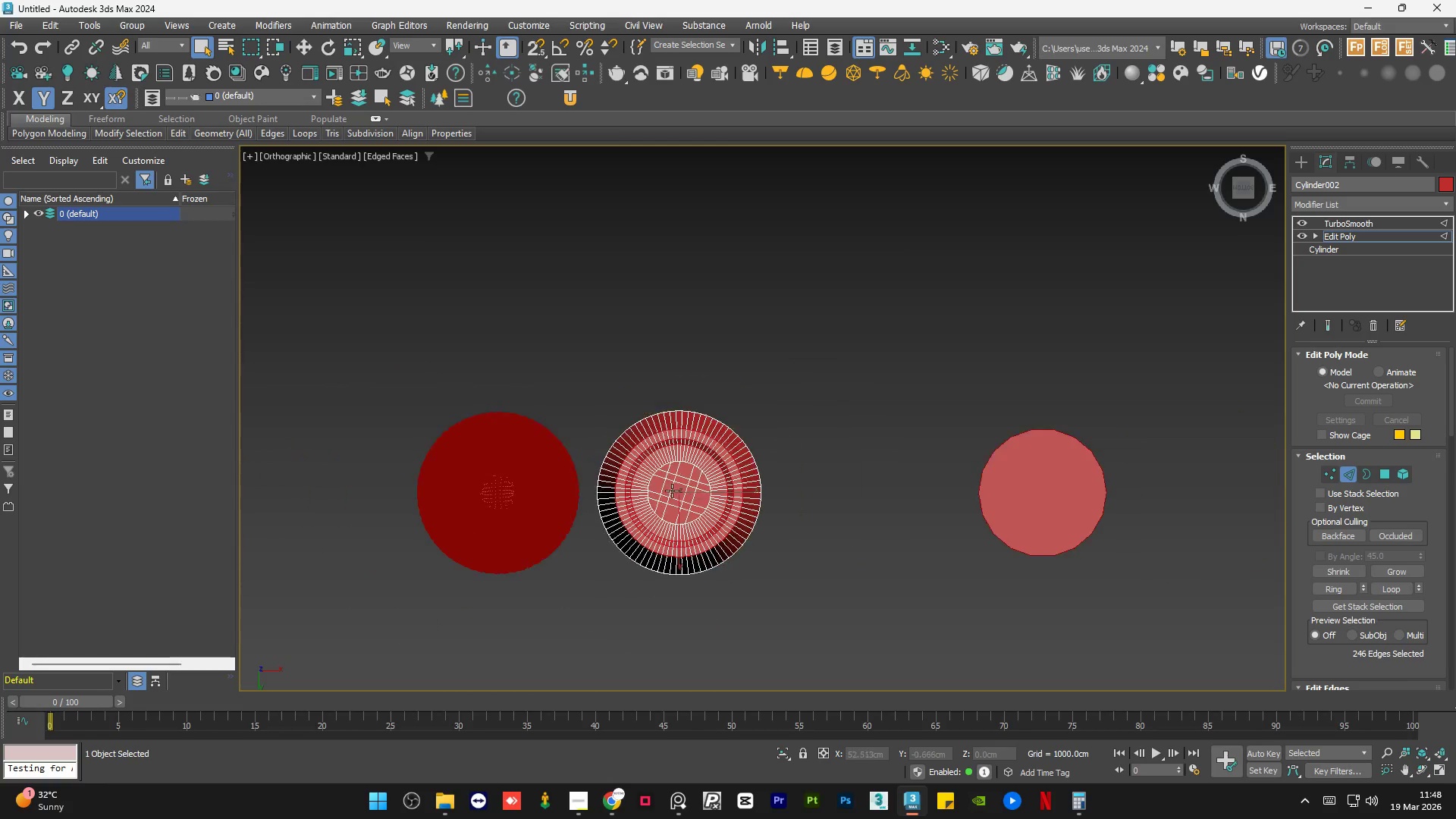 
scroll: coordinate [679, 618], scroll_direction: up, amount: 1.0
 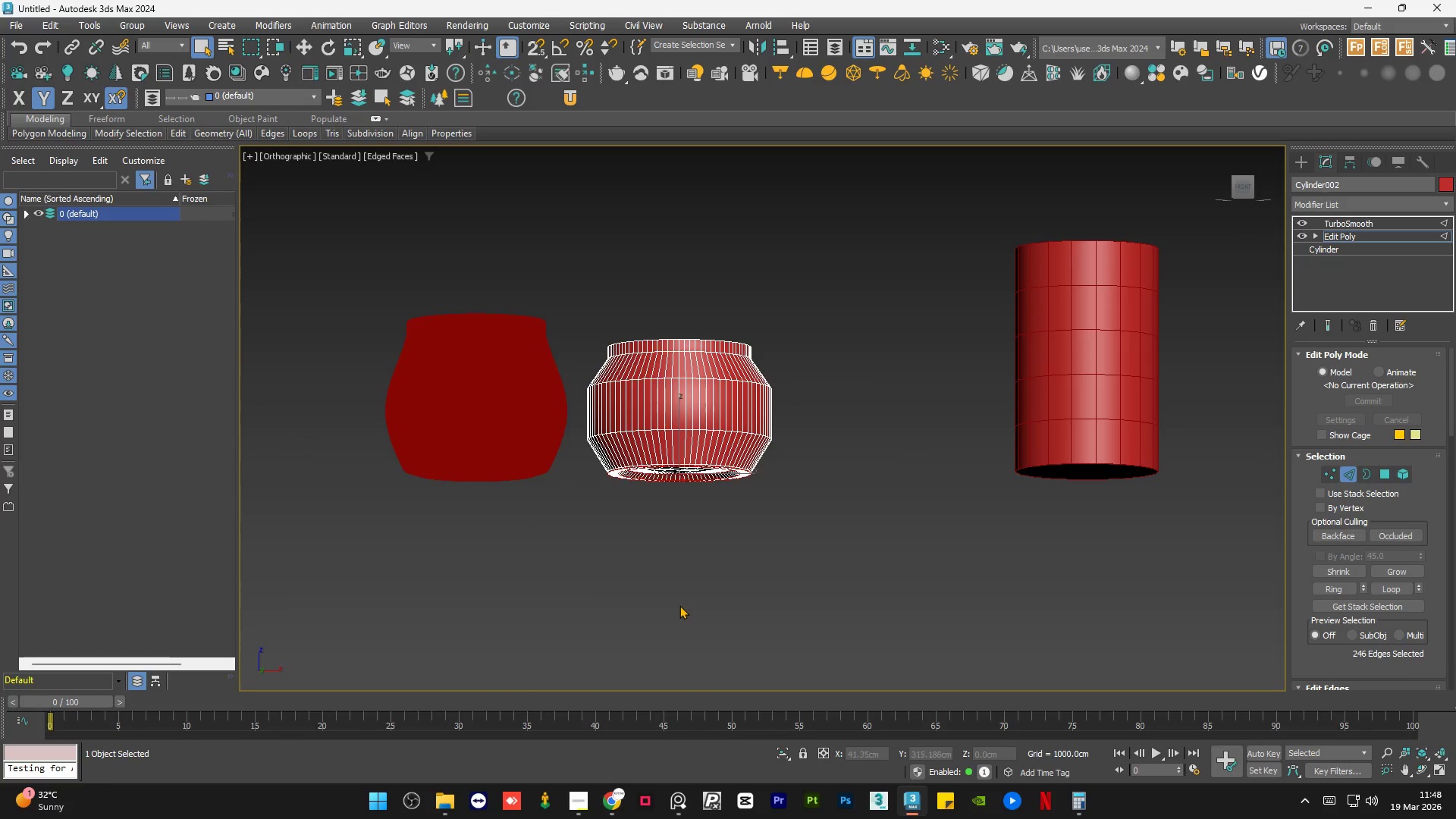 
key(F4)
 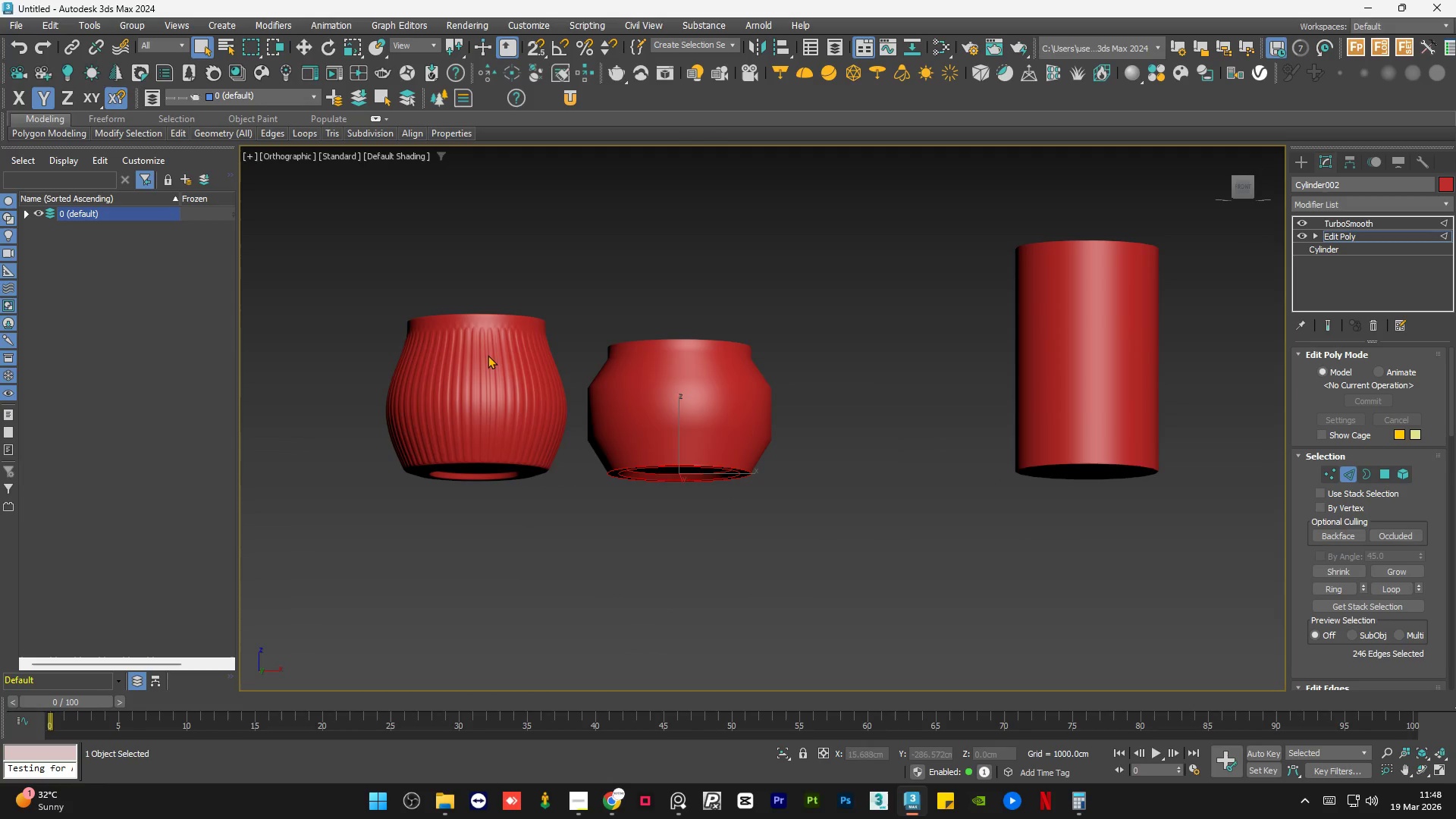 
scroll: coordinate [430, 342], scroll_direction: up, amount: 3.0
 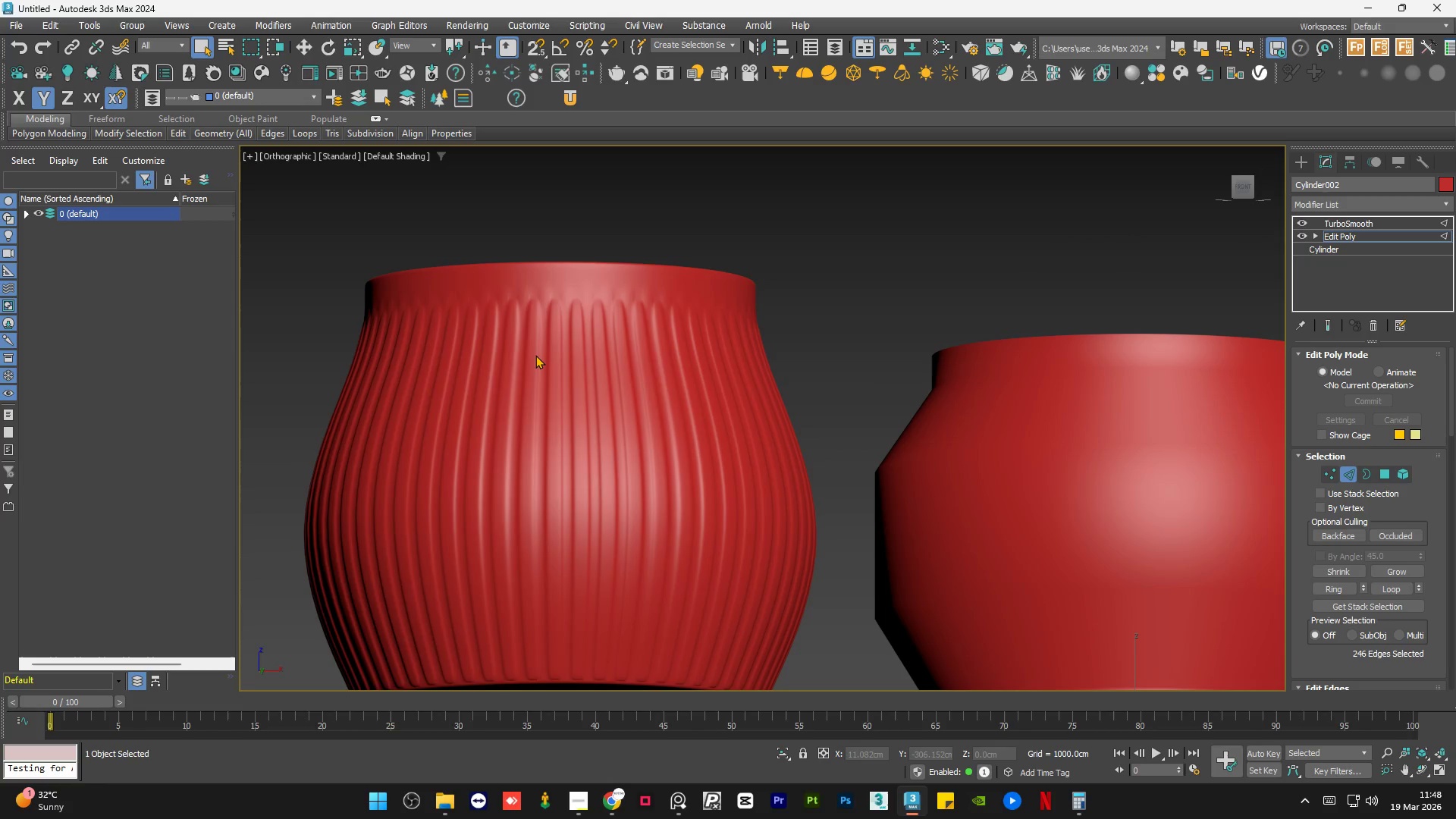 
scroll: coordinate [535, 356], scroll_direction: down, amount: 2.0
 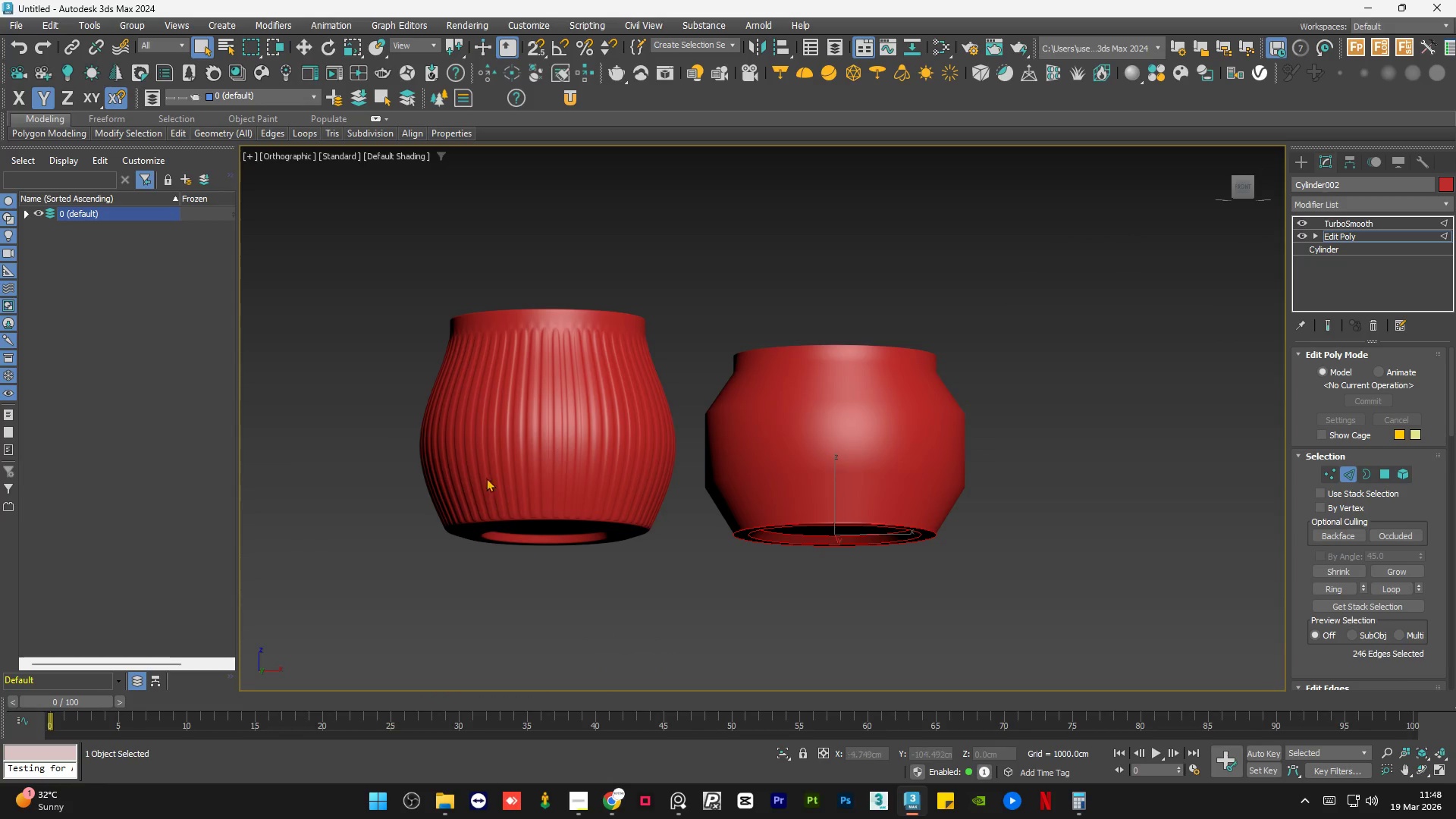 
scroll: coordinate [447, 583], scroll_direction: up, amount: 3.0
 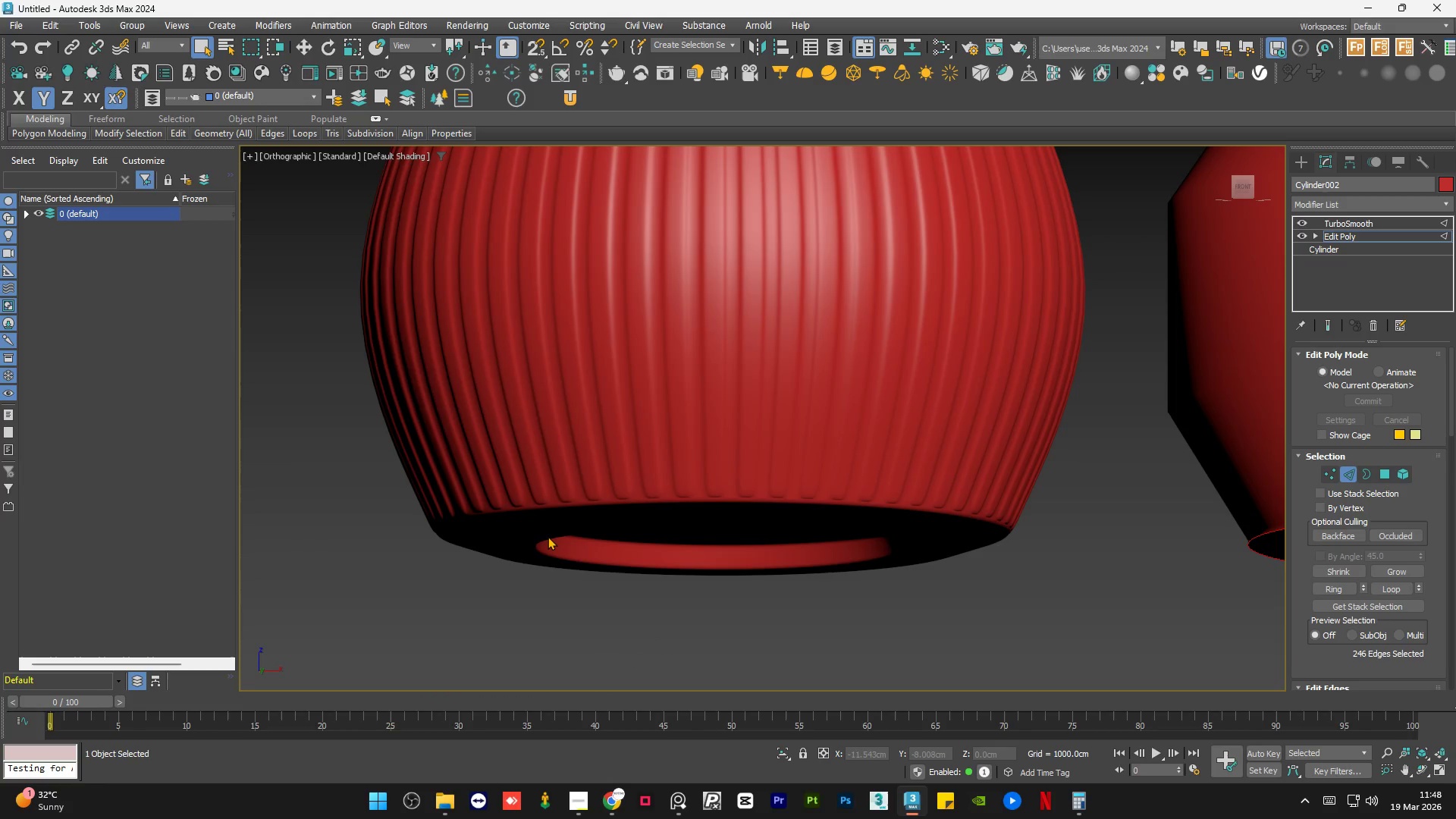 
scroll: coordinate [549, 538], scroll_direction: down, amount: 2.0
 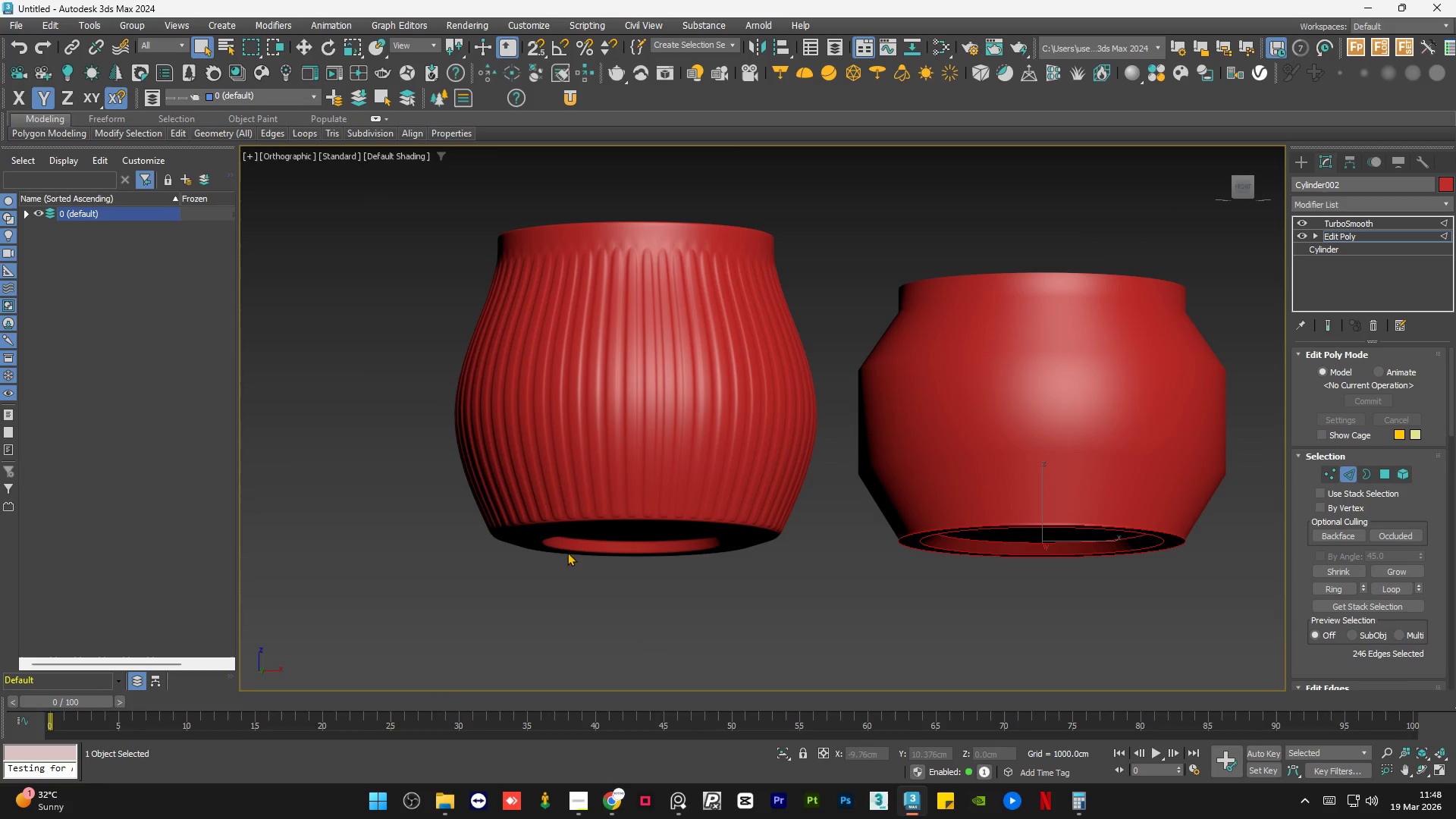 
hold_key(key=AltLeft, duration=0.95)
 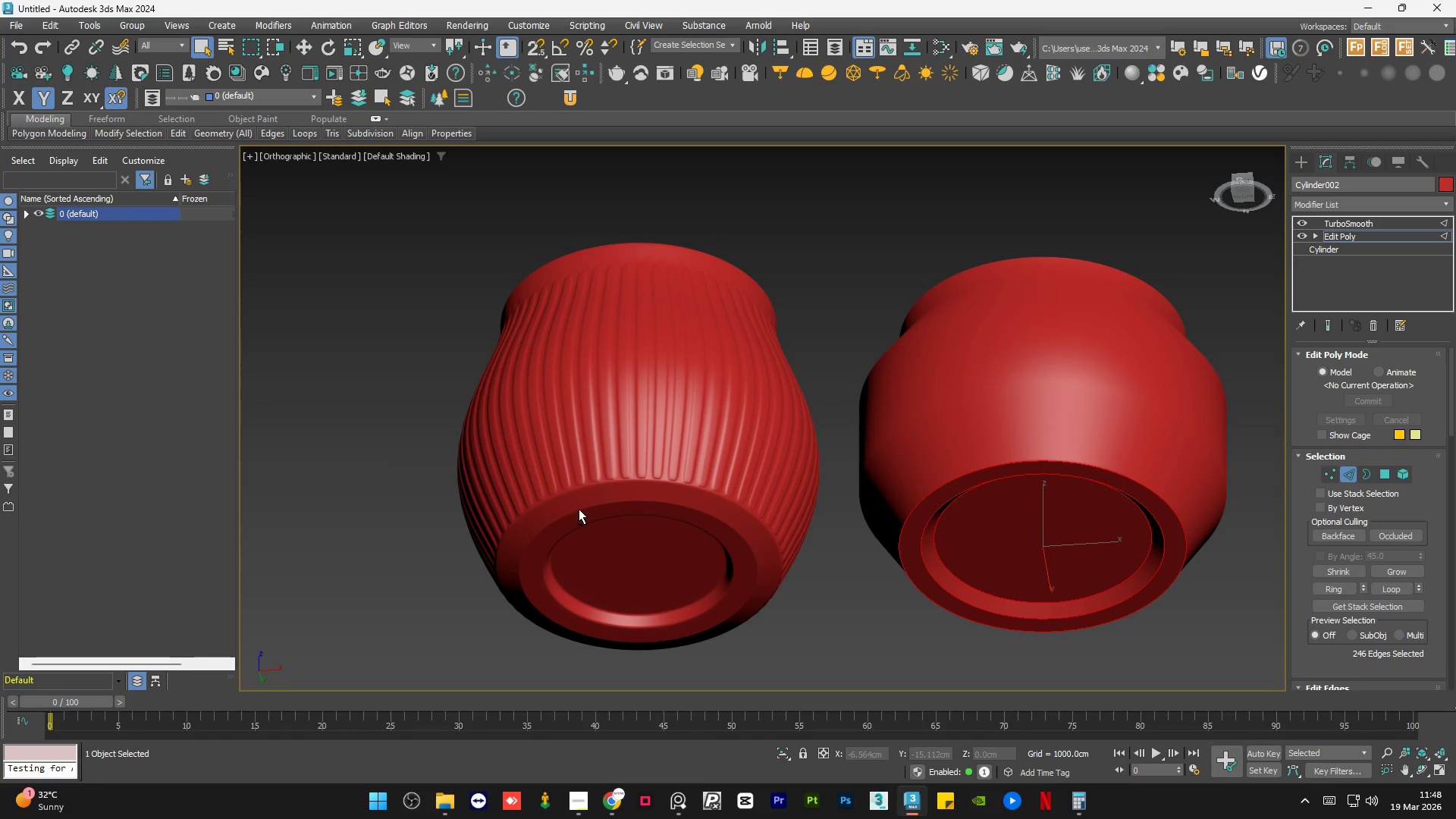 
hold_key(key=AltLeft, duration=0.72)
 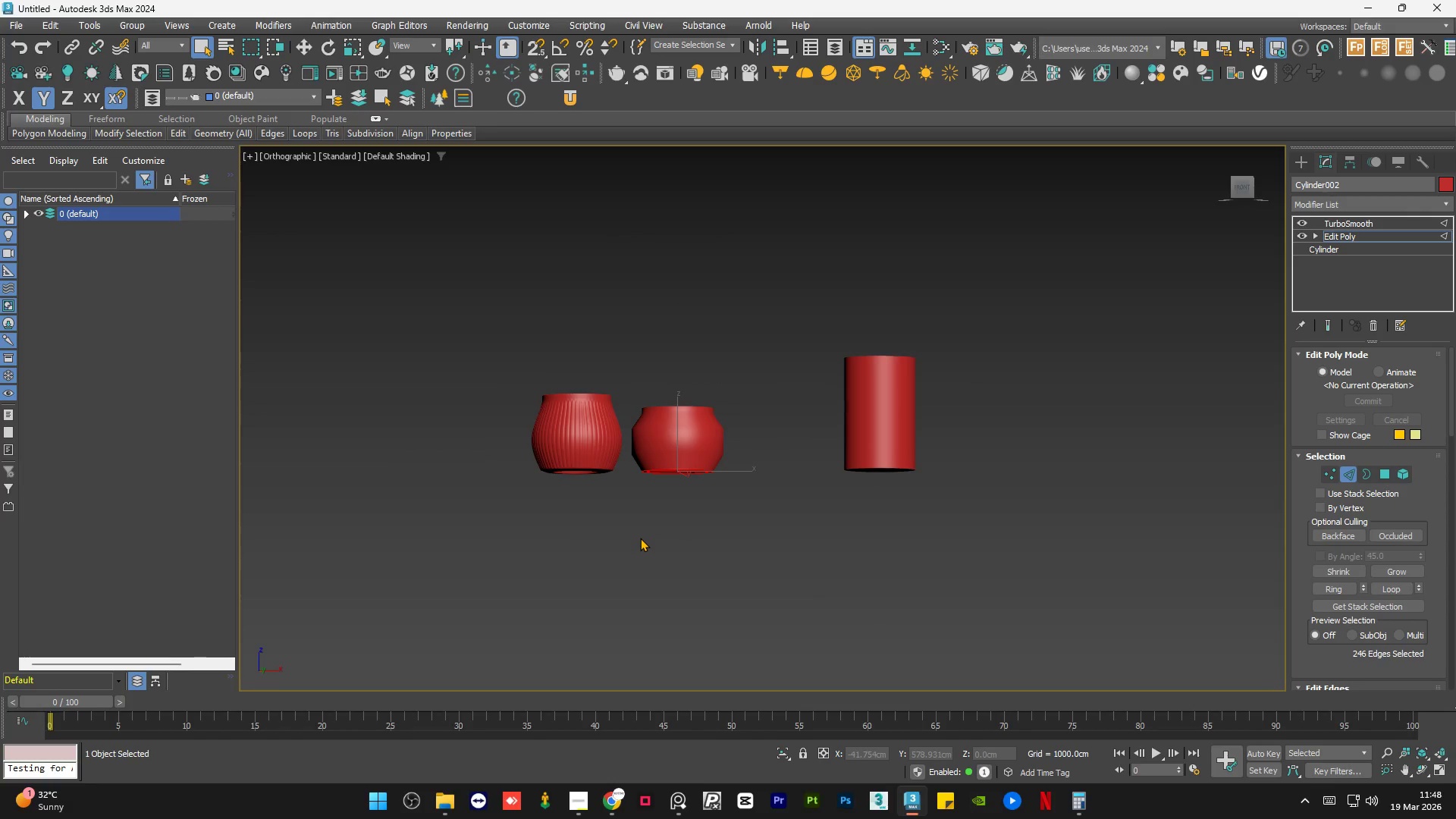 
scroll: coordinate [556, 451], scroll_direction: down, amount: 4.0
 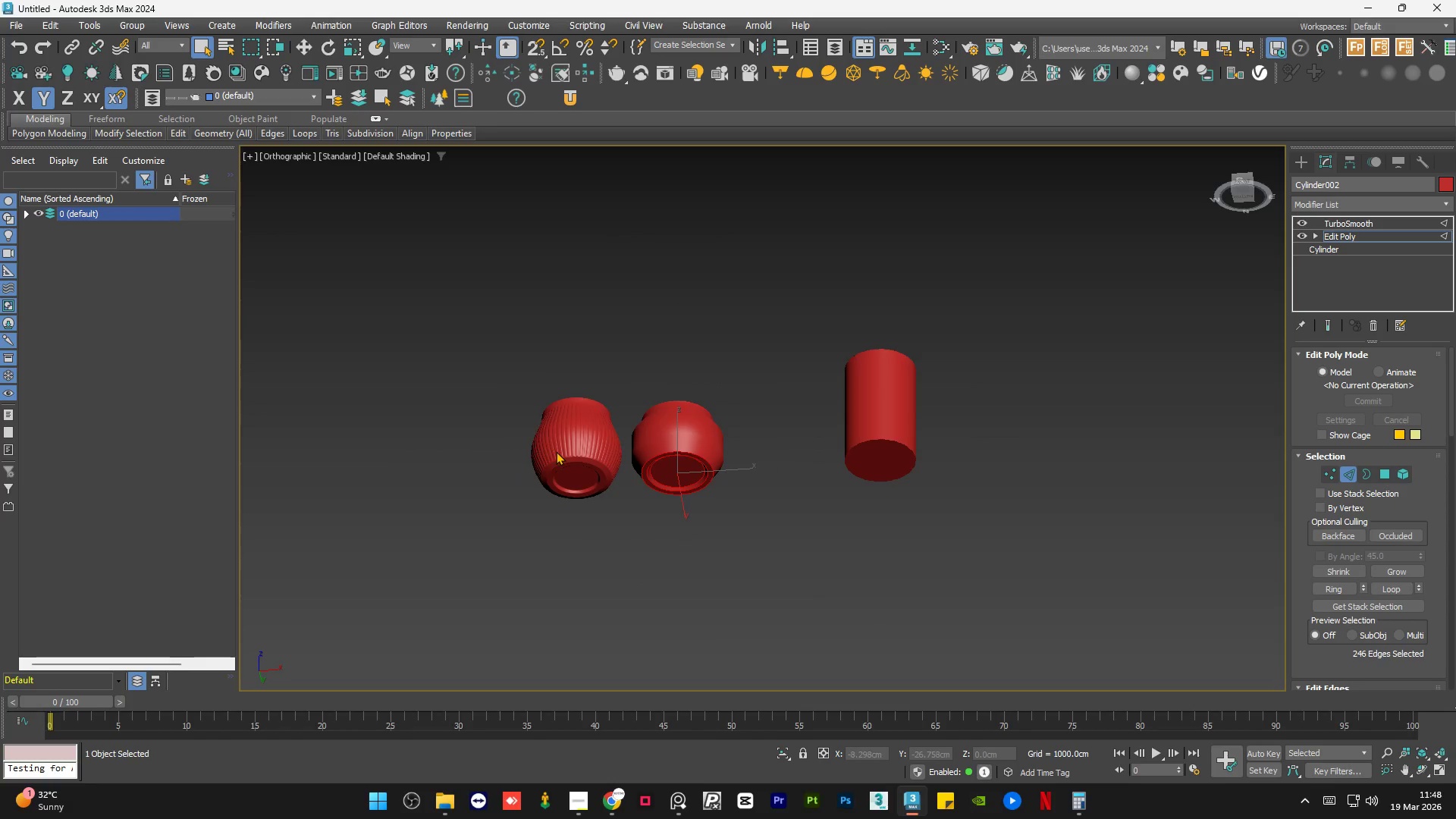 
hold_key(key=AltLeft, duration=1.5)
 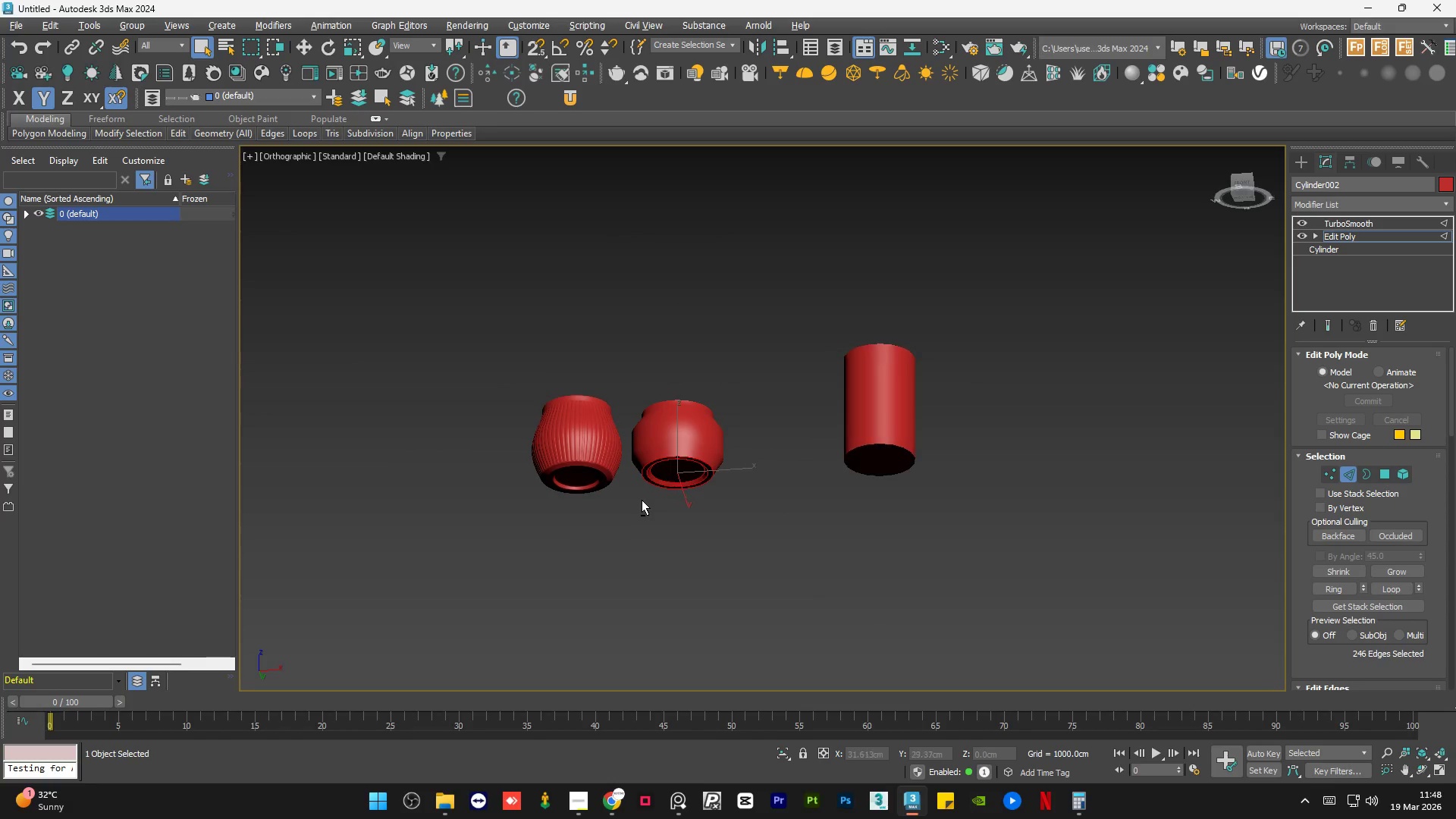 
key(Alt+AltLeft)
 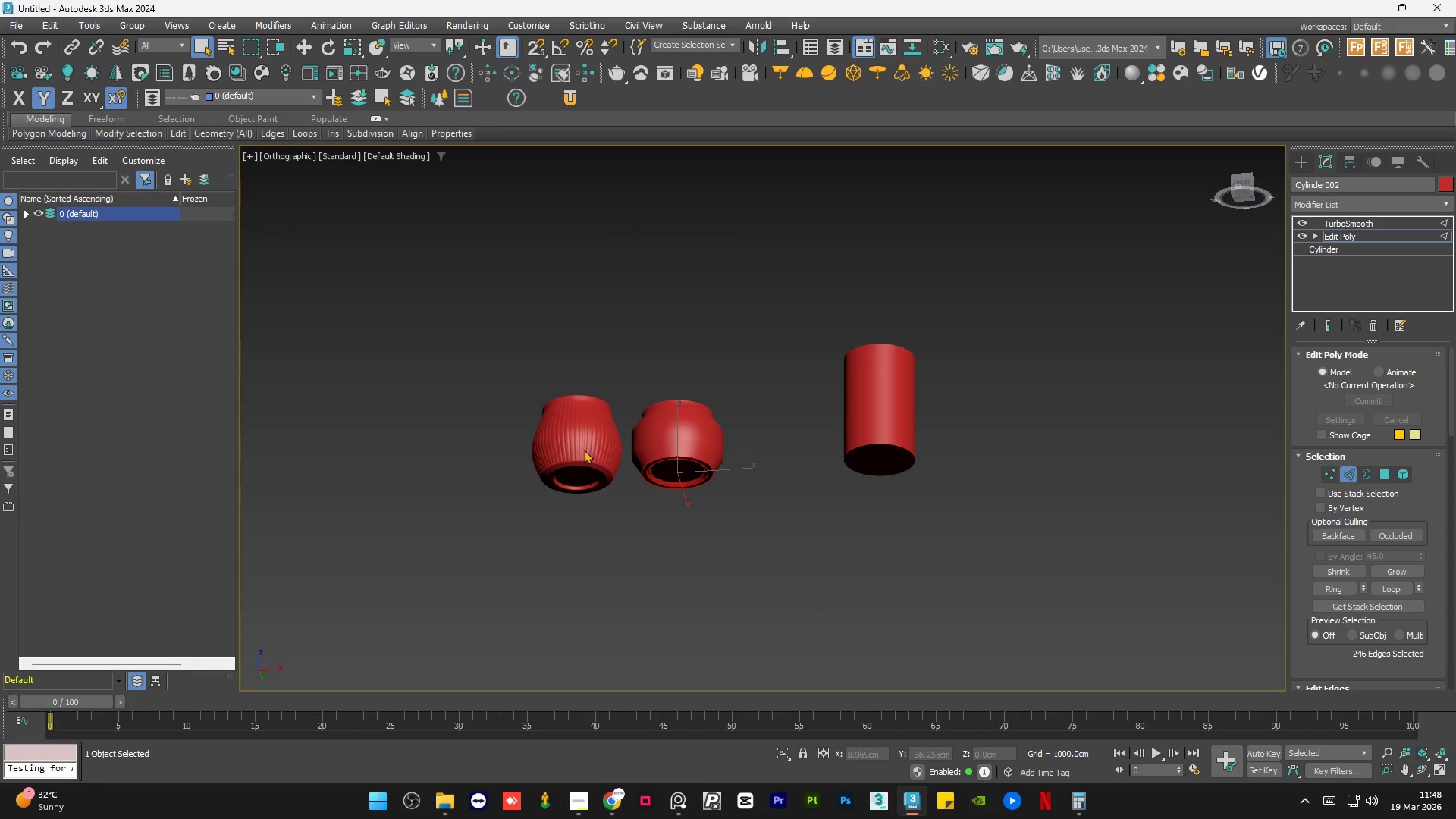 
scroll: coordinate [586, 459], scroll_direction: up, amount: 4.0
 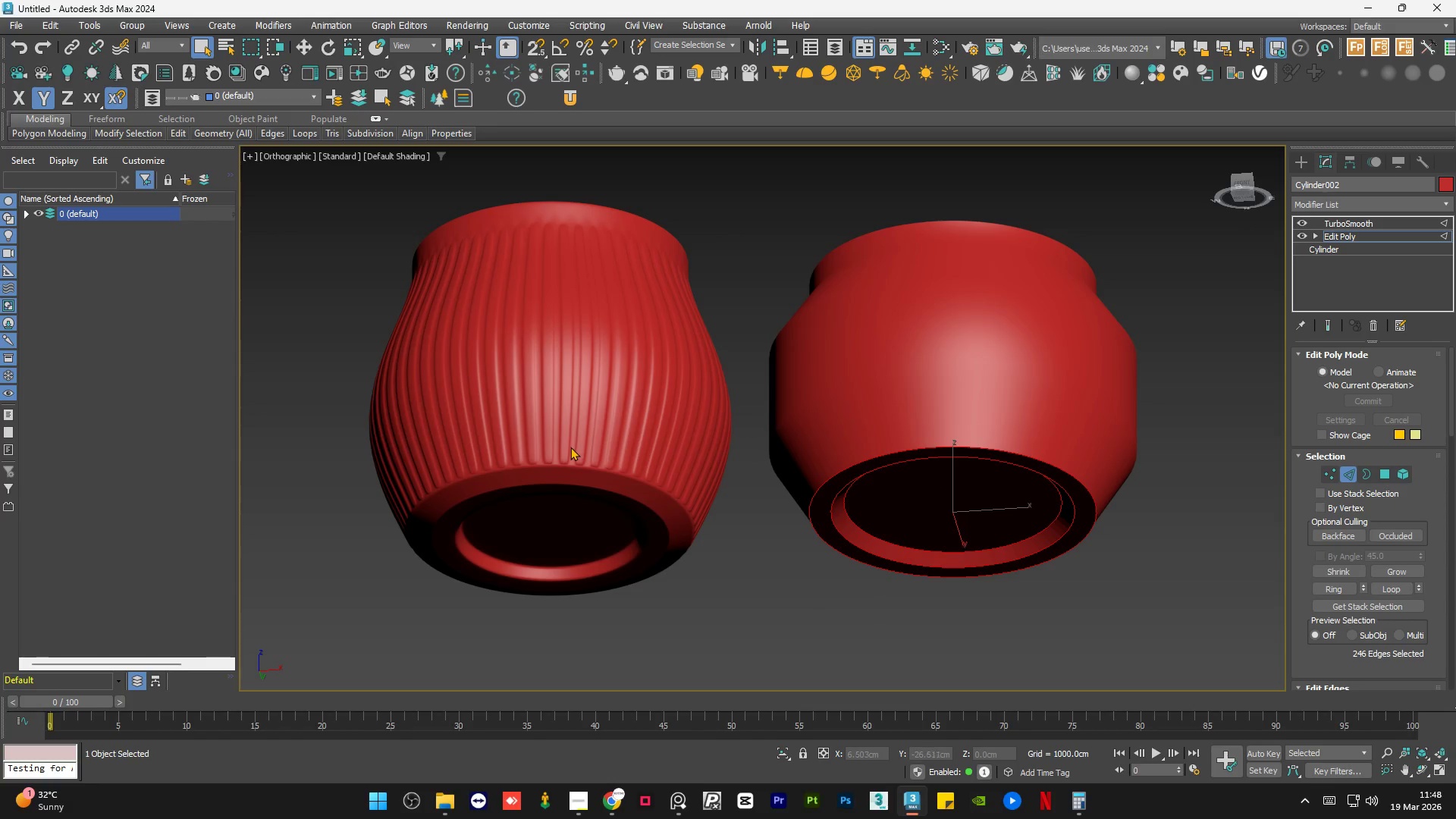 
hold_key(key=AltLeft, duration=1.48)
scroll: coordinate [550, 458], scroll_direction: down, amount: 1.0
 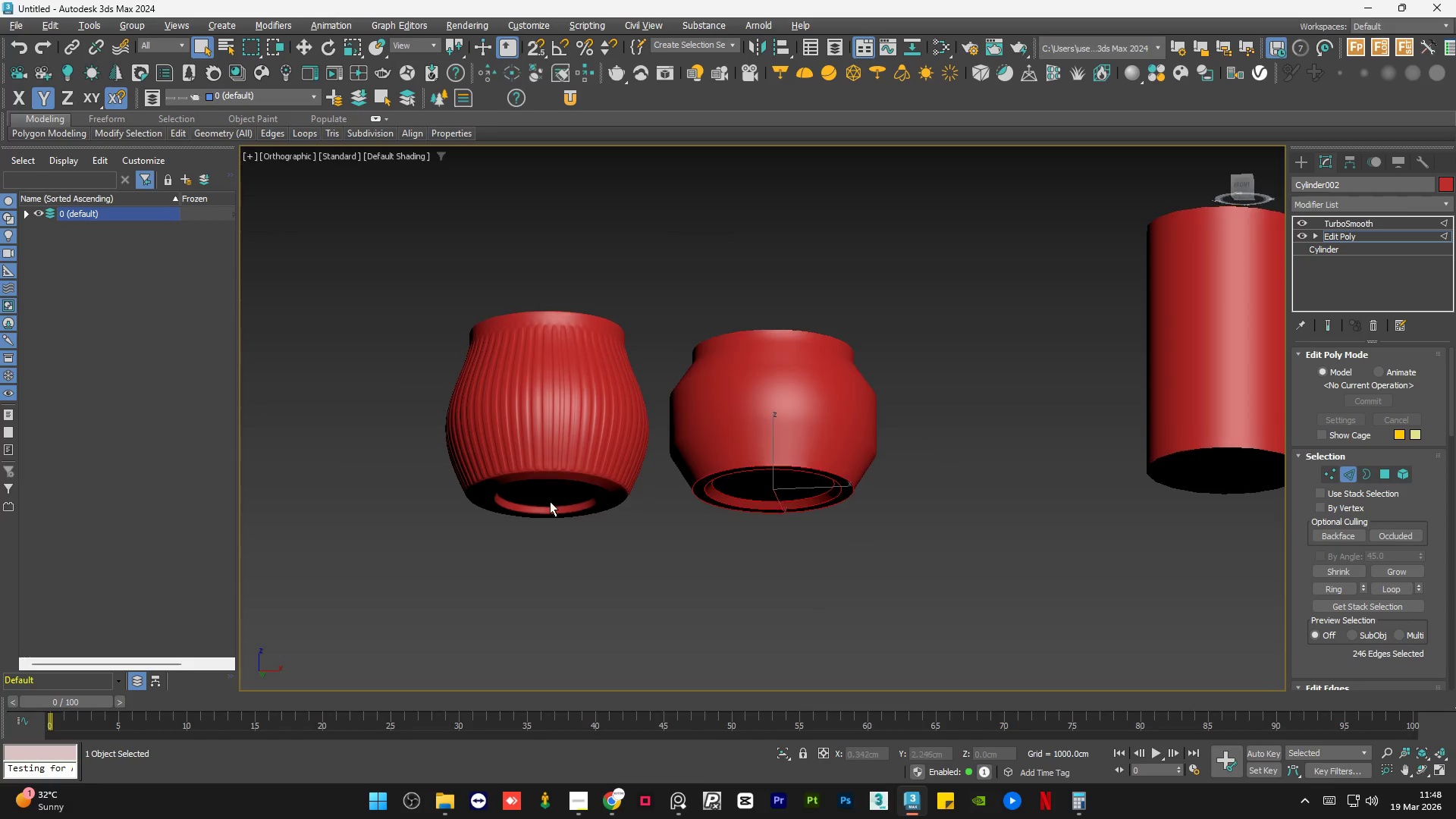 
left_click([1242, 192])
 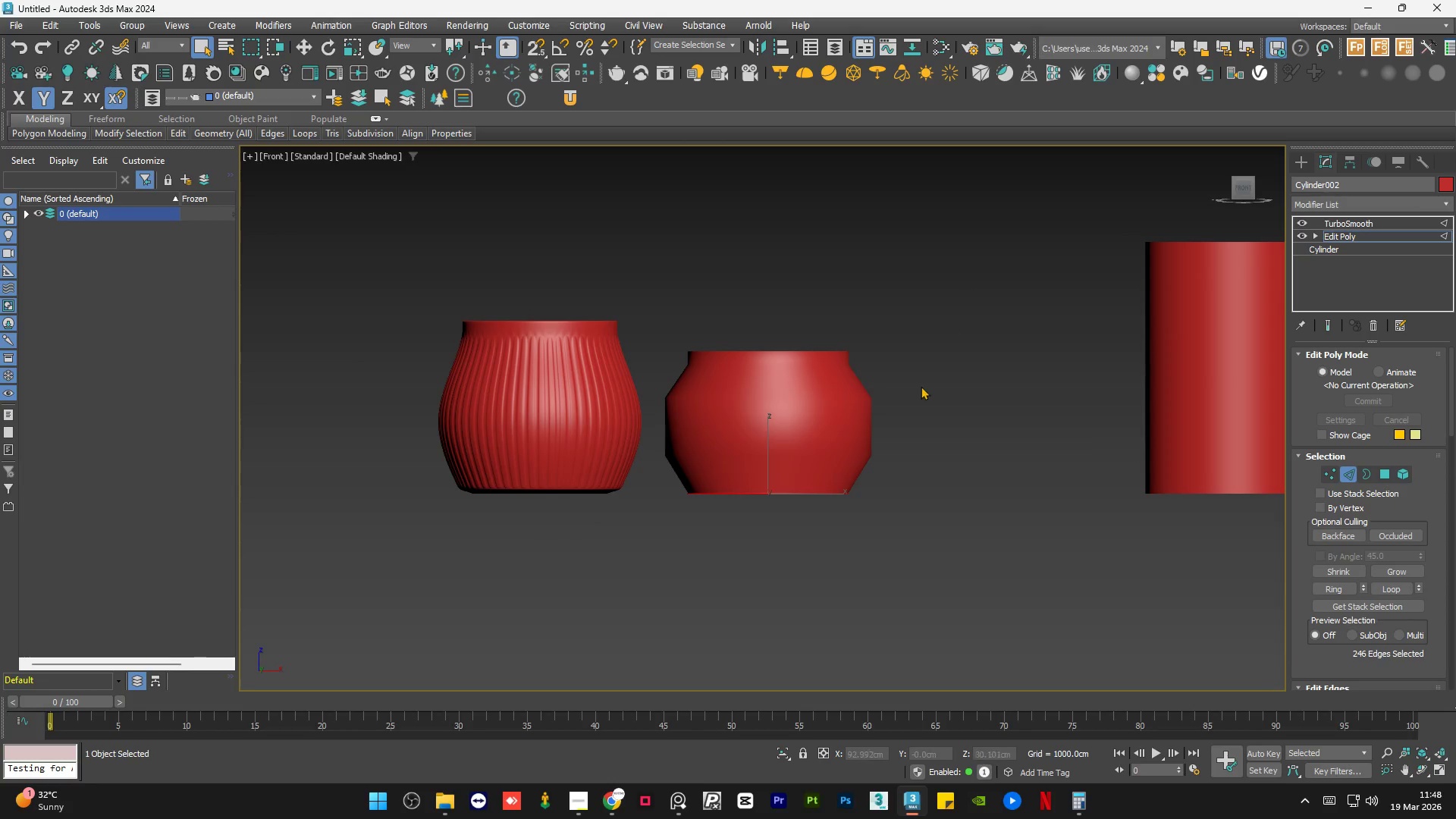 
scroll: coordinate [918, 467], scroll_direction: up, amount: 2.0
 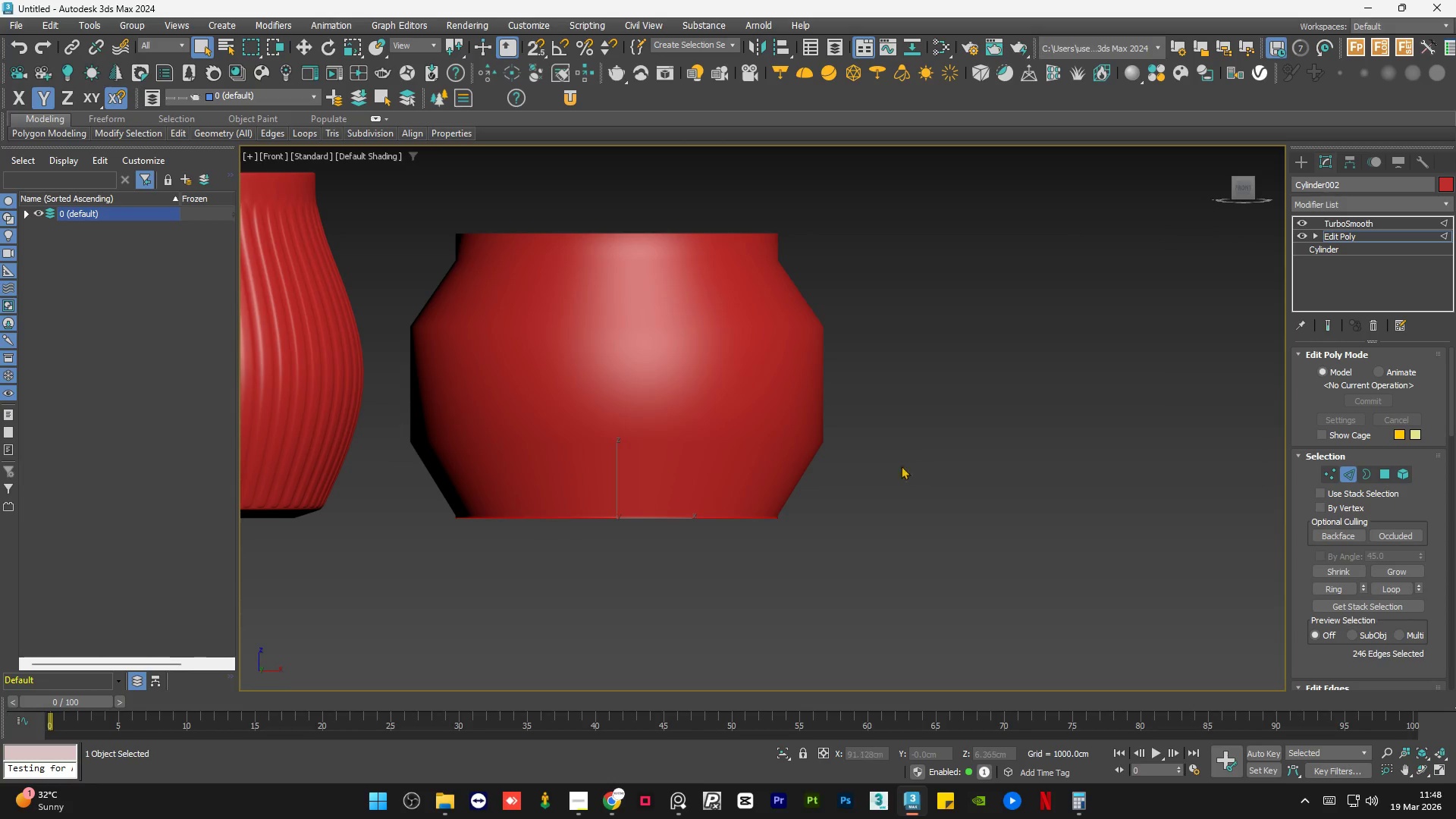 
scroll: coordinate [657, 460], scroll_direction: down, amount: 1.0
 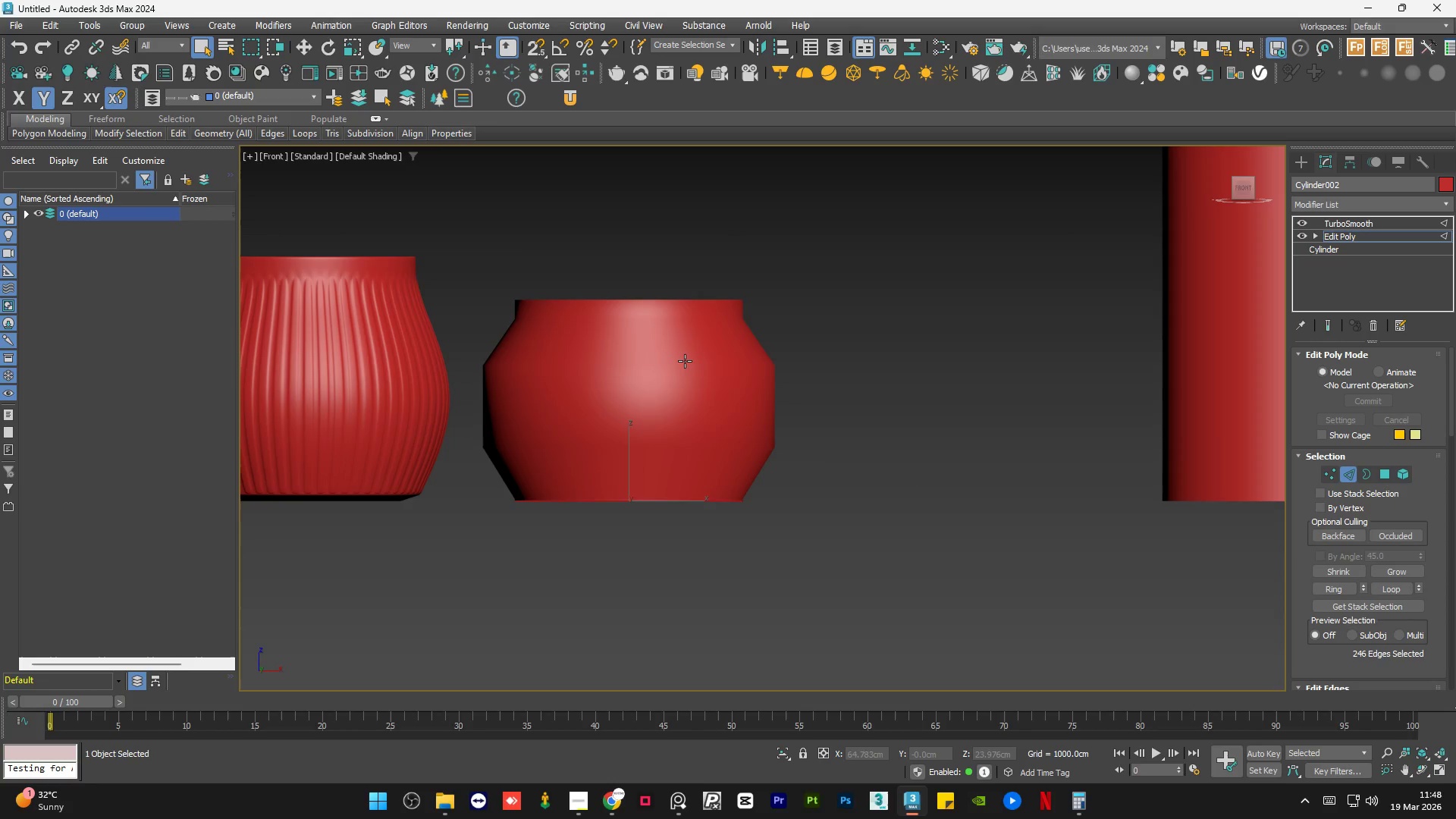 
key(F4)
 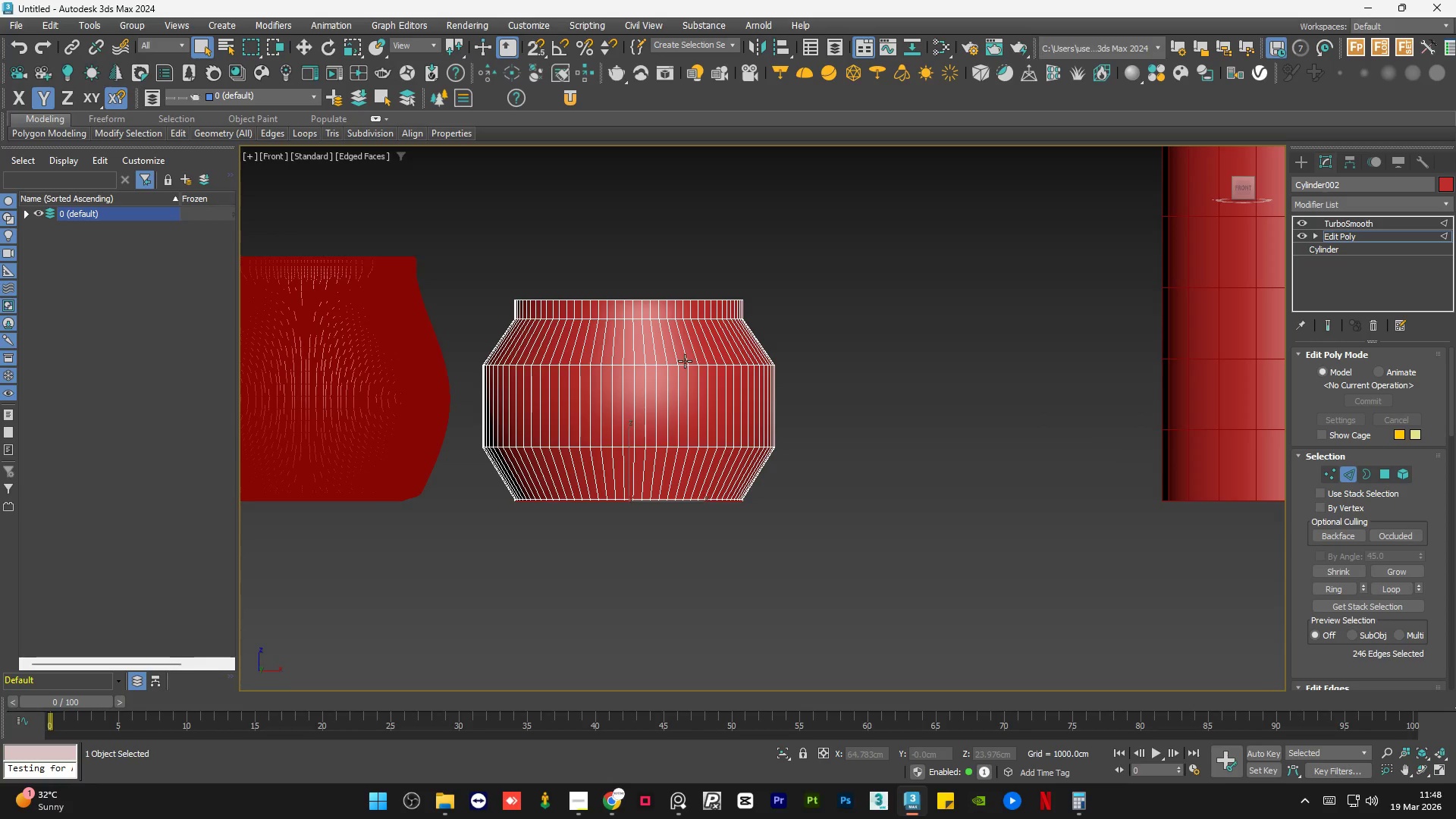 
wait(20.16)
 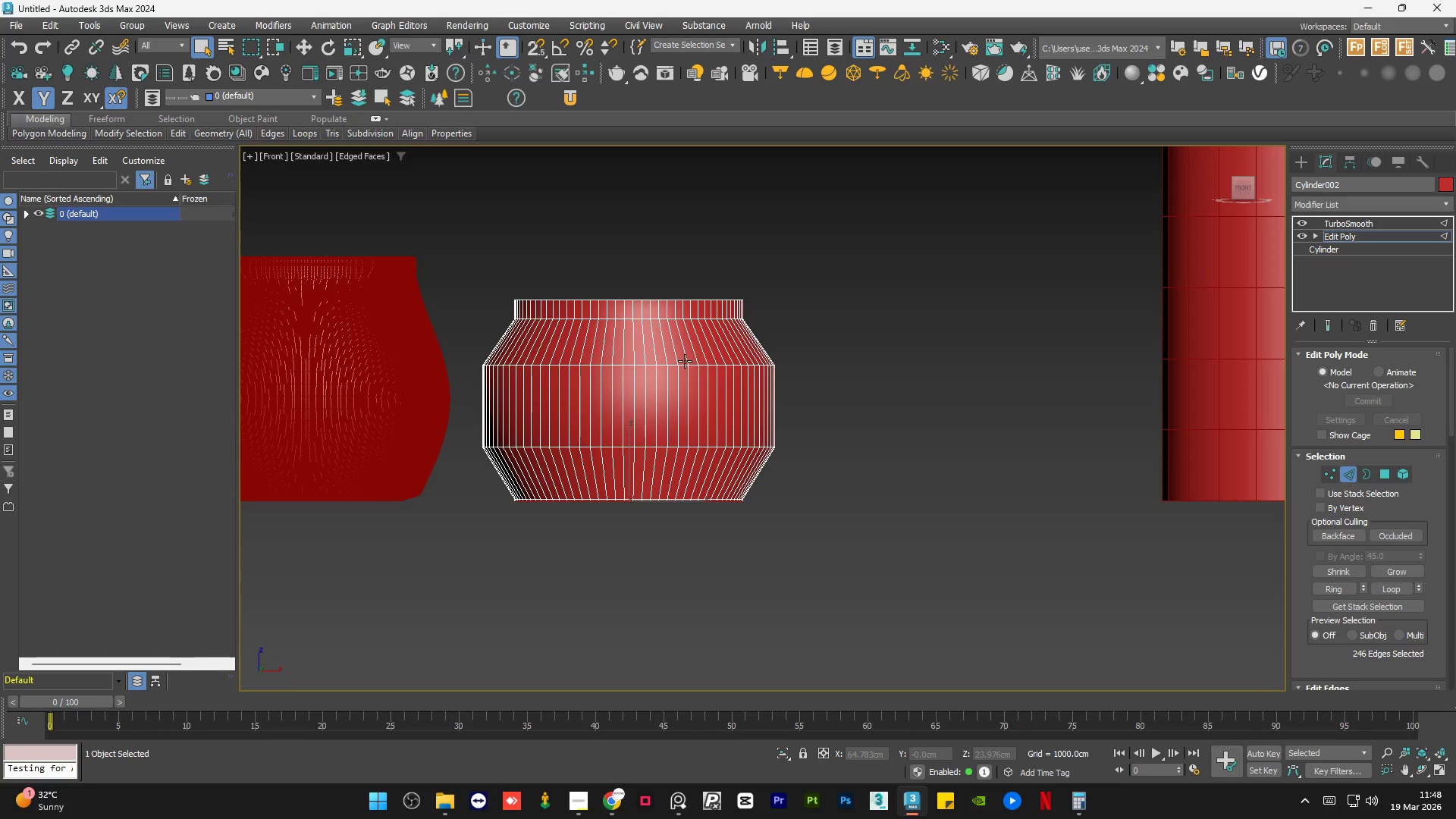 
key(F4)
 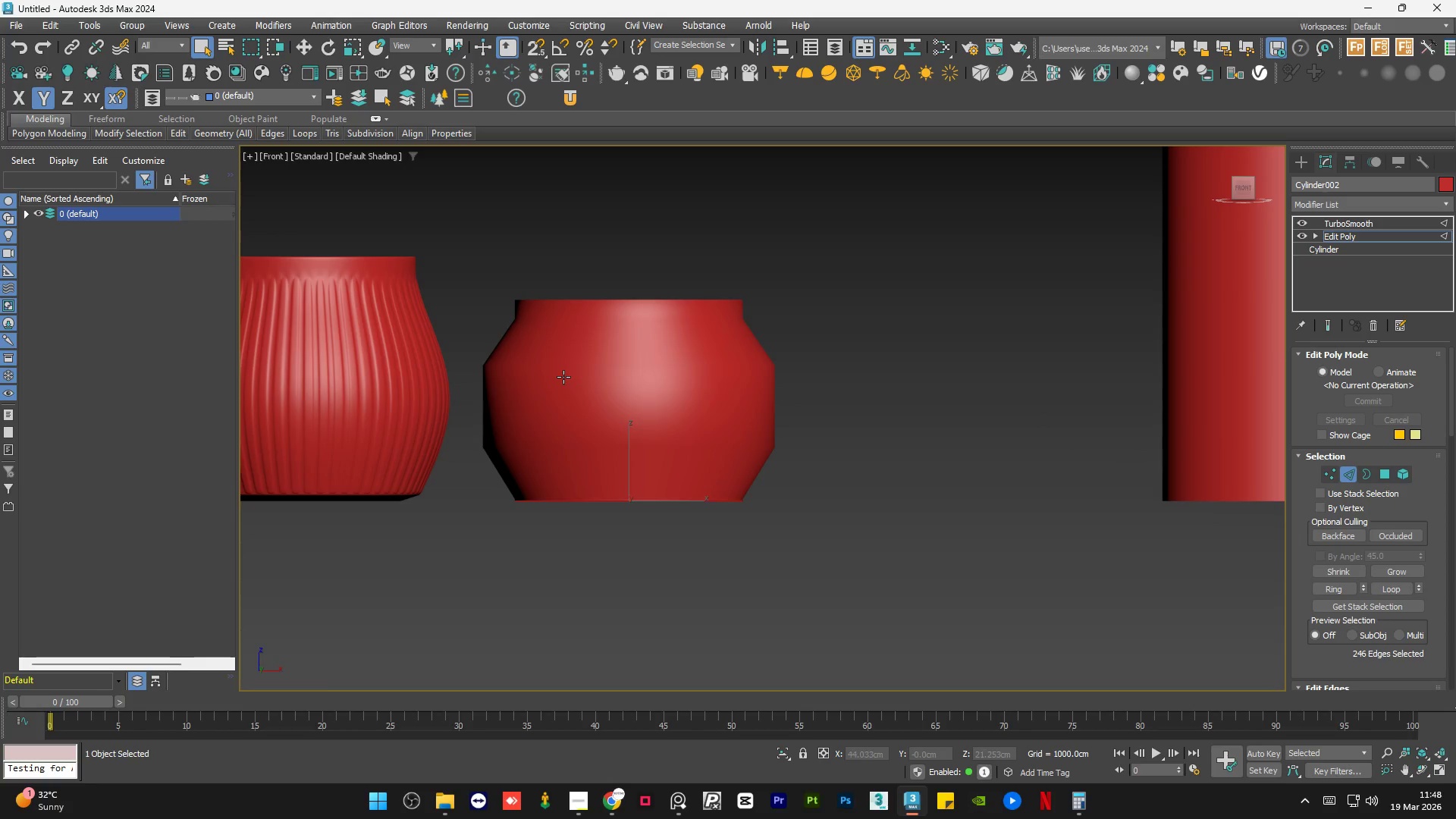 
scroll: coordinate [818, 444], scroll_direction: down, amount: 1.0
 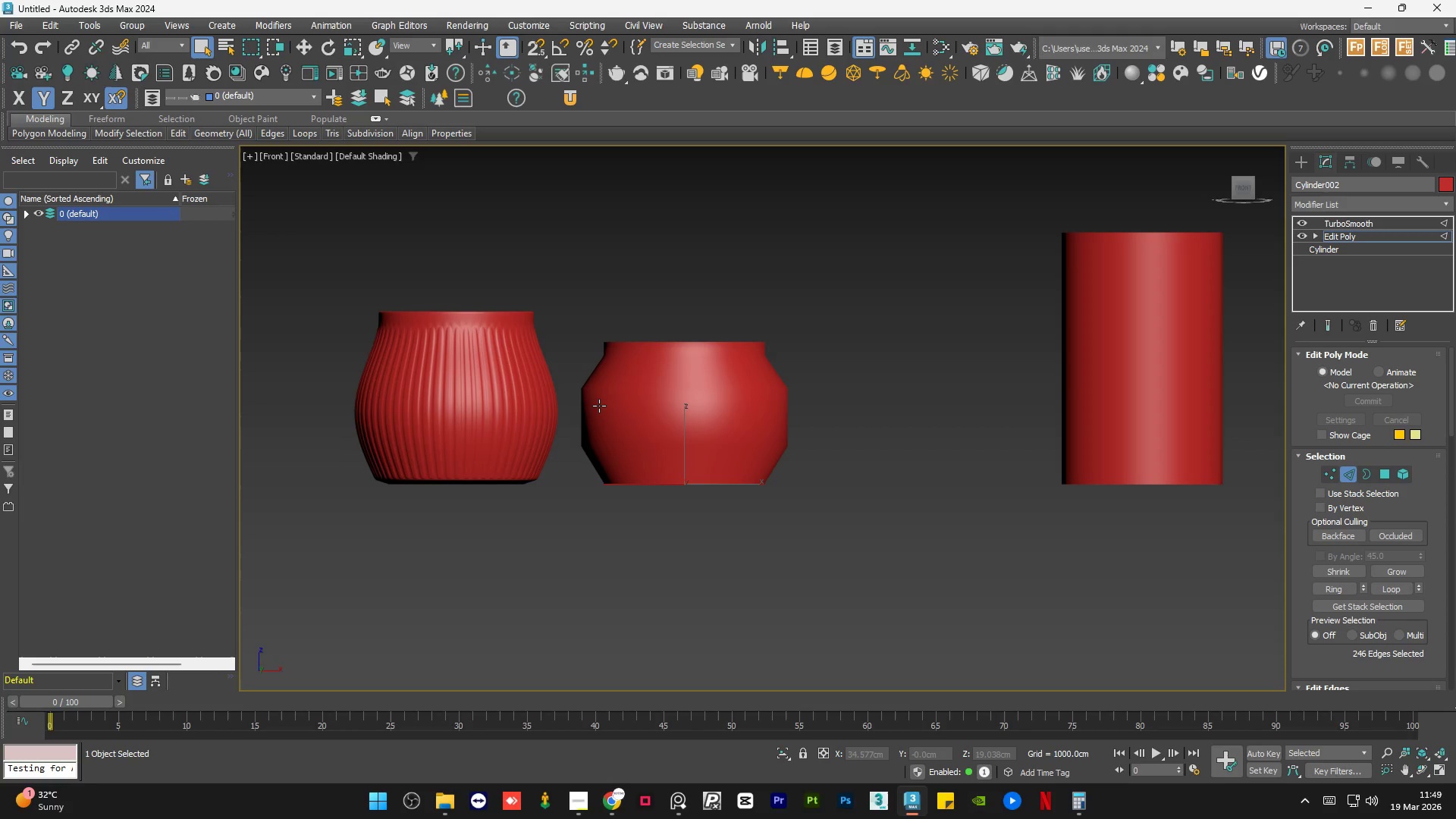 
key(F4)
 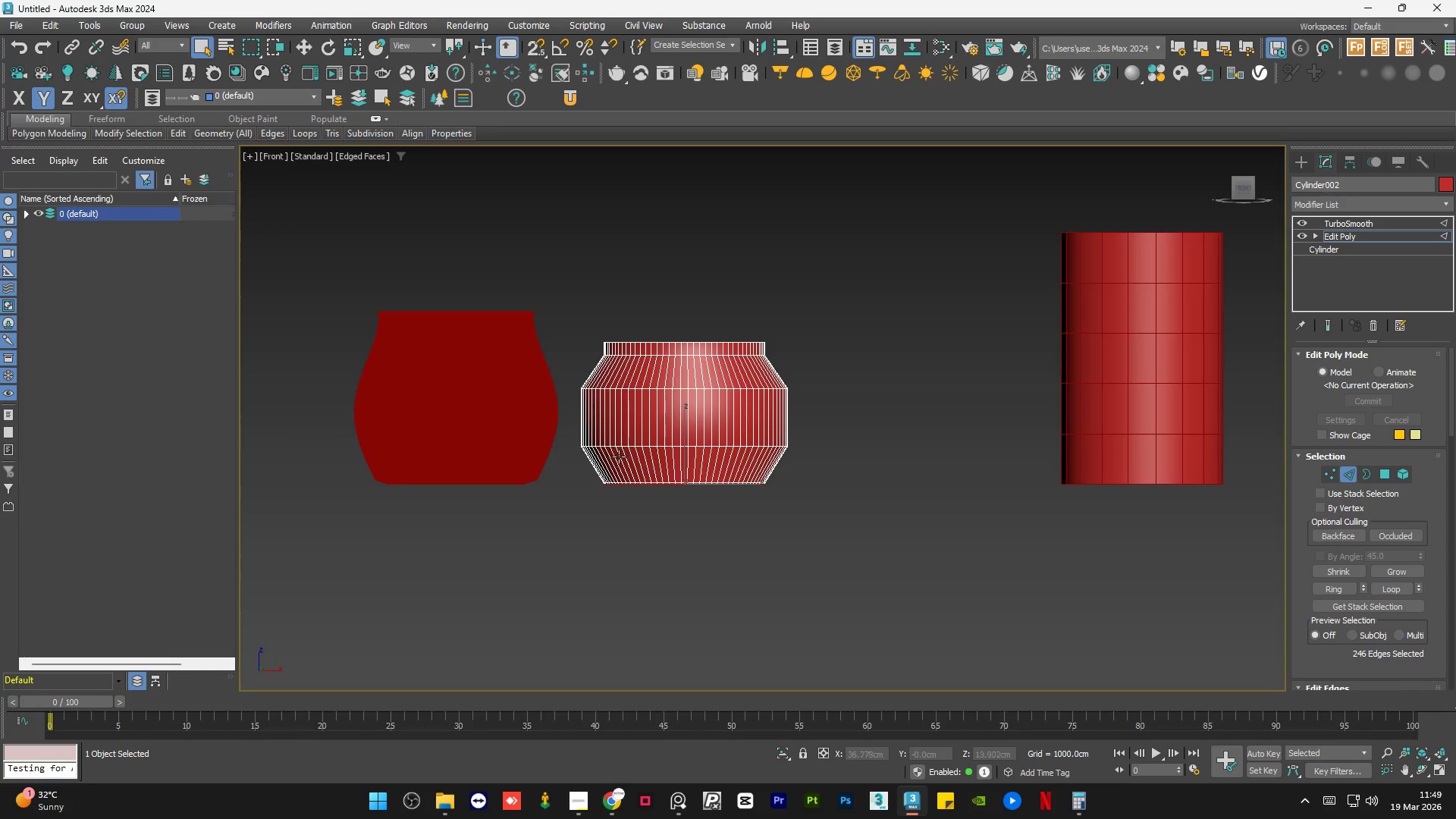 
hold_key(key=ControlLeft, duration=0.88)
 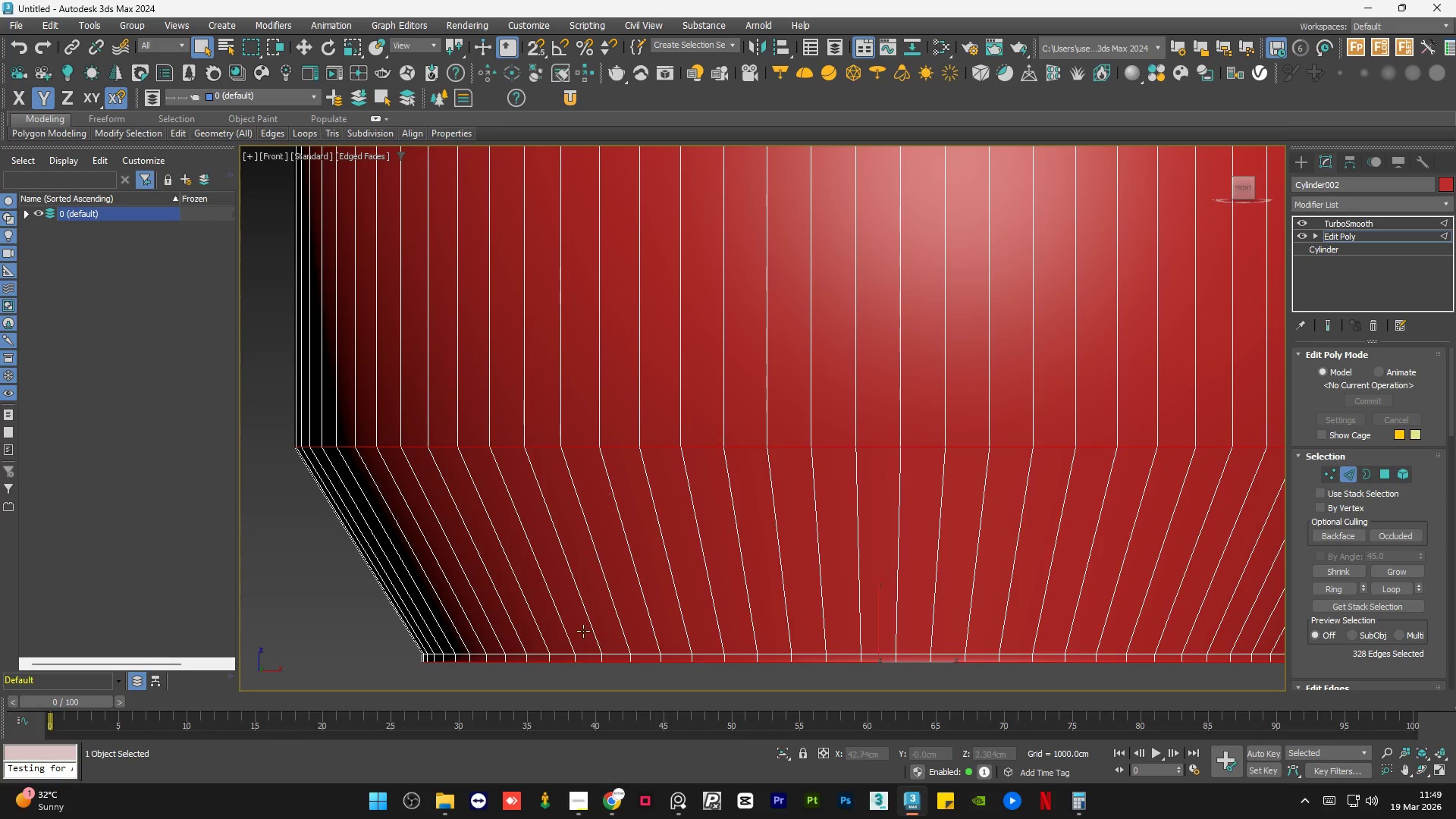 
scroll: coordinate [642, 446], scroll_direction: up, amount: 5.0
 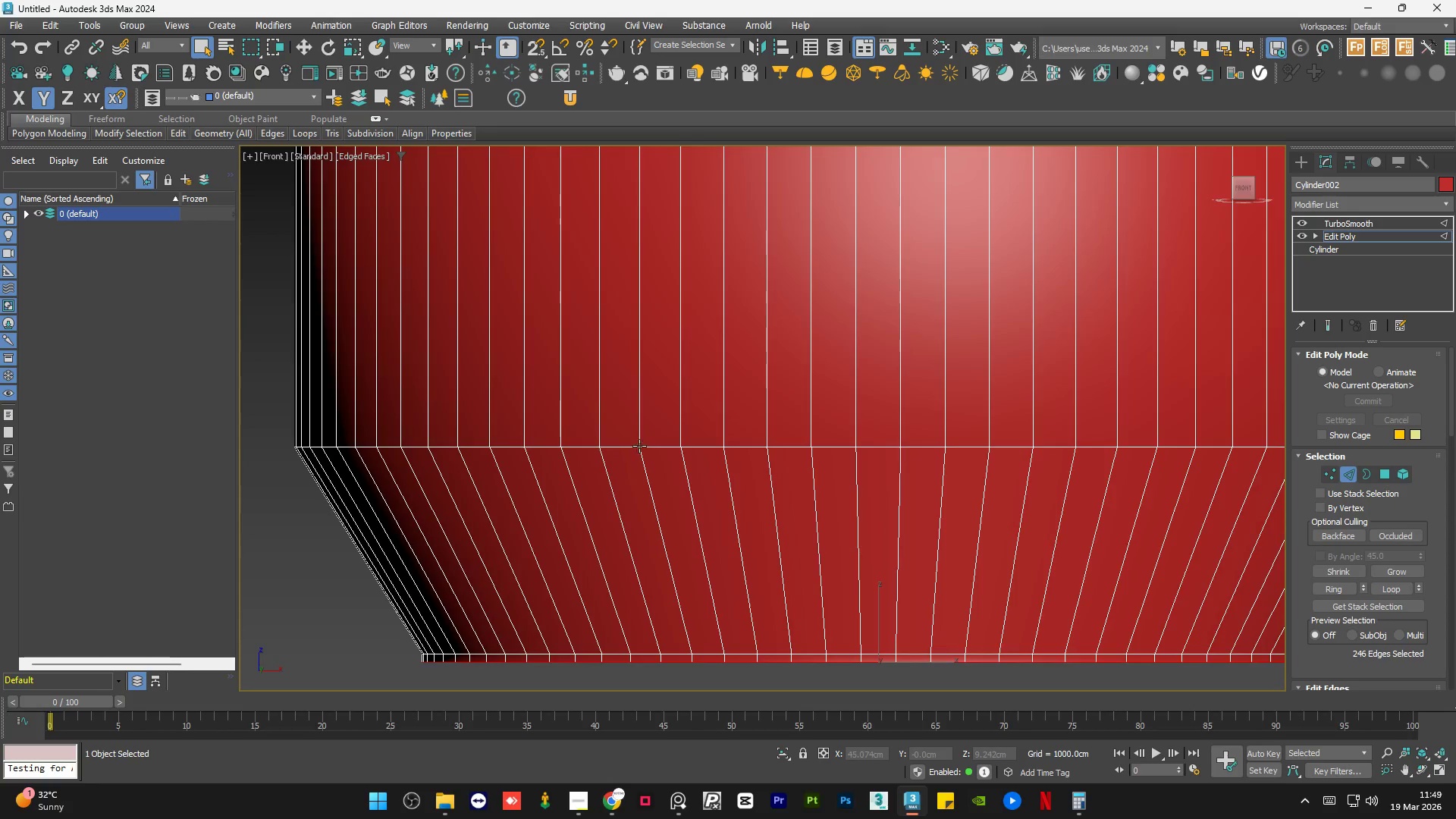 
left_click([627, 448])
 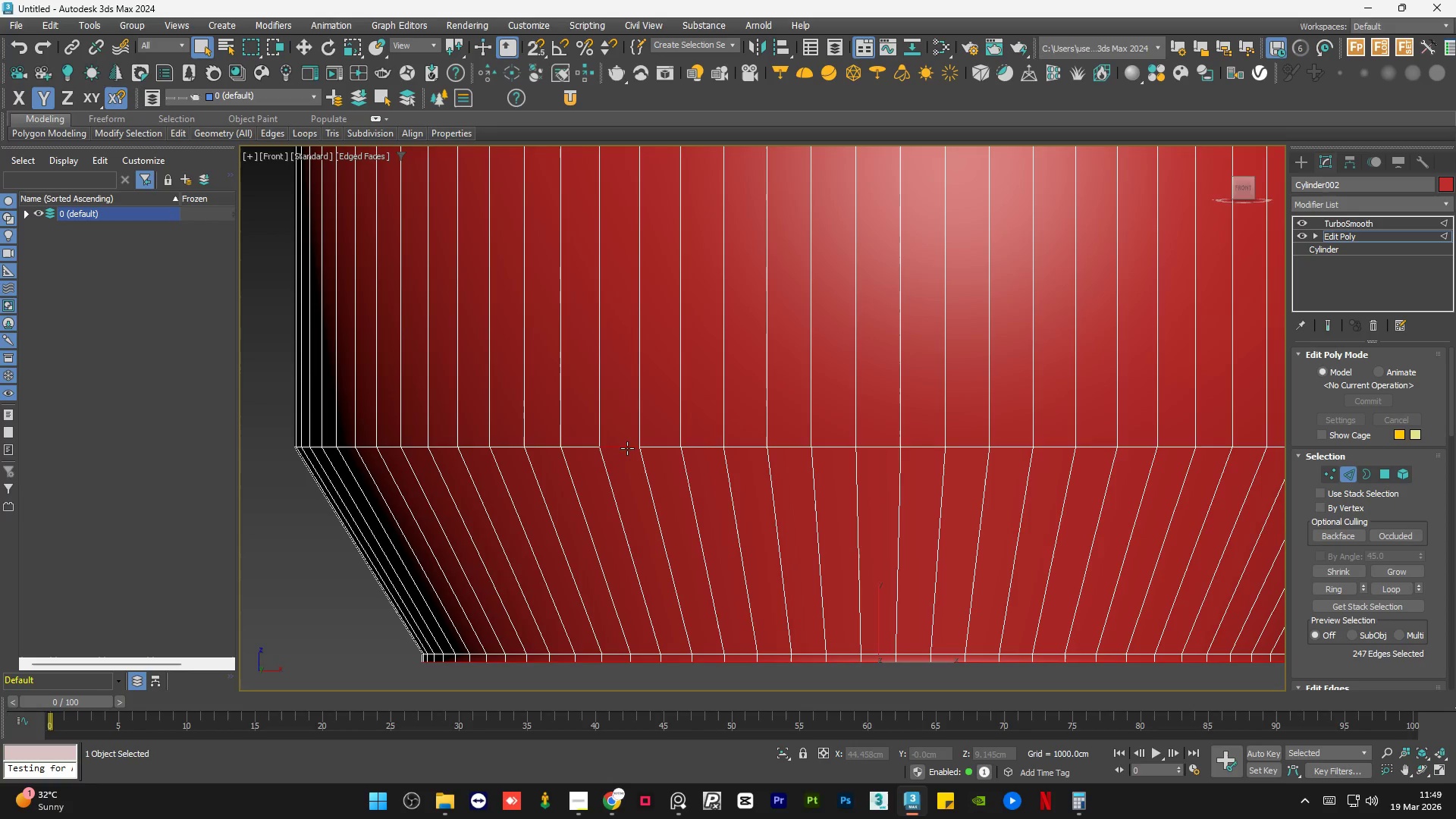 
double_click([627, 448])
 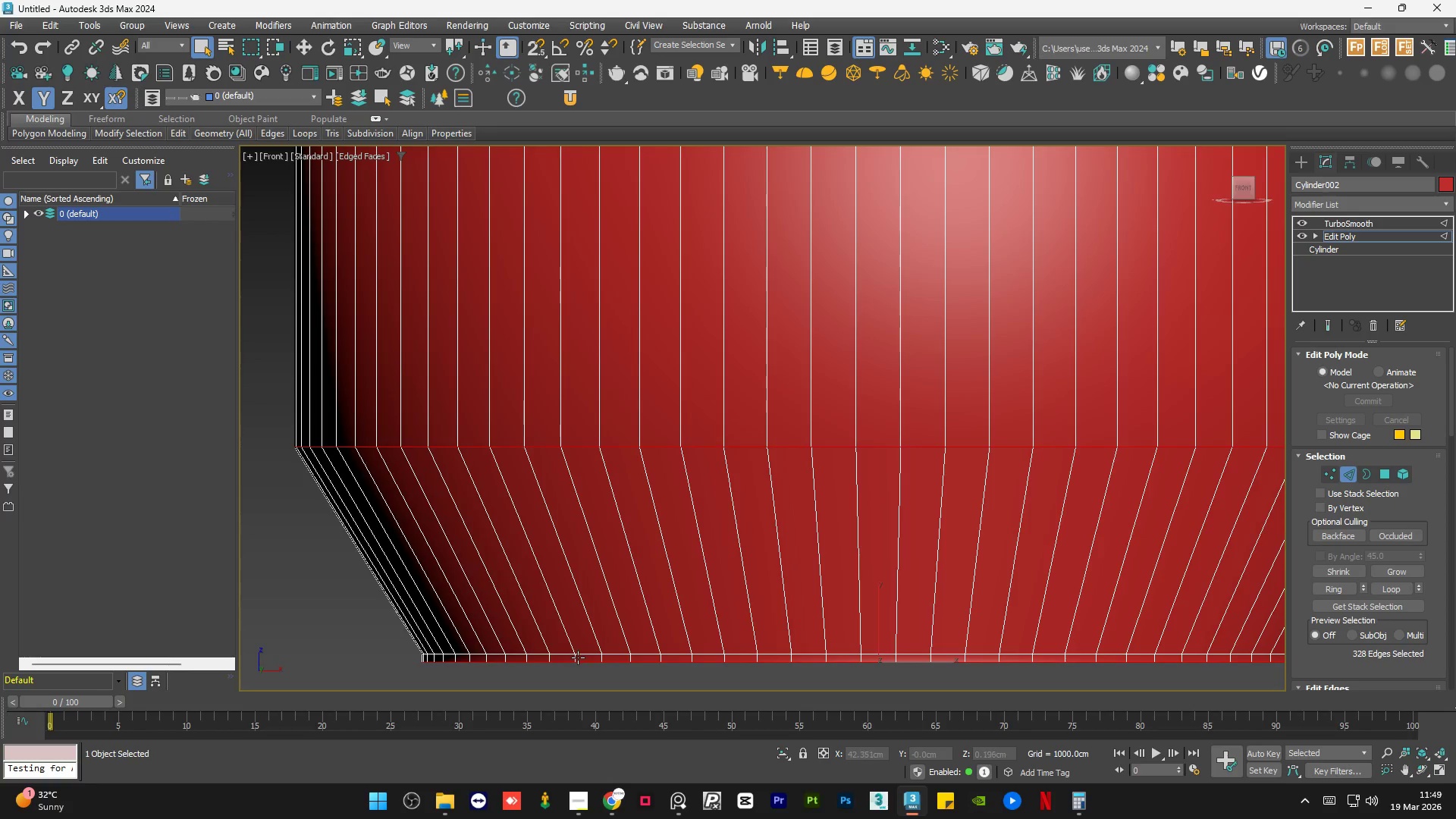 
hold_key(key=ControlLeft, duration=1.09)
left_click([610, 654])
 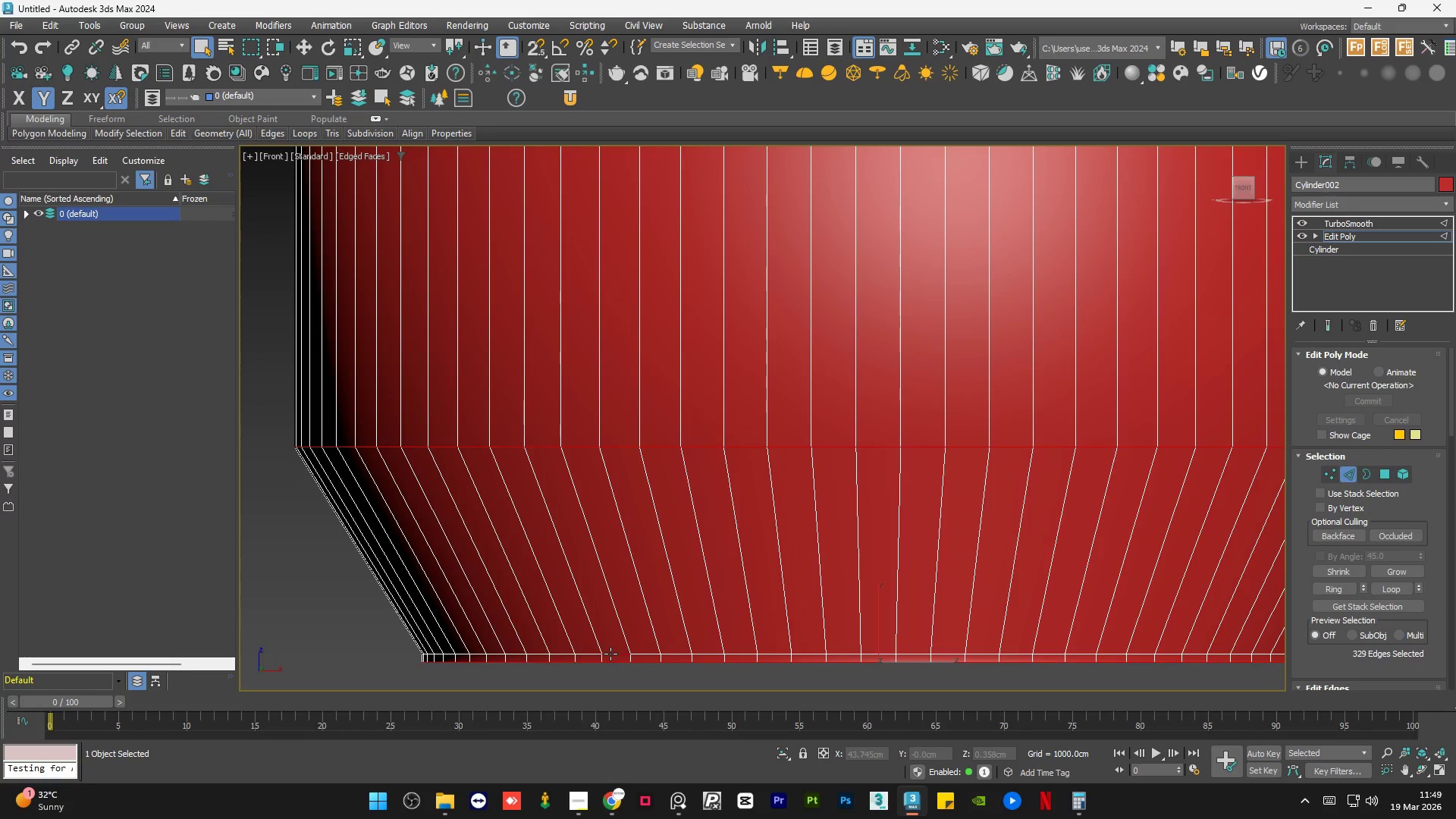 
double_click([610, 654])
 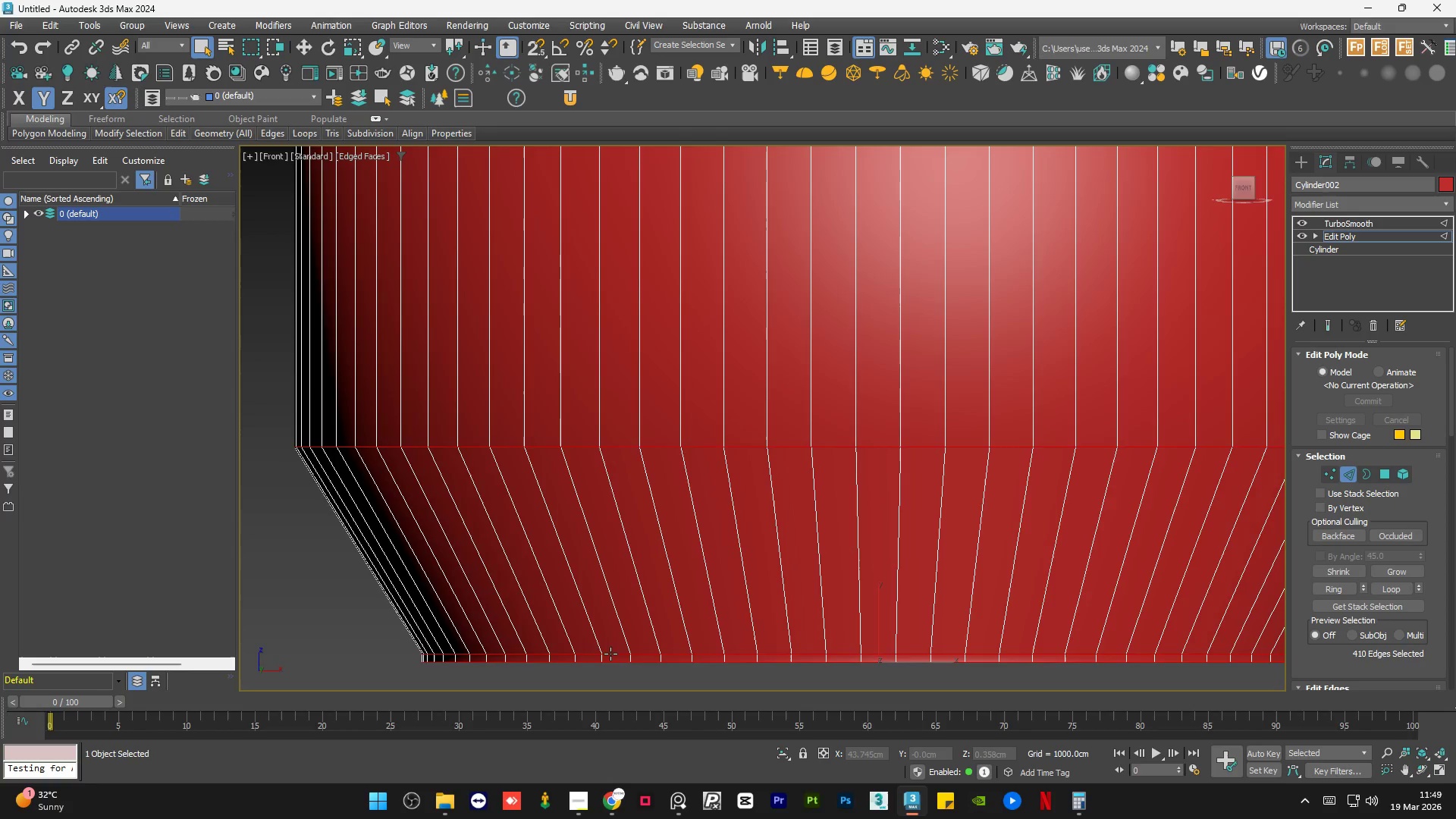 
scroll: coordinate [597, 655], scroll_direction: down, amount: 3.0
 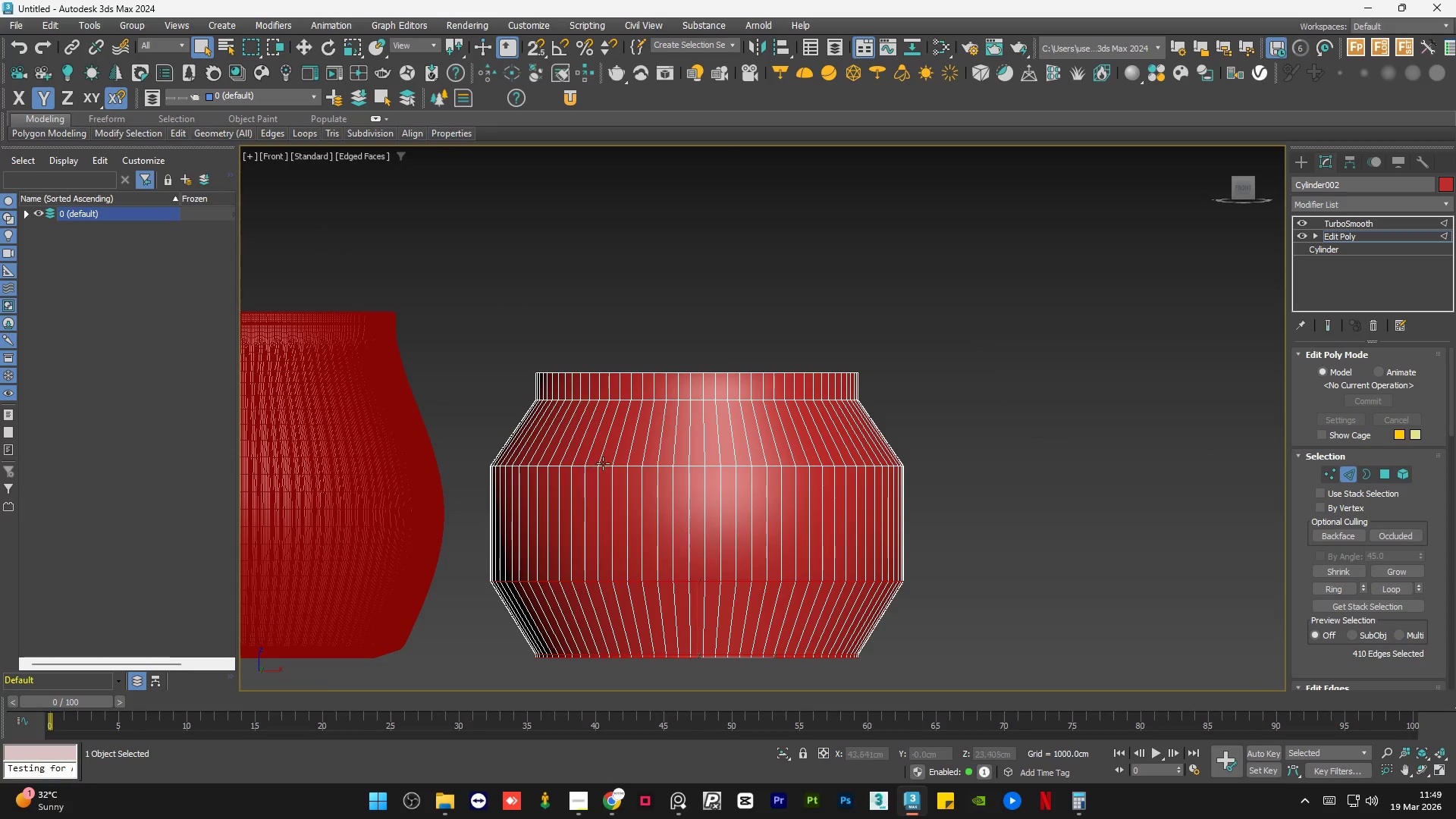 
hold_key(key=ControlLeft, duration=1.2)
 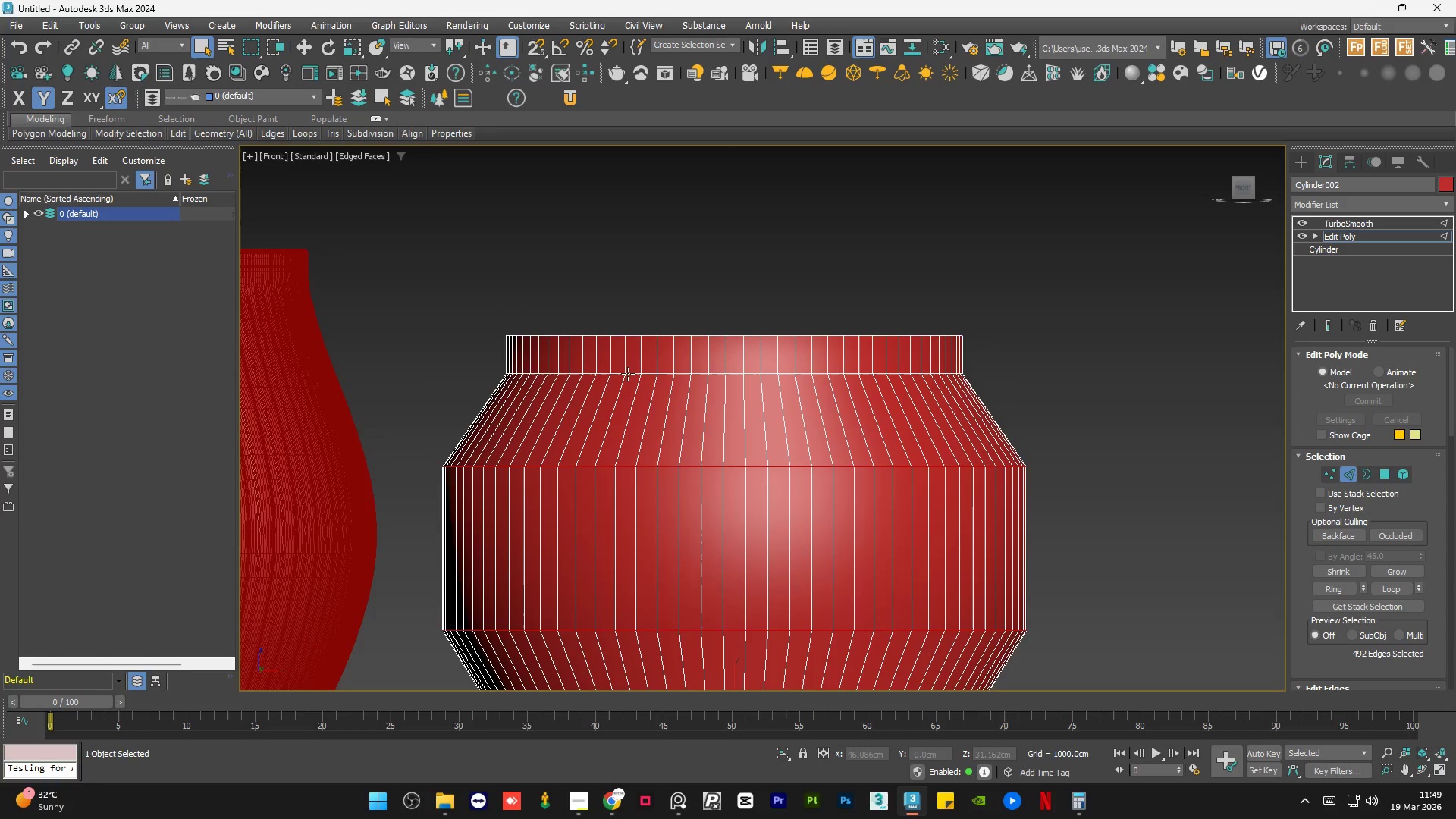 
scroll: coordinate [606, 463], scroll_direction: up, amount: 1.0
 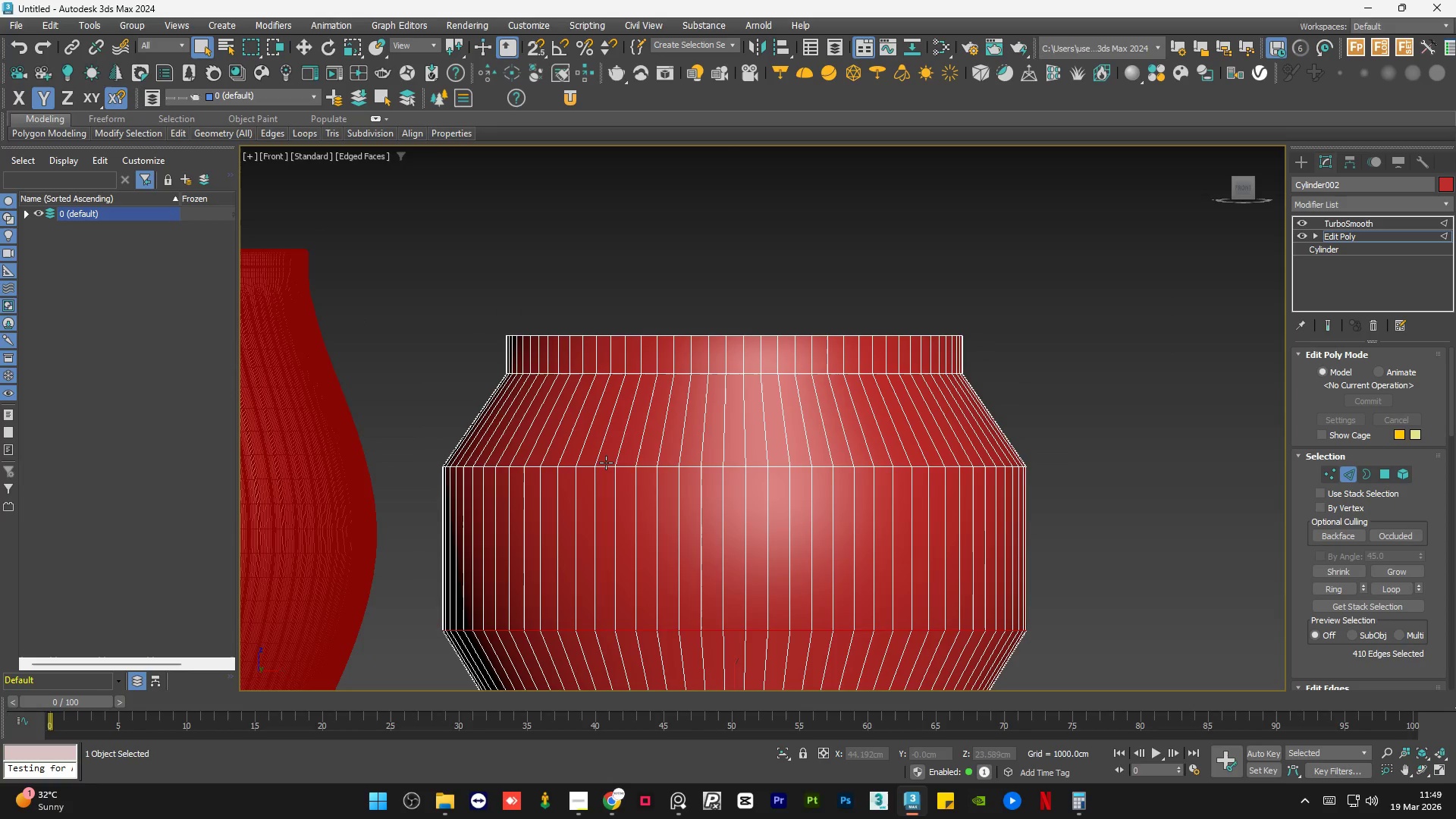 
left_click([605, 465])
 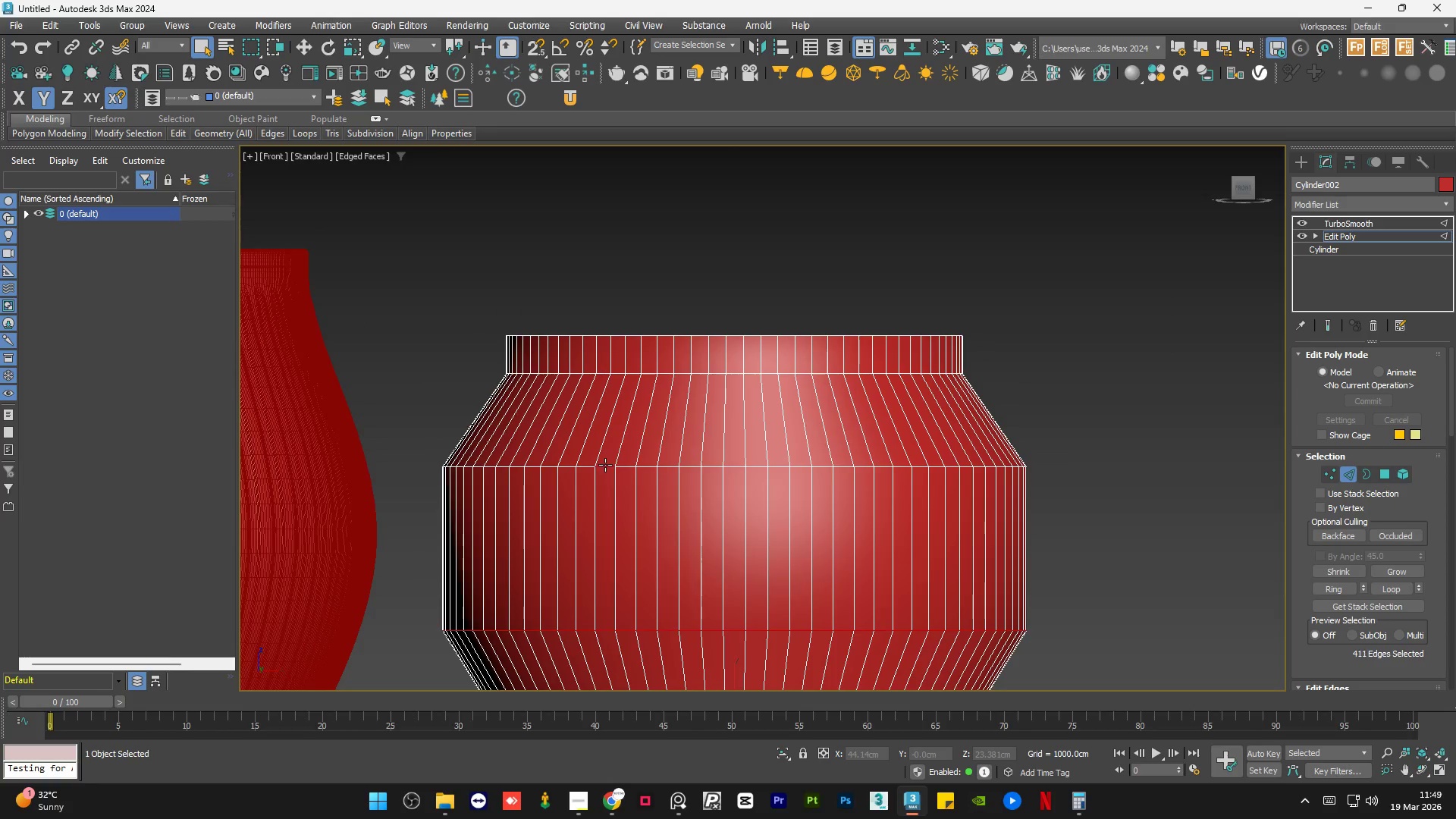 
double_click([605, 465])
 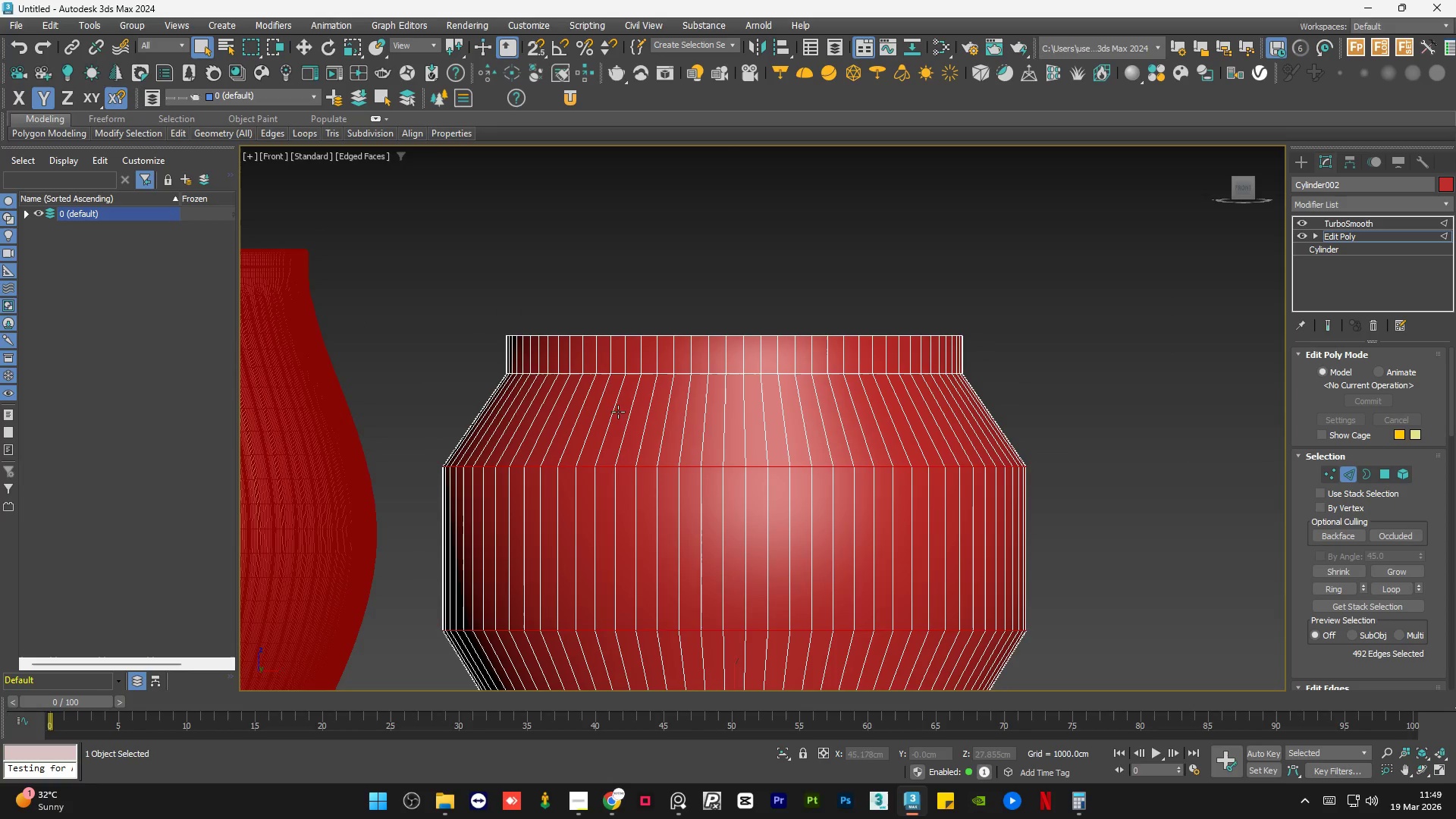 
hold_key(key=ControlLeft, duration=1.08)
left_click([628, 372])
 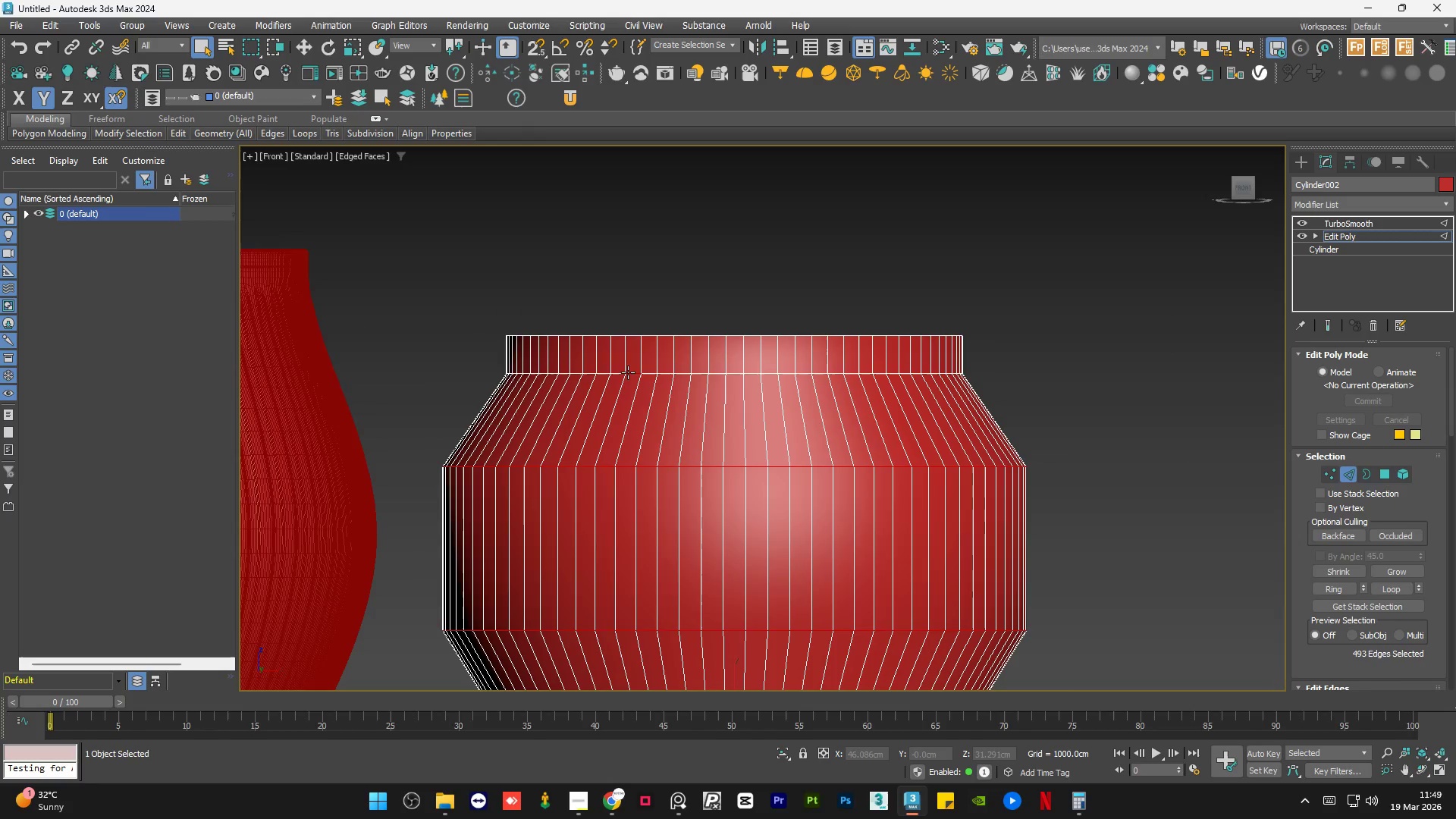 
double_click([628, 372])
 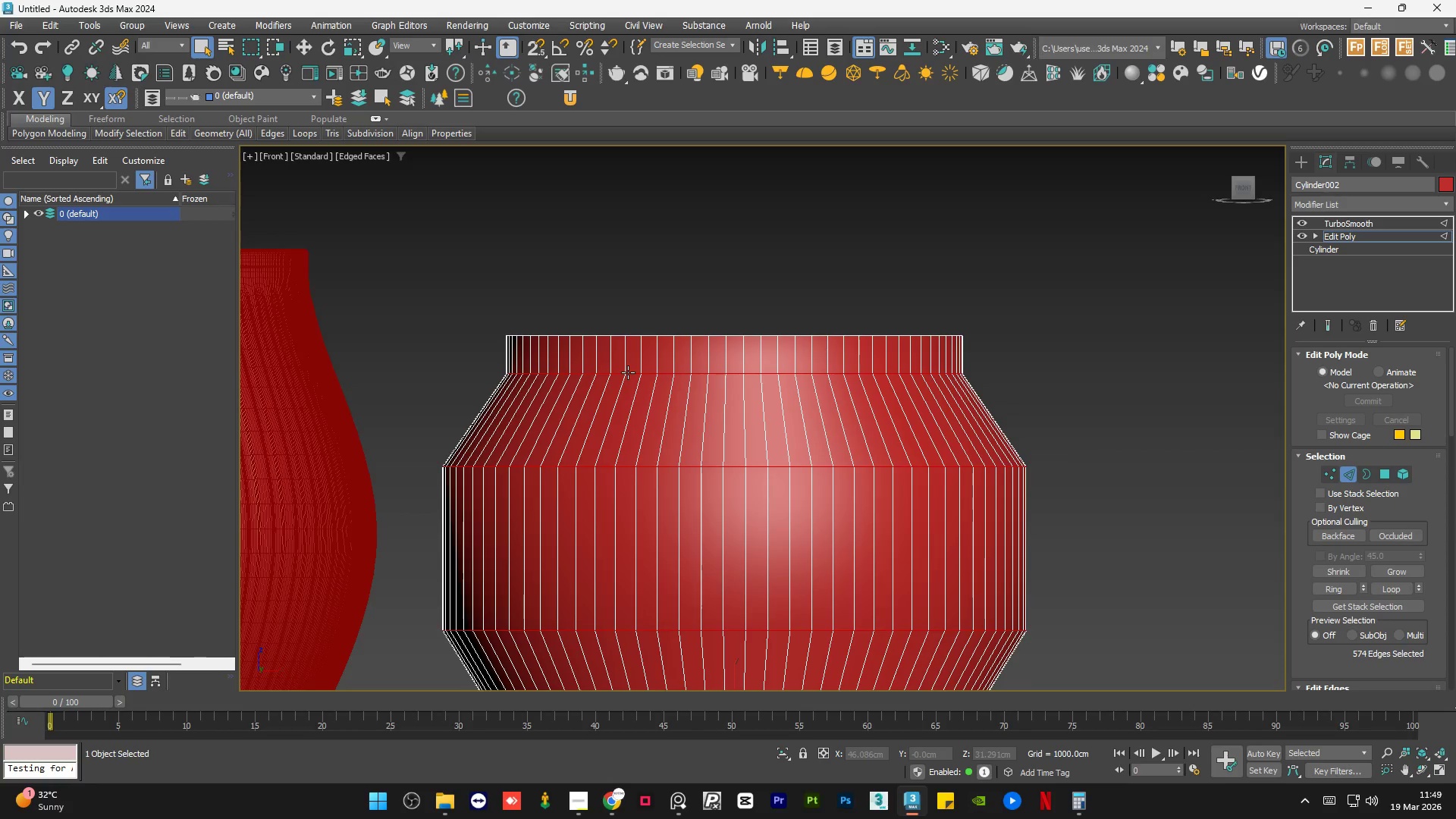 
wait(13.66)
 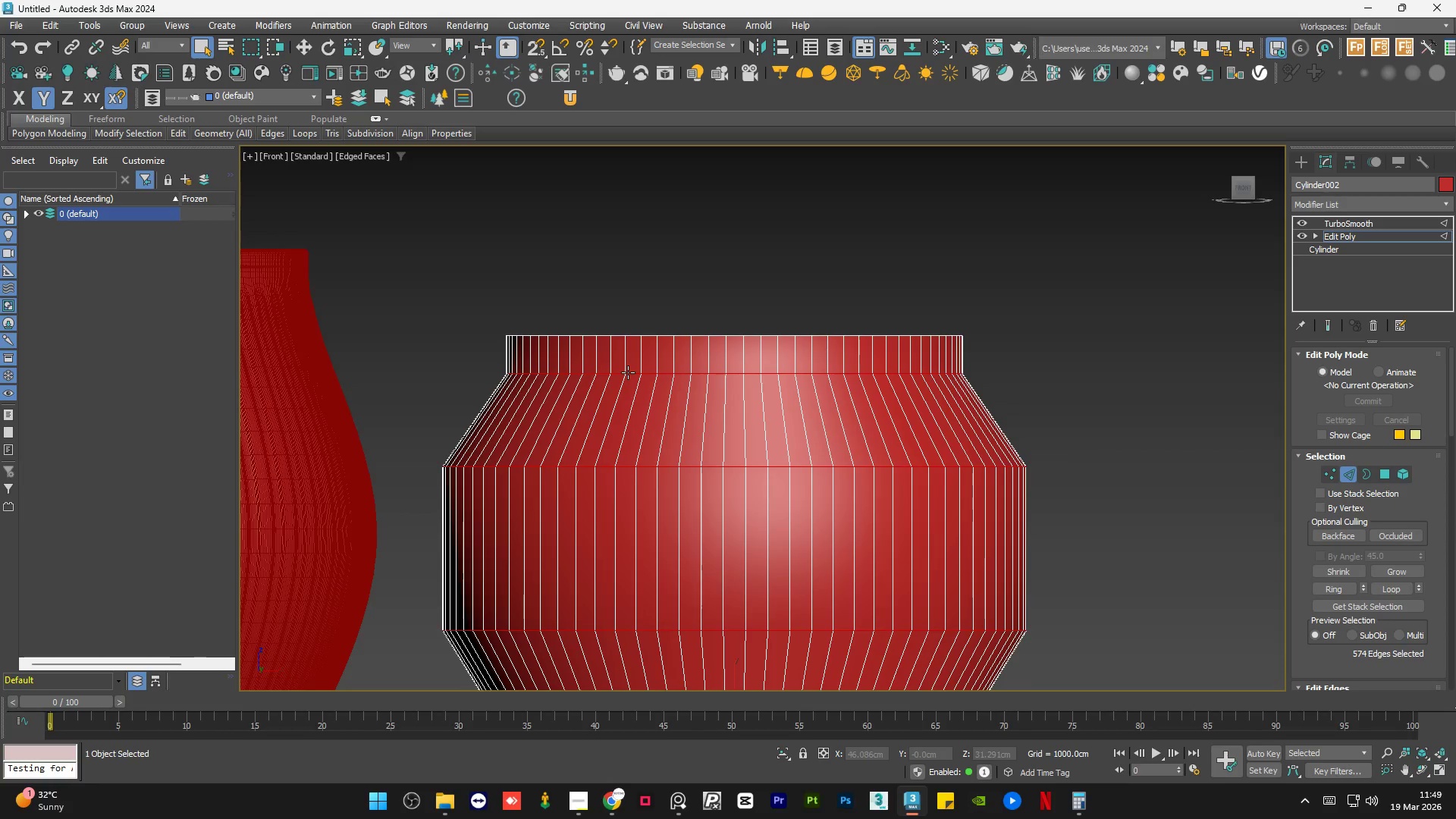 
scroll: coordinate [620, 384], scroll_direction: down, amount: 3.0
 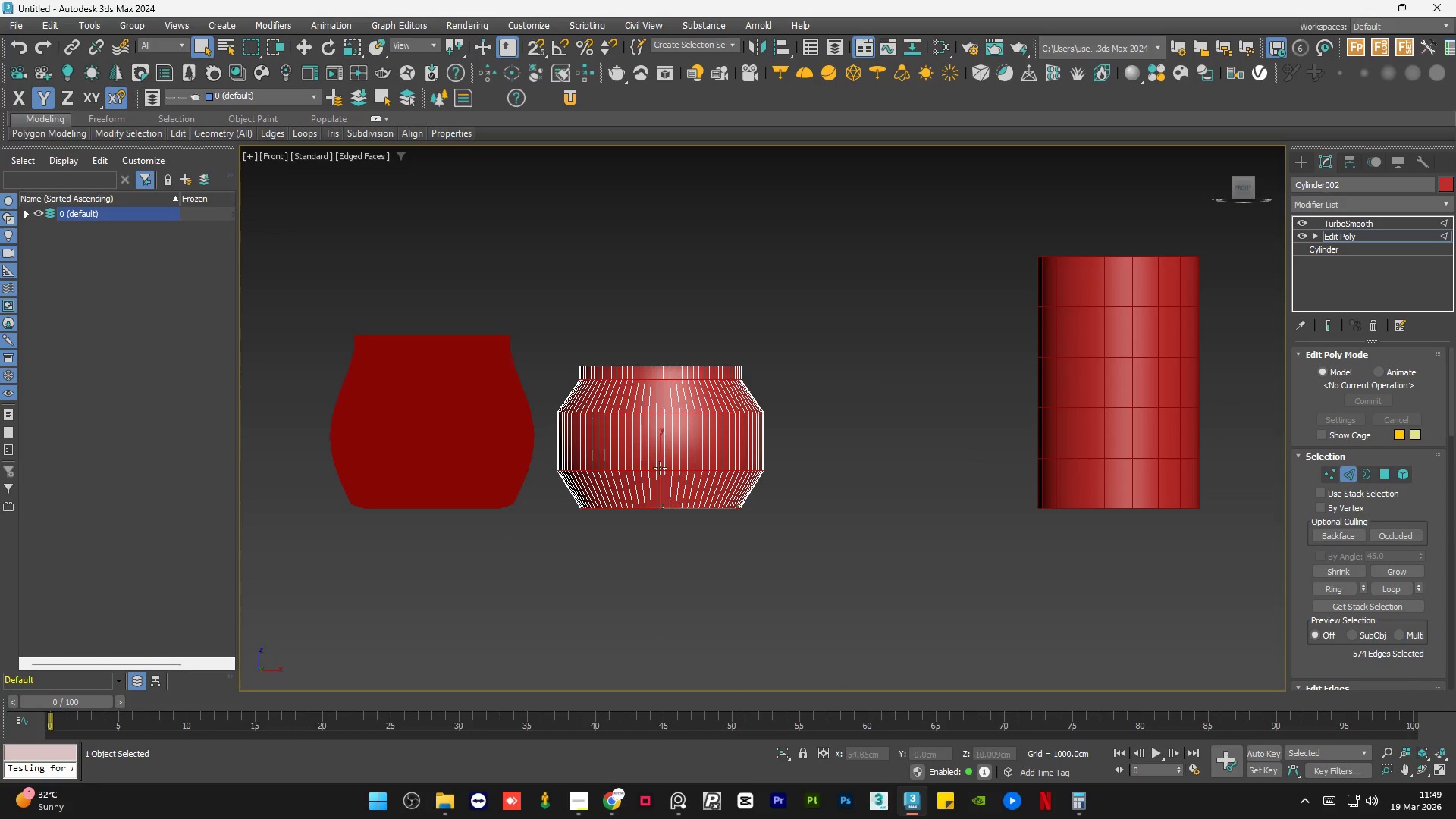 
hold_key(key=AltLeft, duration=1.11)
 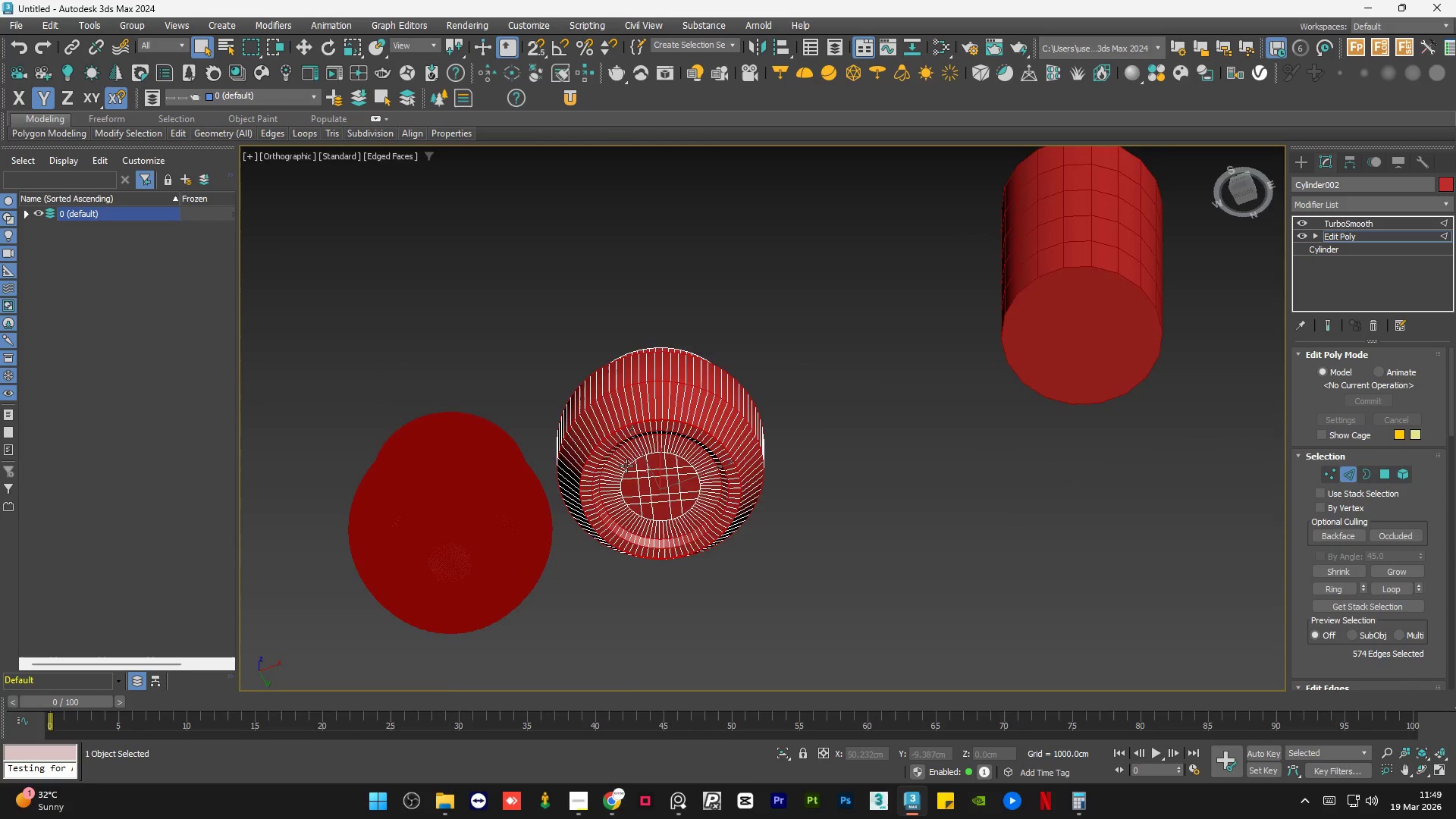 
scroll: coordinate [626, 466], scroll_direction: up, amount: 6.0
 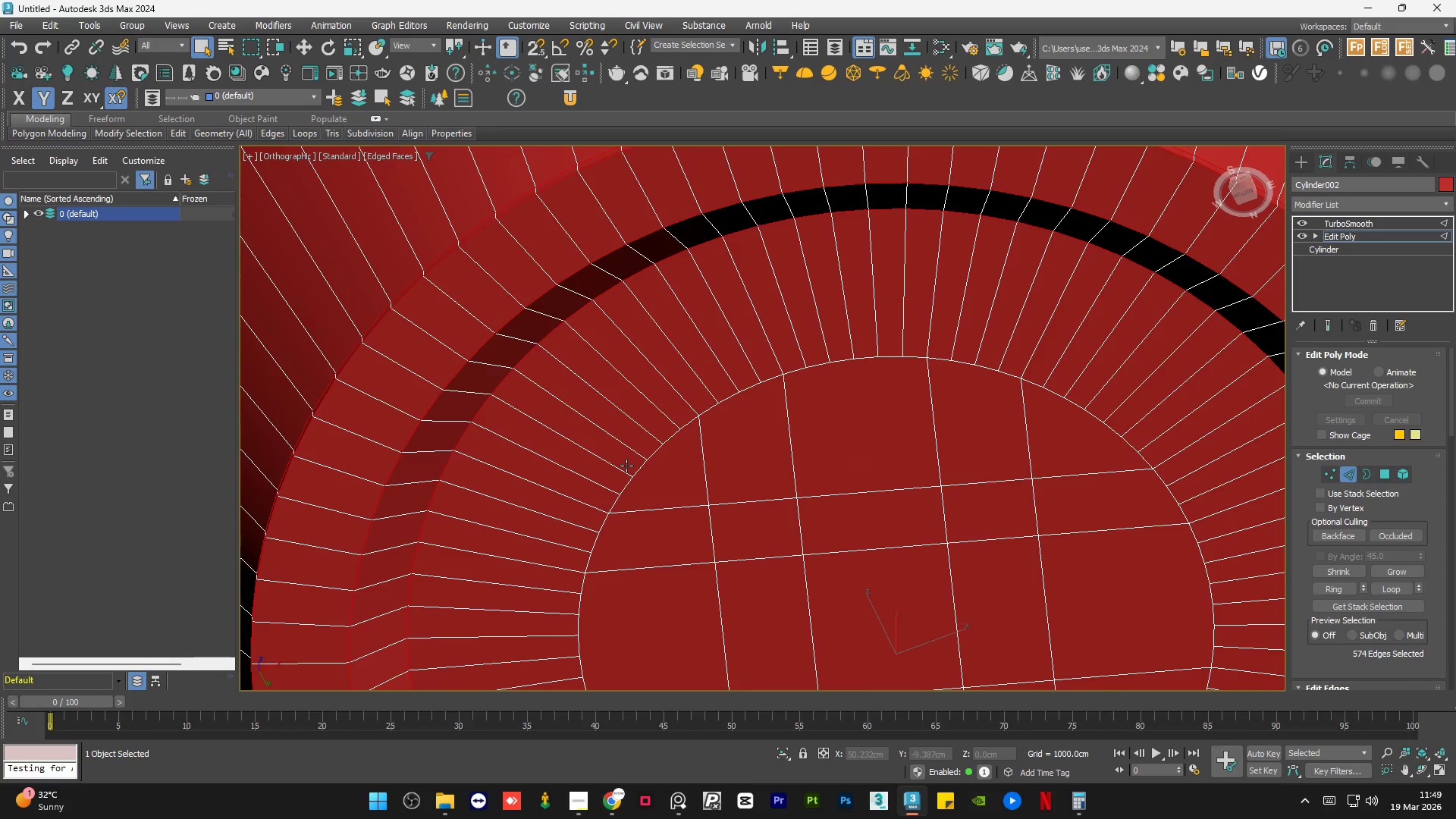 
scroll: coordinate [626, 466], scroll_direction: down, amount: 2.0
 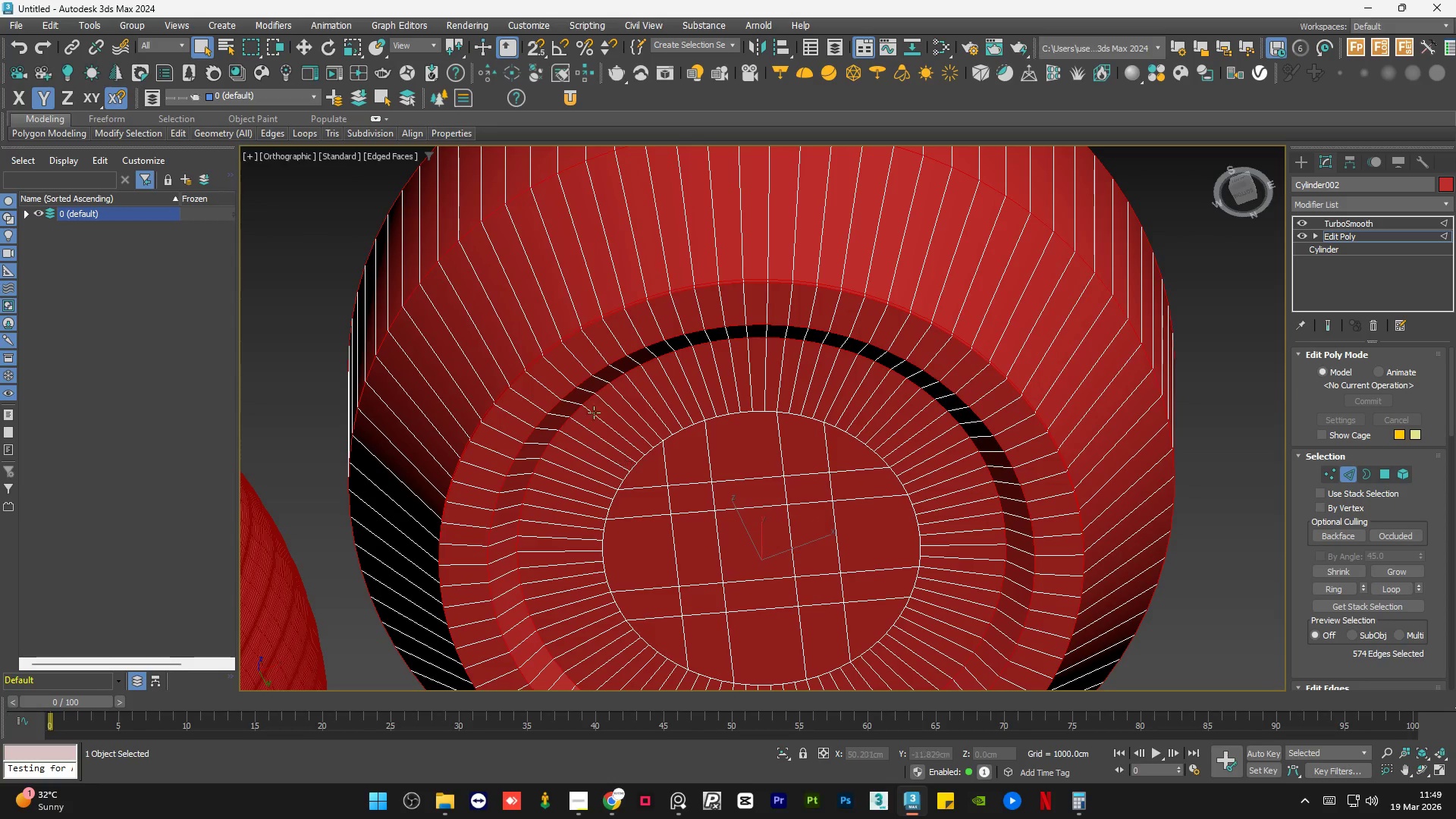 
scroll: coordinate [551, 348], scroll_direction: up, amount: 7.0
 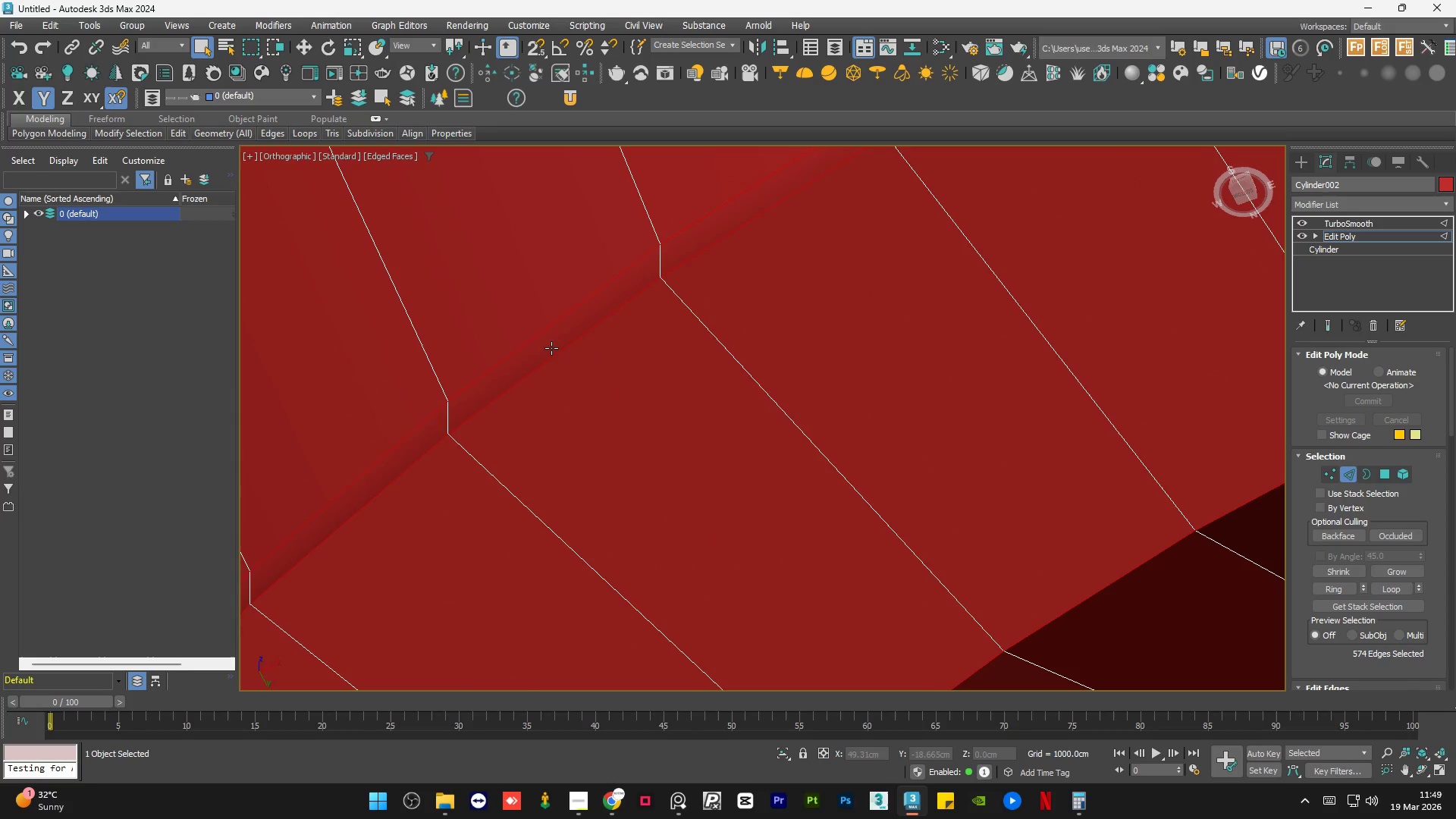 
scroll: coordinate [548, 355], scroll_direction: down, amount: 6.0
 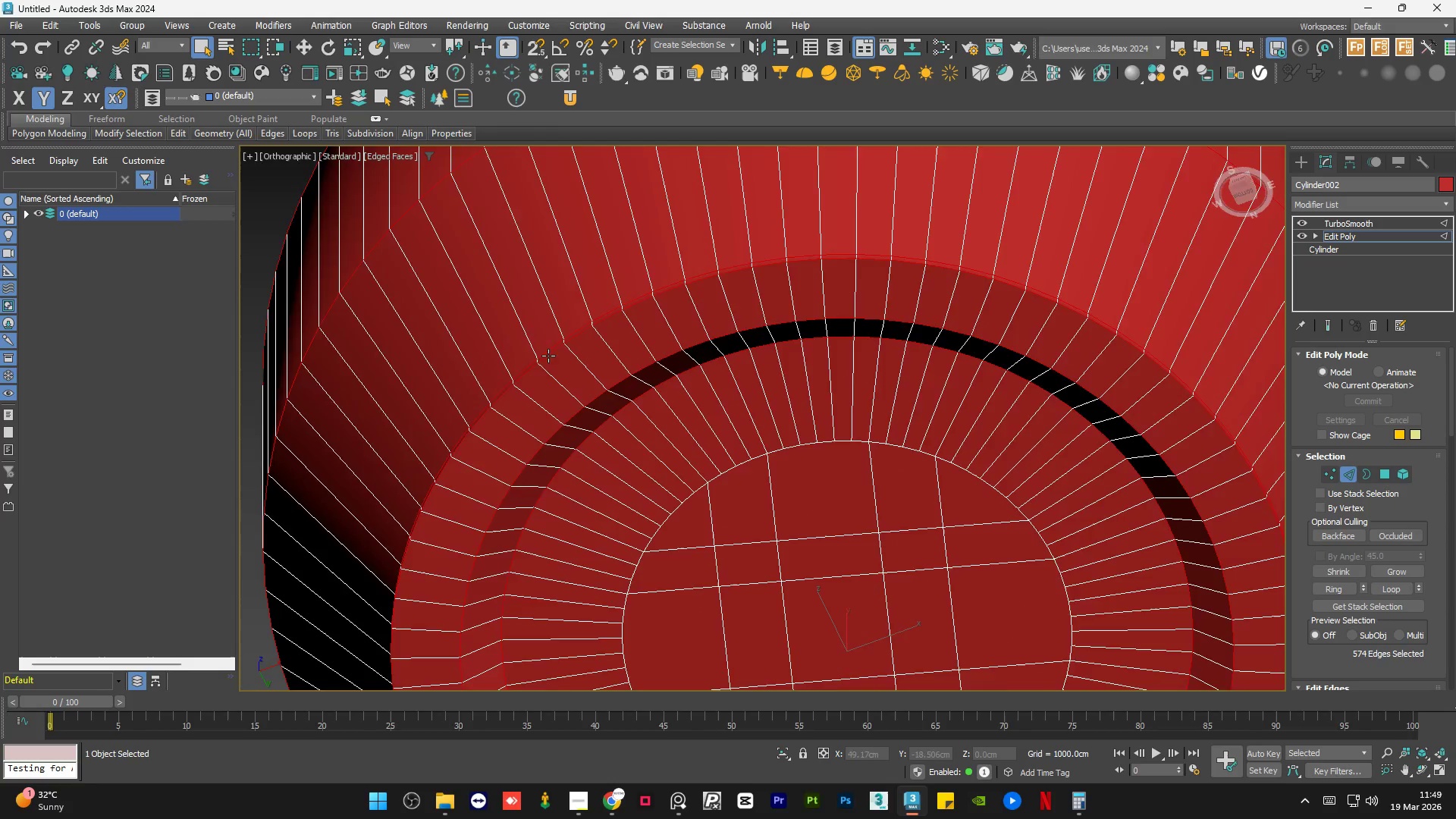 
hold_key(key=AltLeft, duration=1.26)
 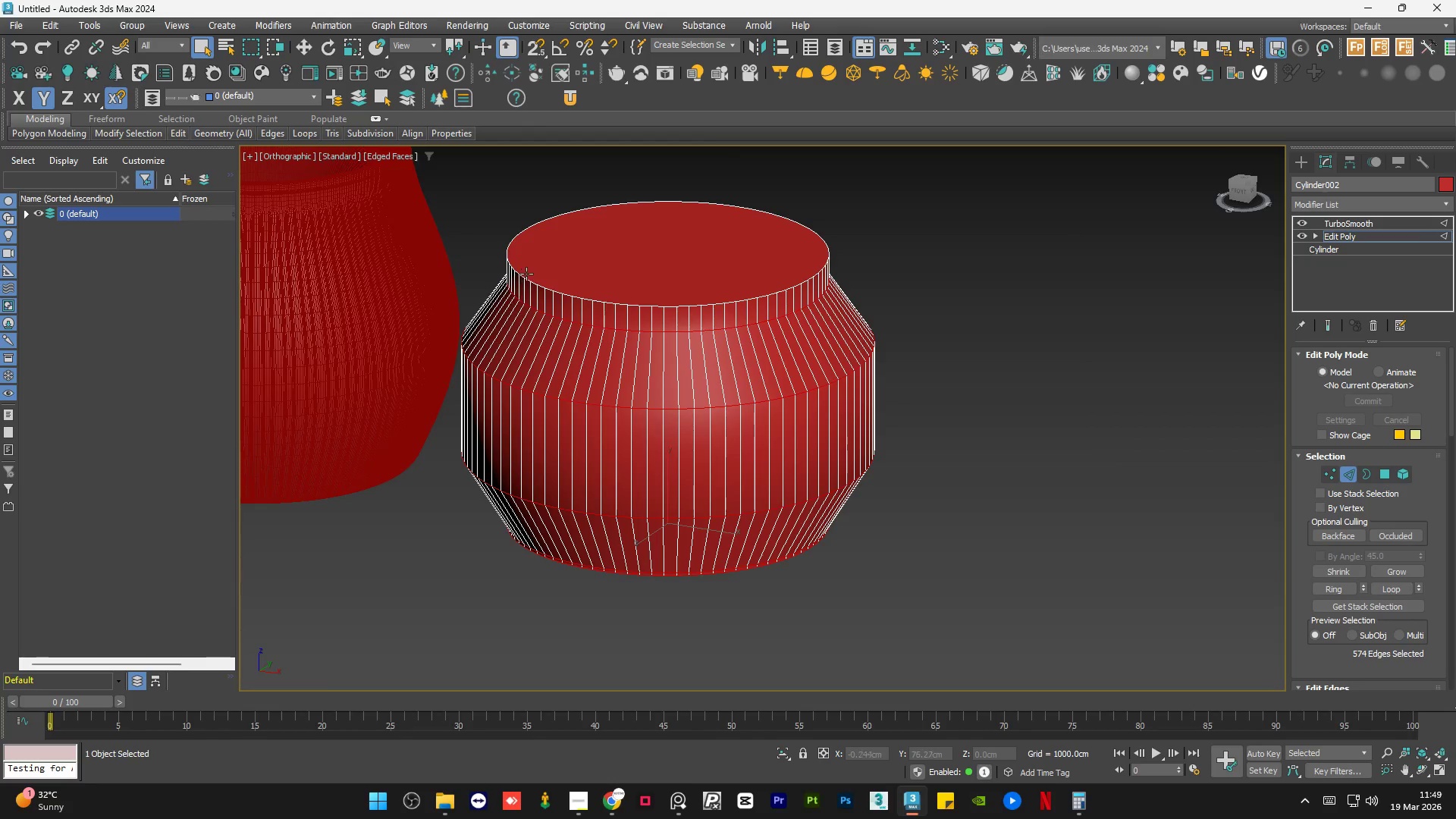 
scroll: coordinate [575, 410], scroll_direction: down, amount: 3.0
 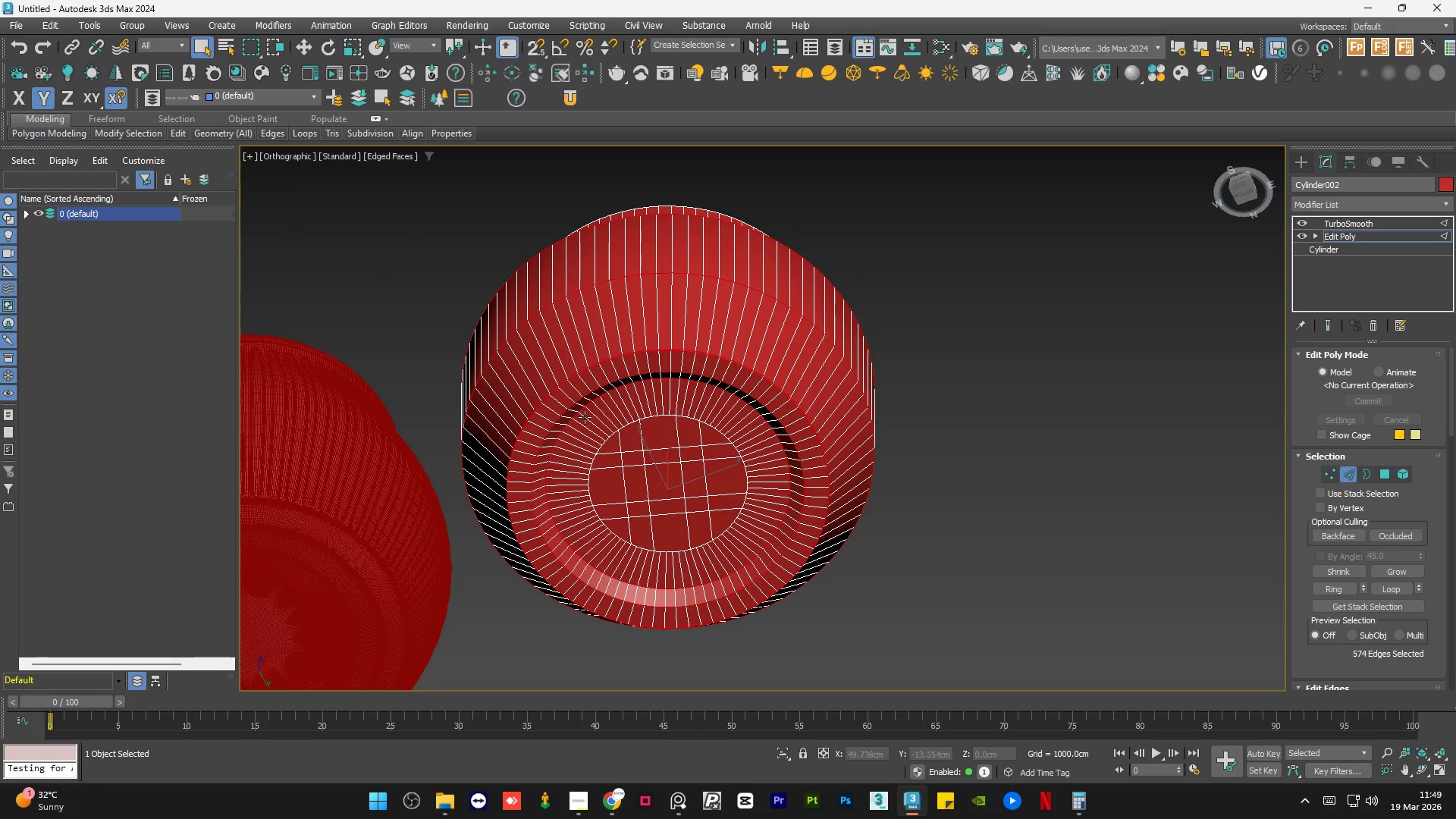 
scroll: coordinate [526, 278], scroll_direction: up, amount: 6.0
 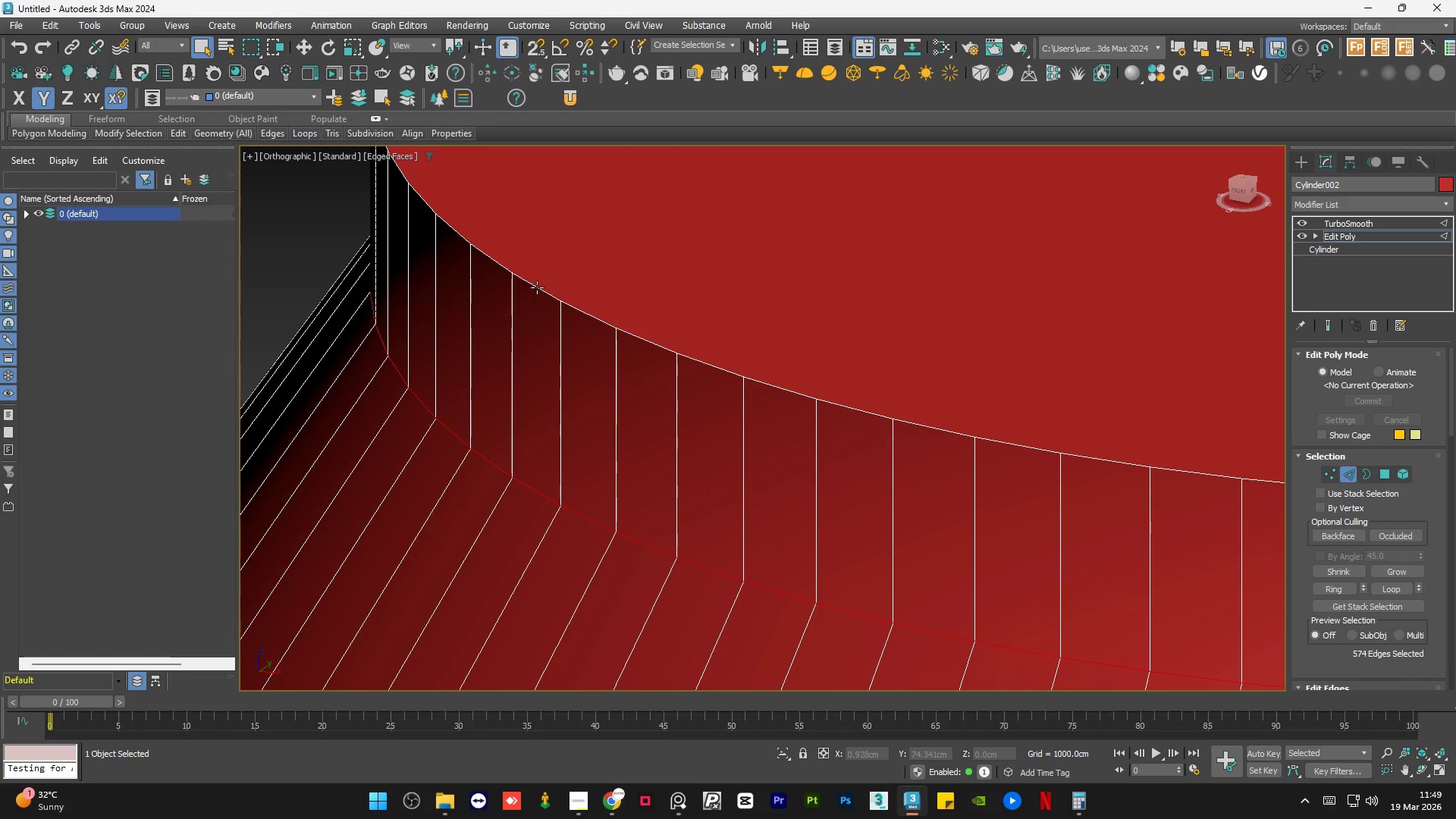 
wait(5.25)
 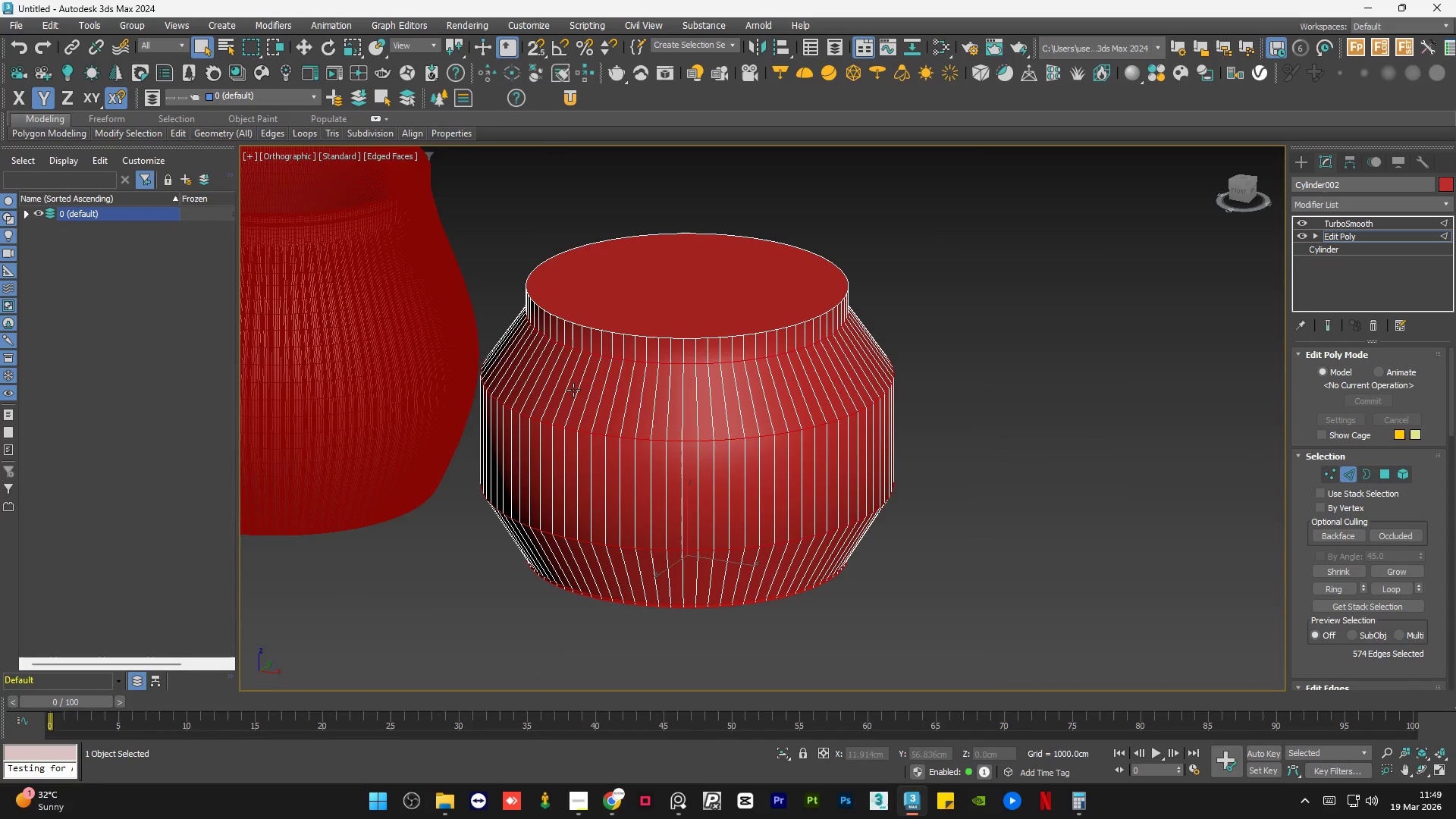 
hold_key(key=AltLeft, duration=1.12)
 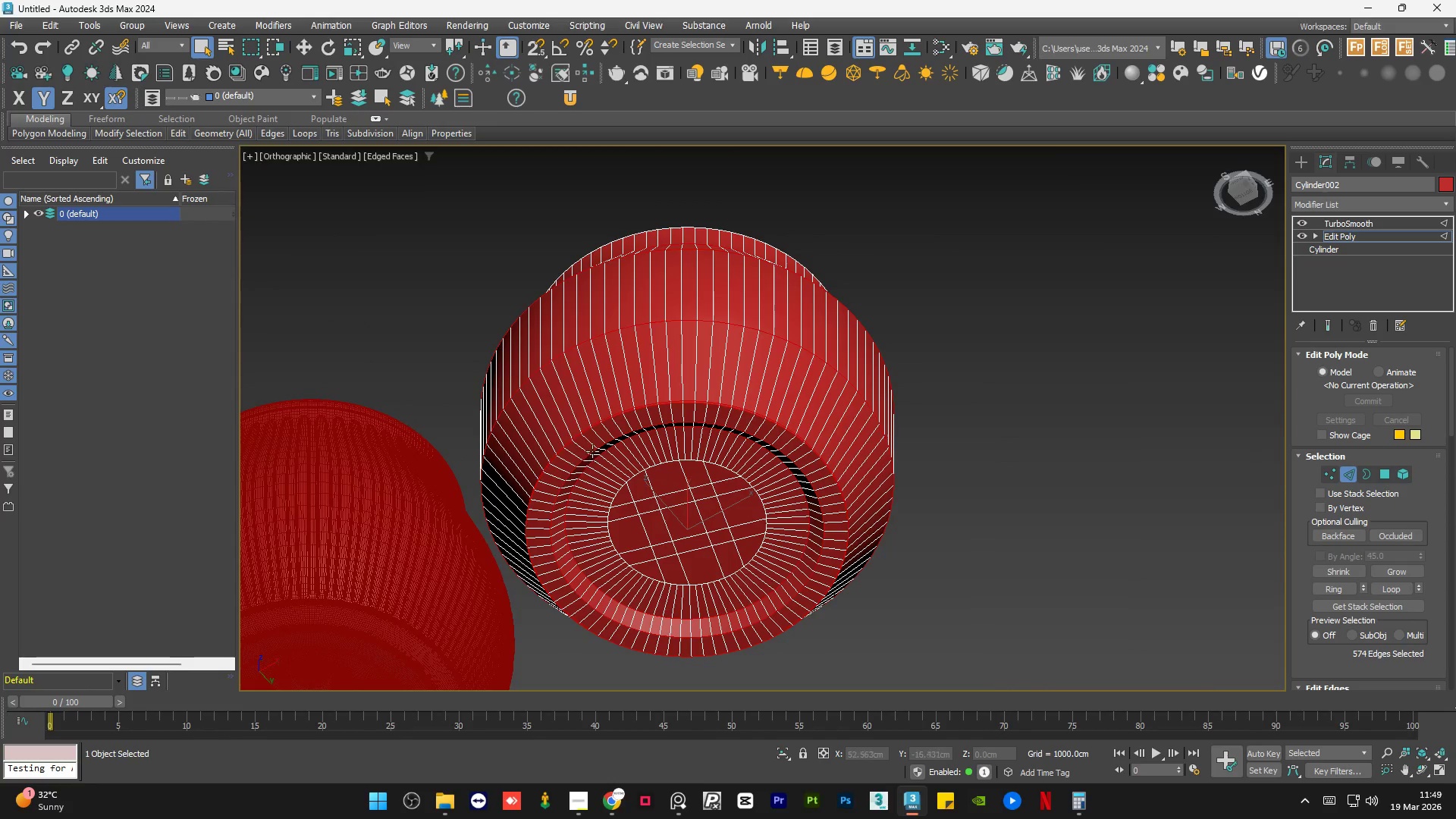 
scroll: coordinate [552, 327], scroll_direction: down, amount: 6.0
 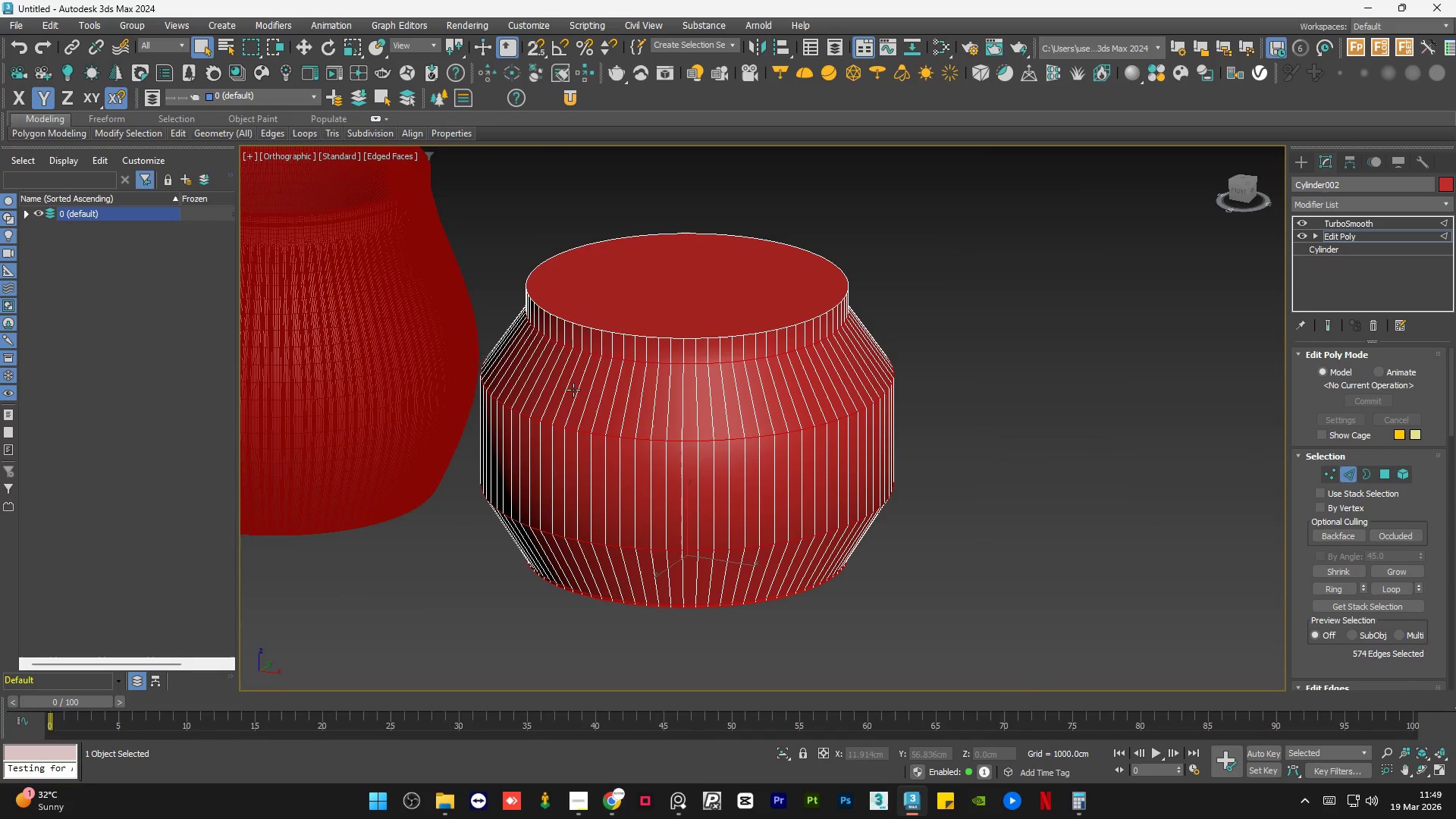 
scroll: coordinate [579, 438], scroll_direction: up, amount: 6.0
 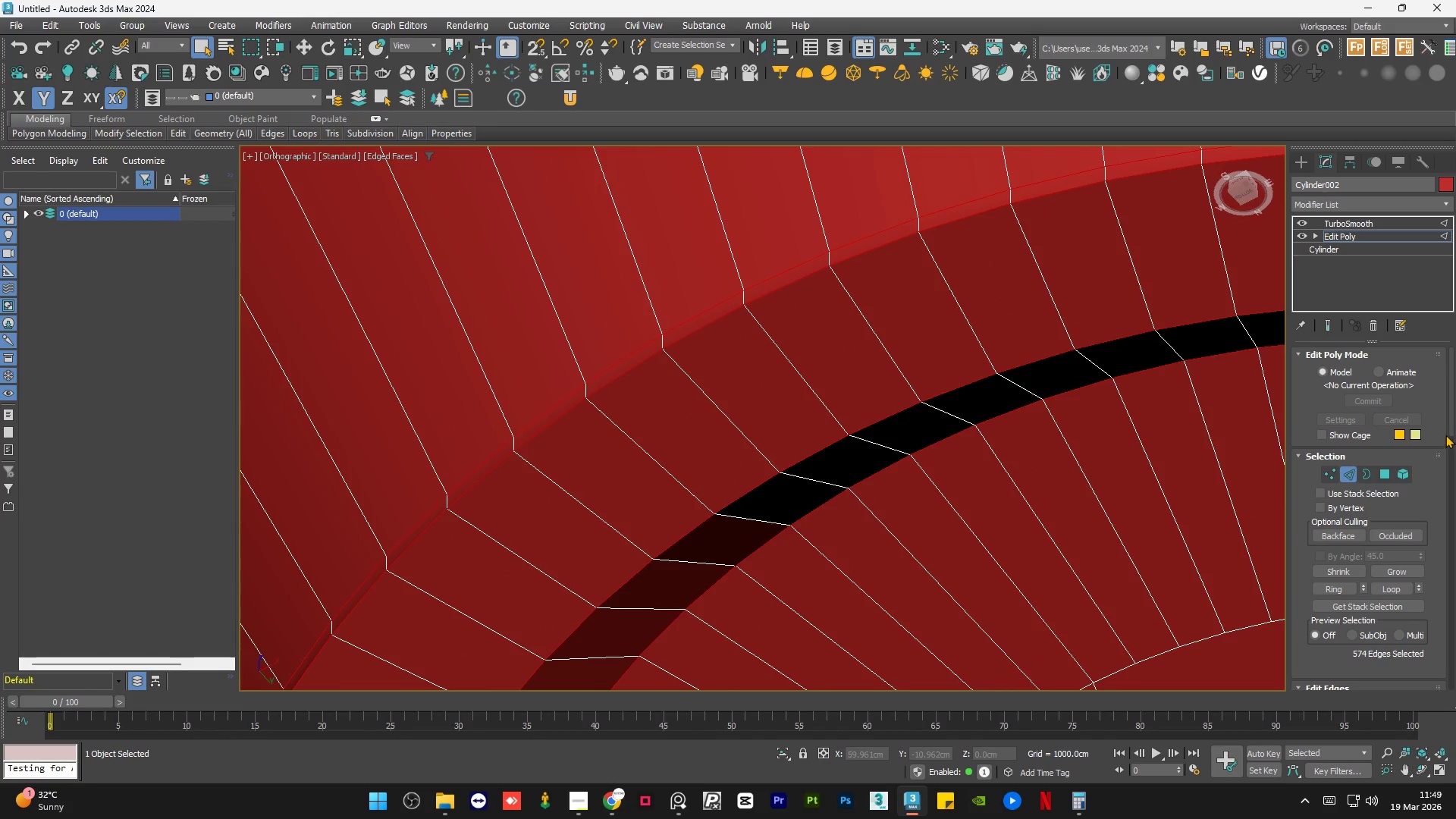 
left_click_drag(start_coordinate=[1448, 425], to_coordinate=[1453, 476])
 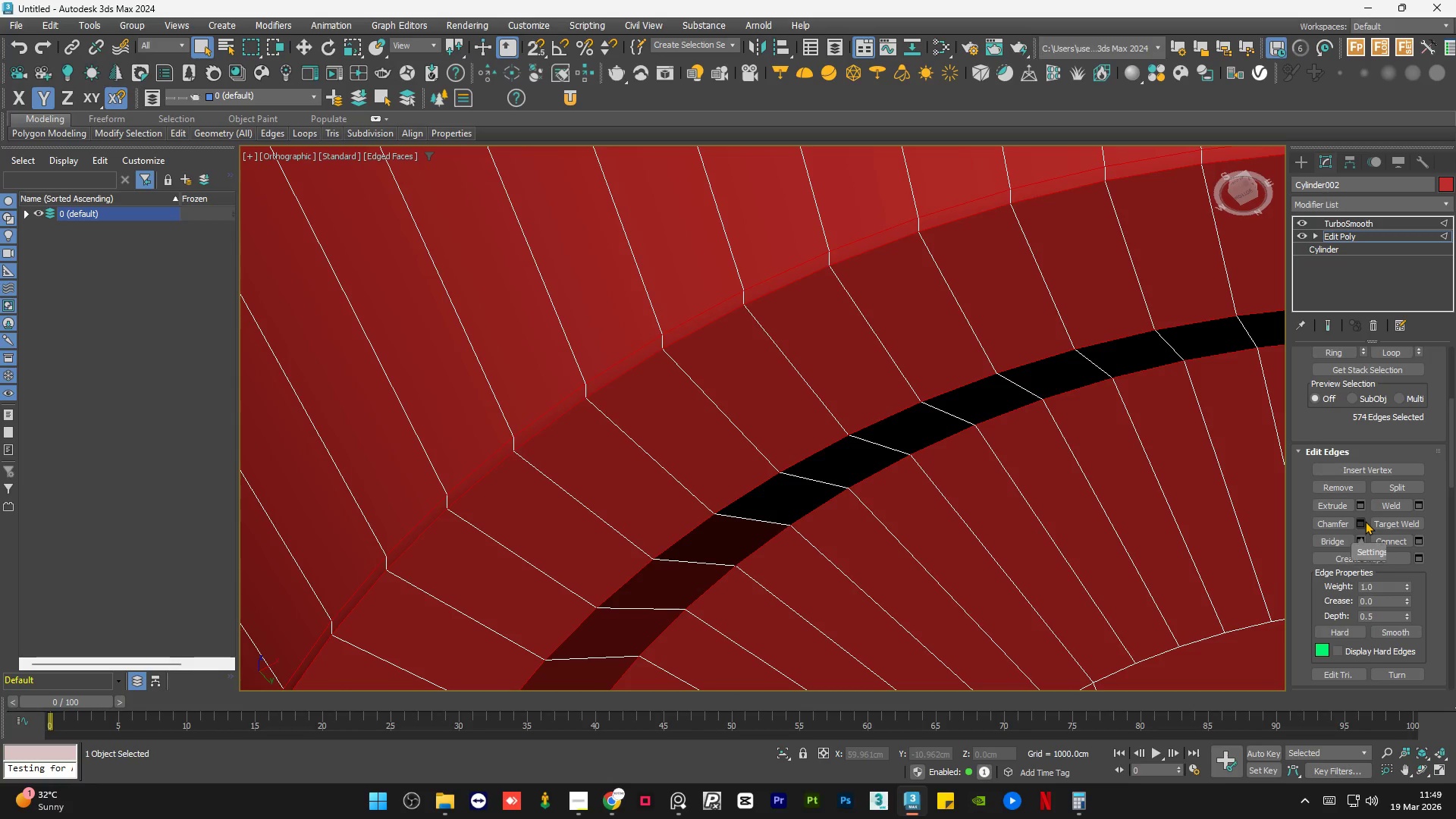 
left_click([1365, 521])
 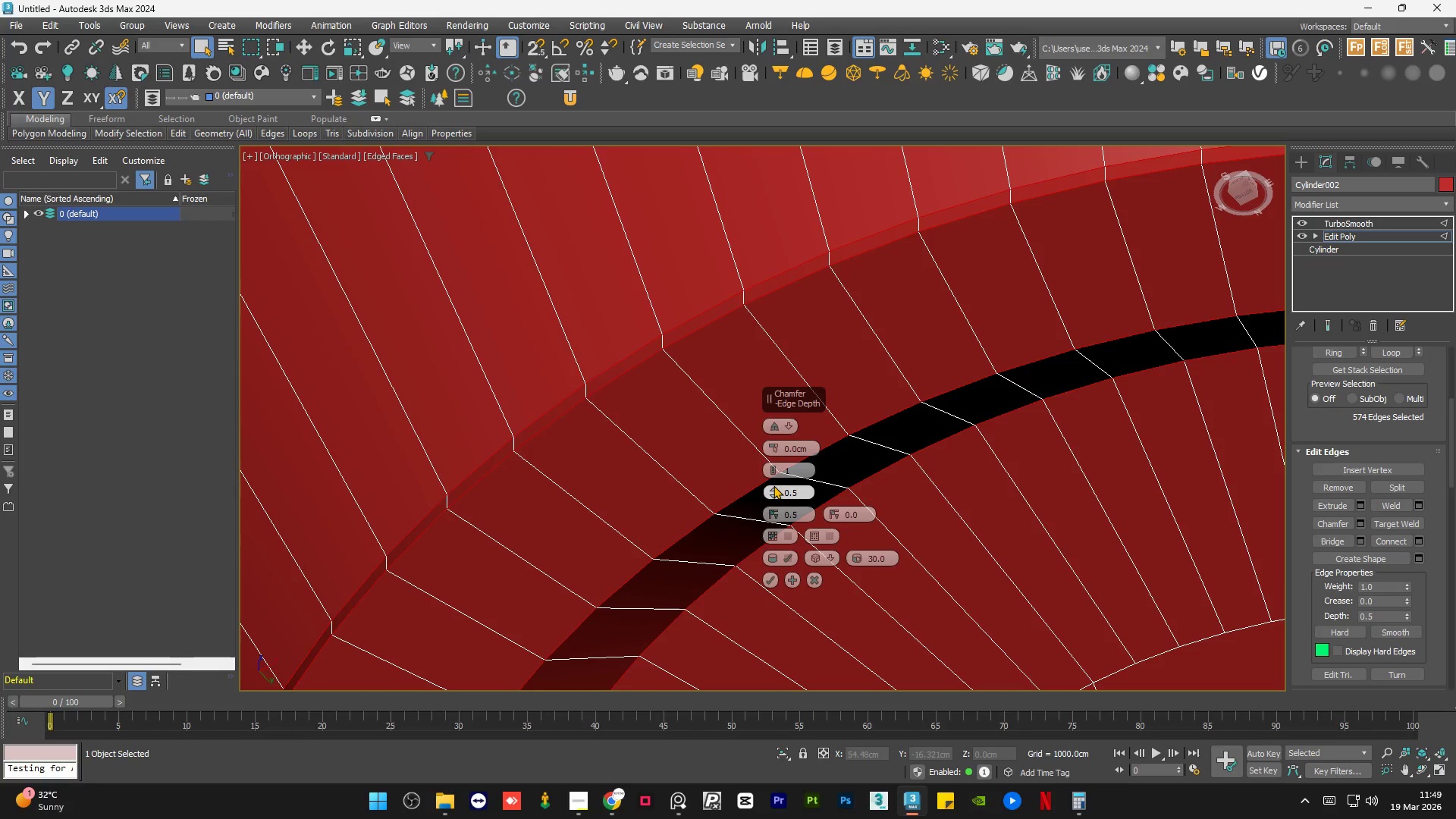 
left_click_drag(start_coordinate=[774, 487], to_coordinate=[773, 472])
 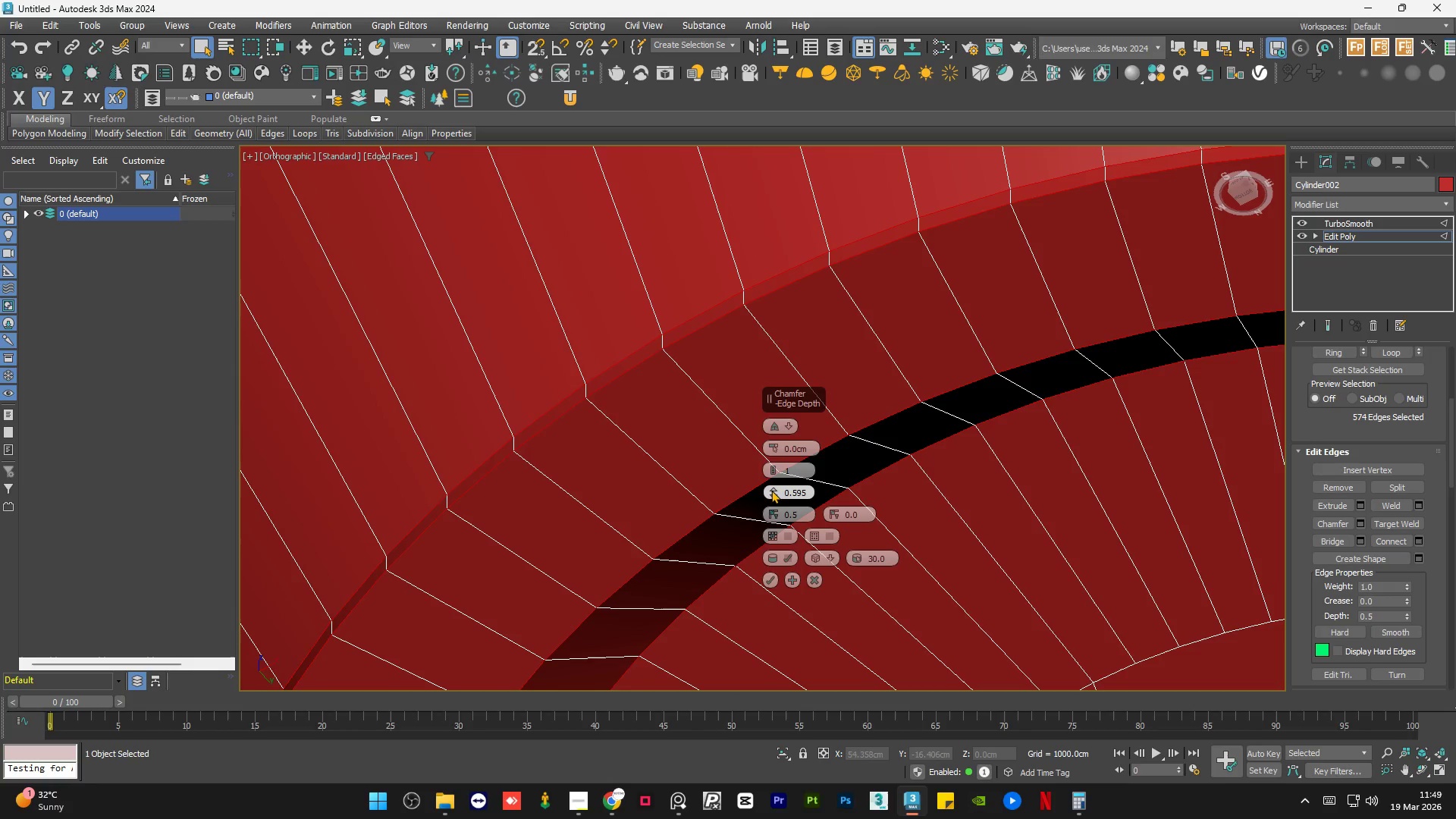 
right_click([772, 486])
 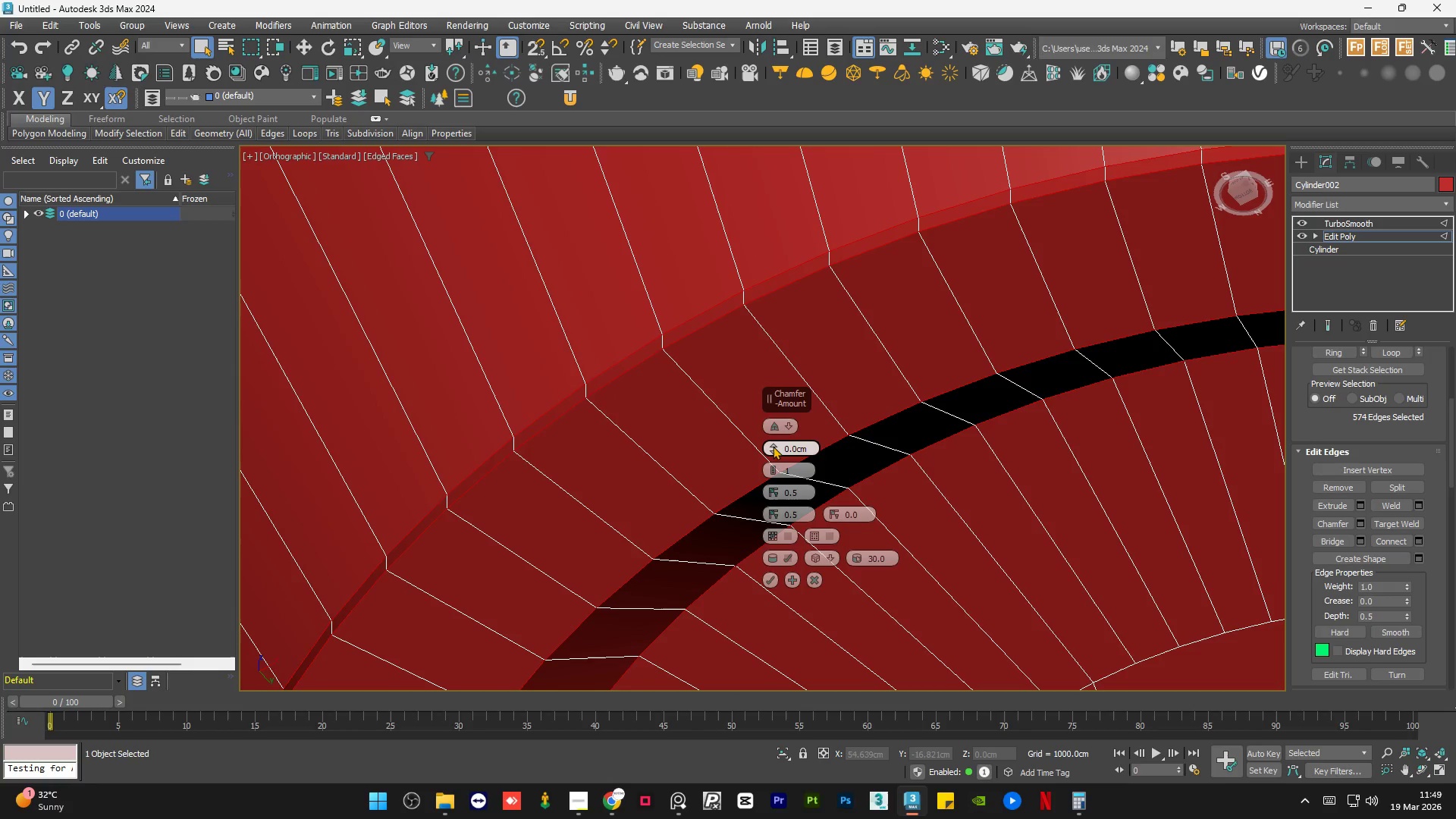 
left_click_drag(start_coordinate=[773, 444], to_coordinate=[775, 438])
 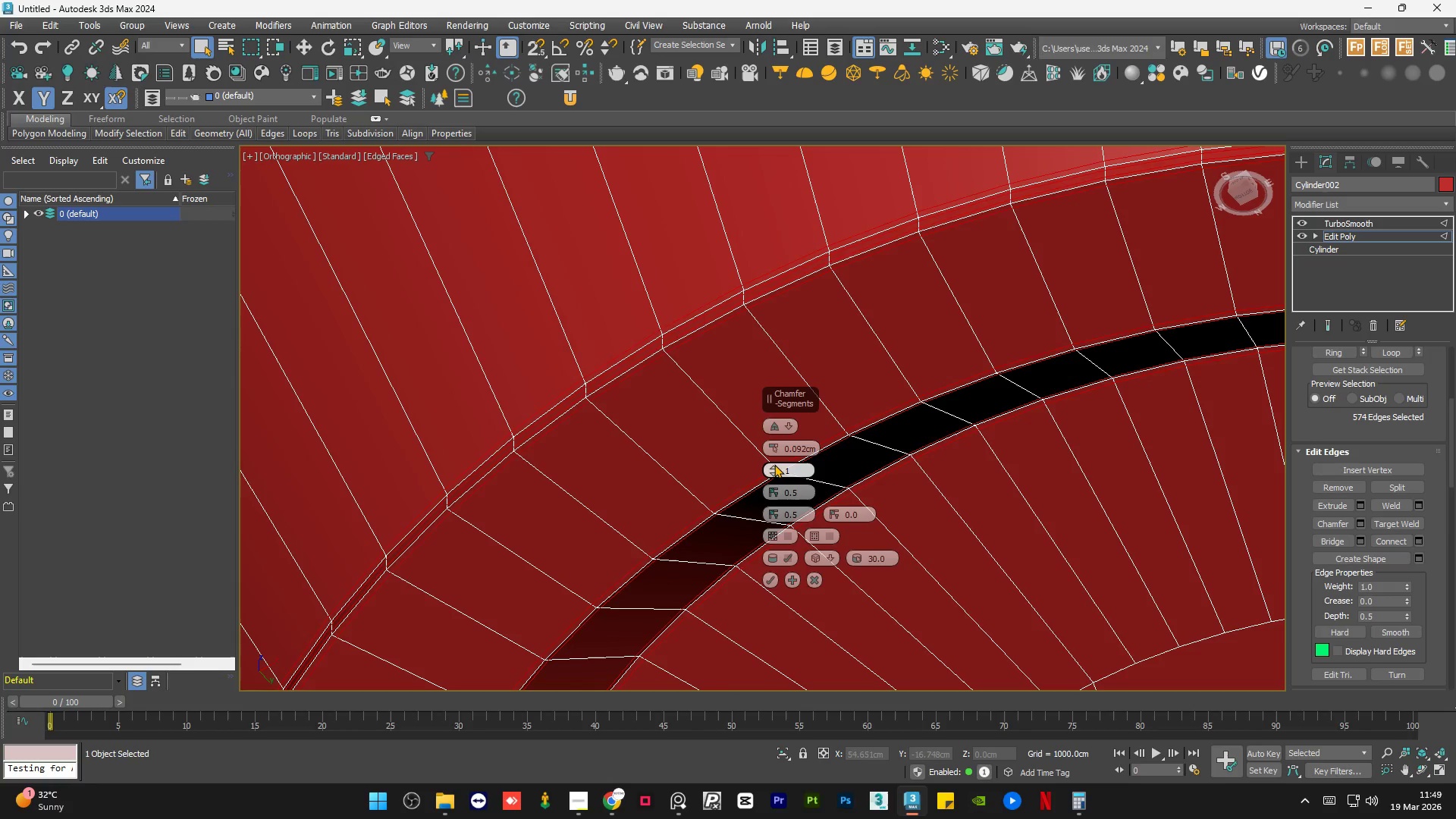 
left_click([774, 466])
 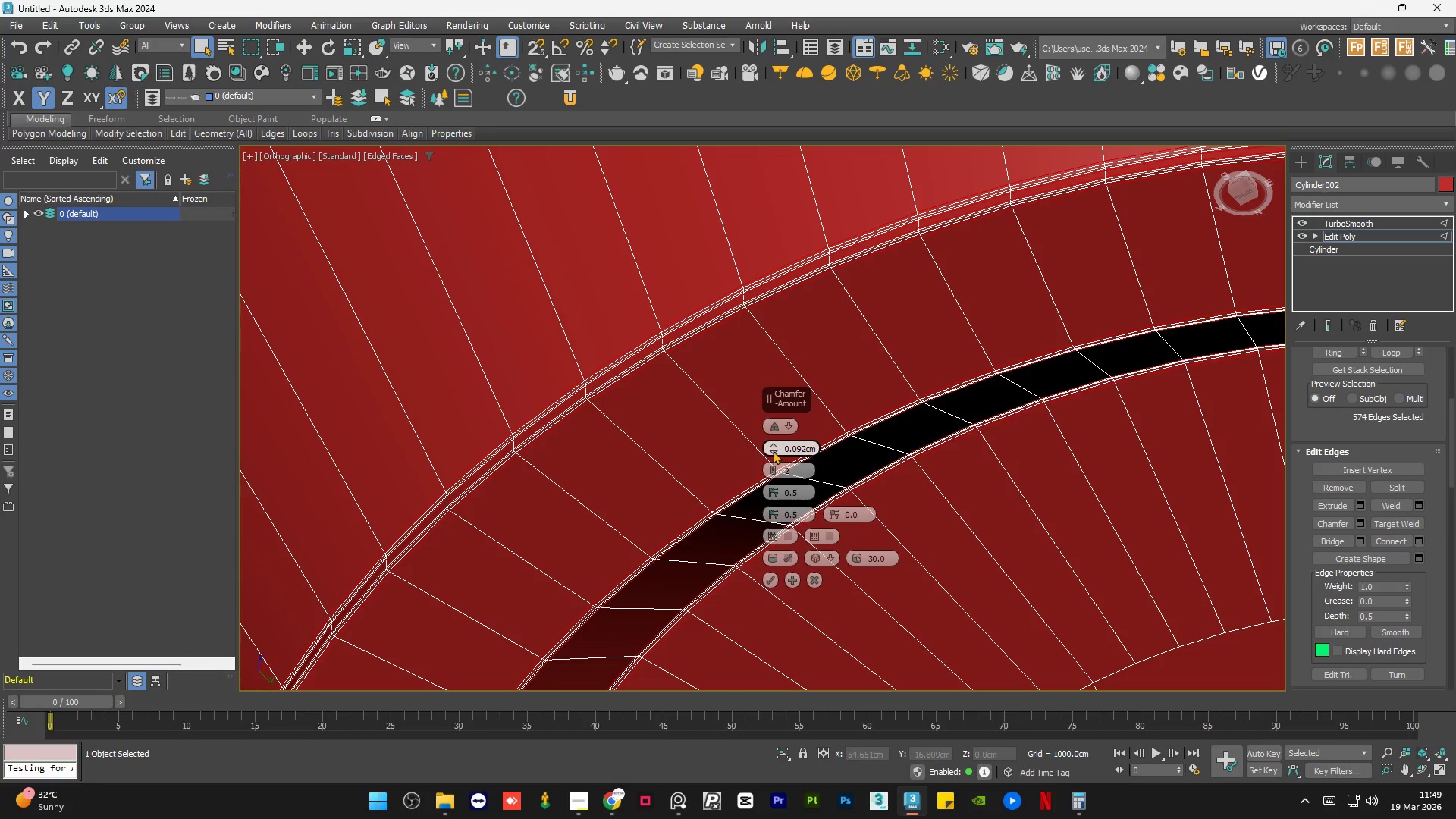 
left_click_drag(start_coordinate=[773, 445], to_coordinate=[774, 441])
 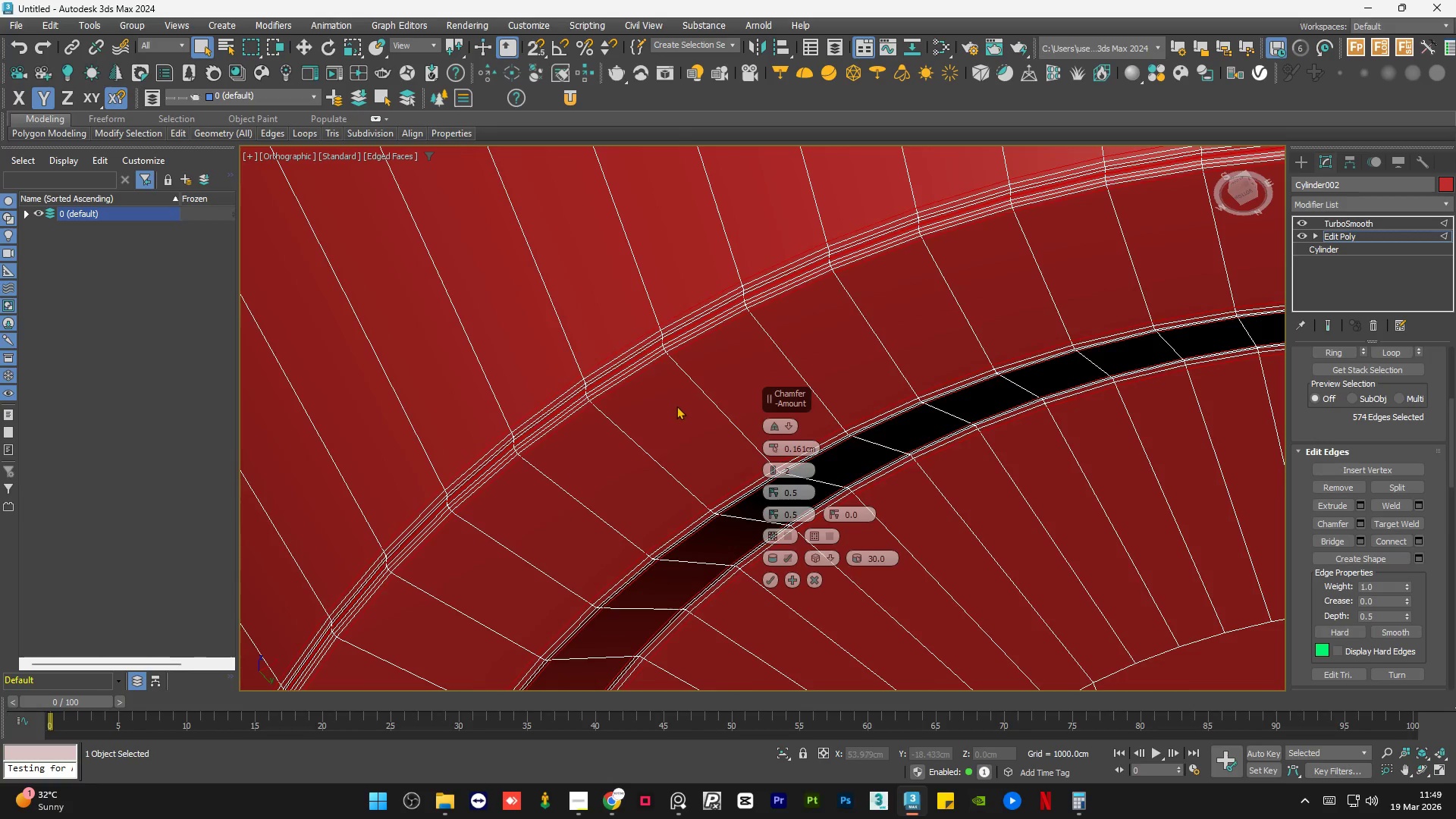 
hold_key(key=AltLeft, duration=1.16)
scroll: coordinate [662, 474], scroll_direction: down, amount: 4.0
 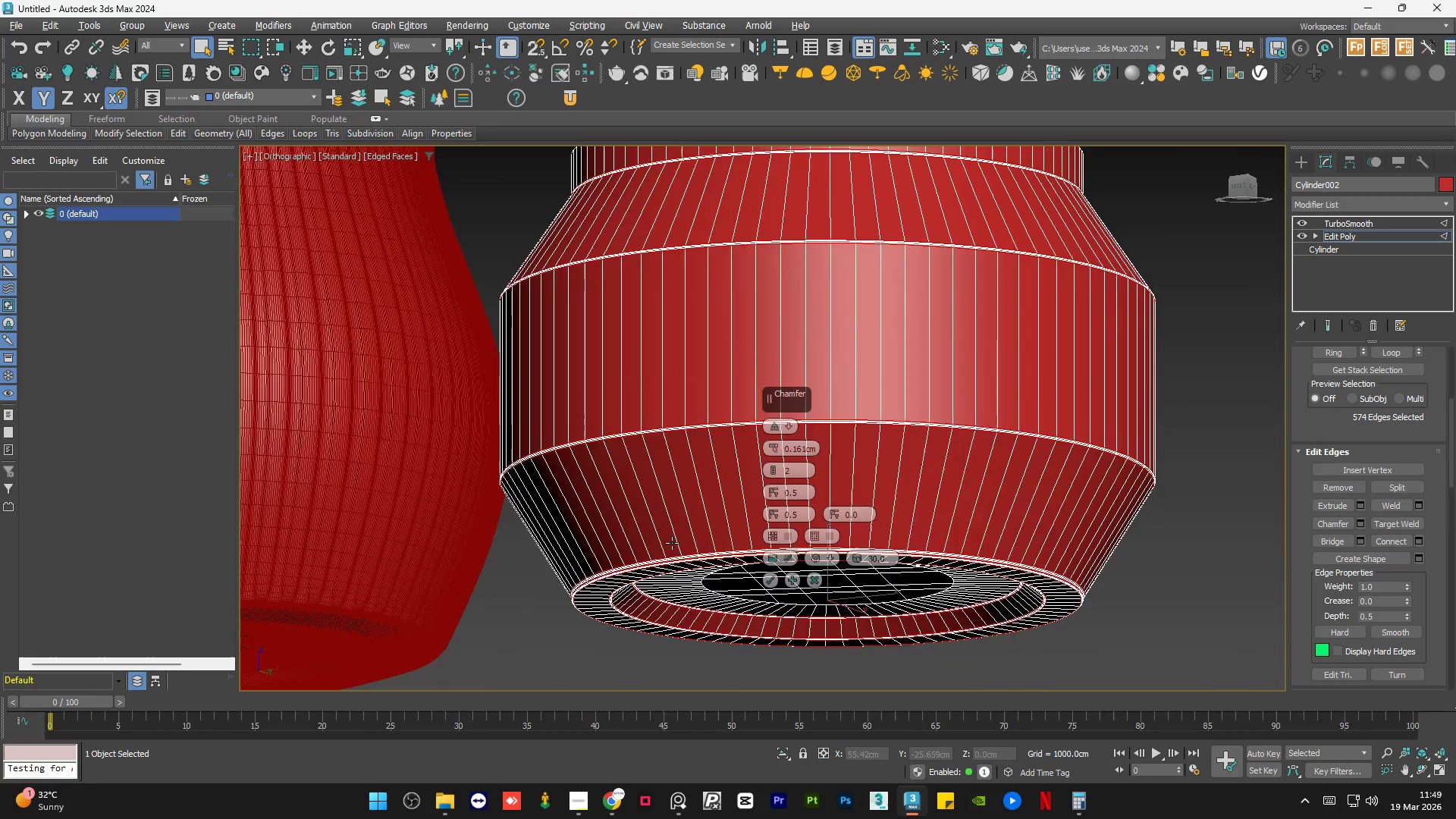 
hold_key(key=AltLeft, duration=1.5)
 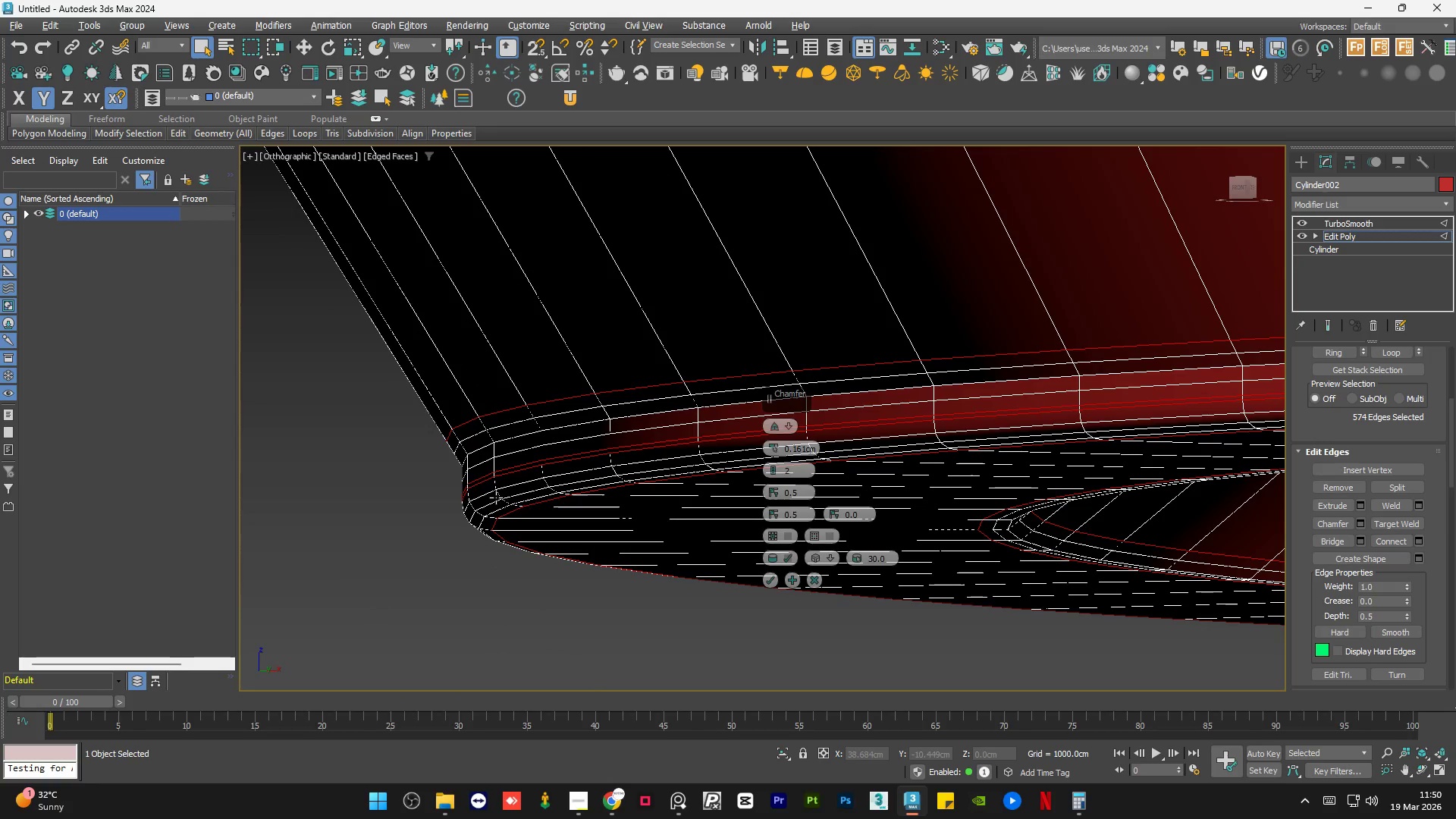 
scroll: coordinate [482, 497], scroll_direction: up, amount: 8.0
 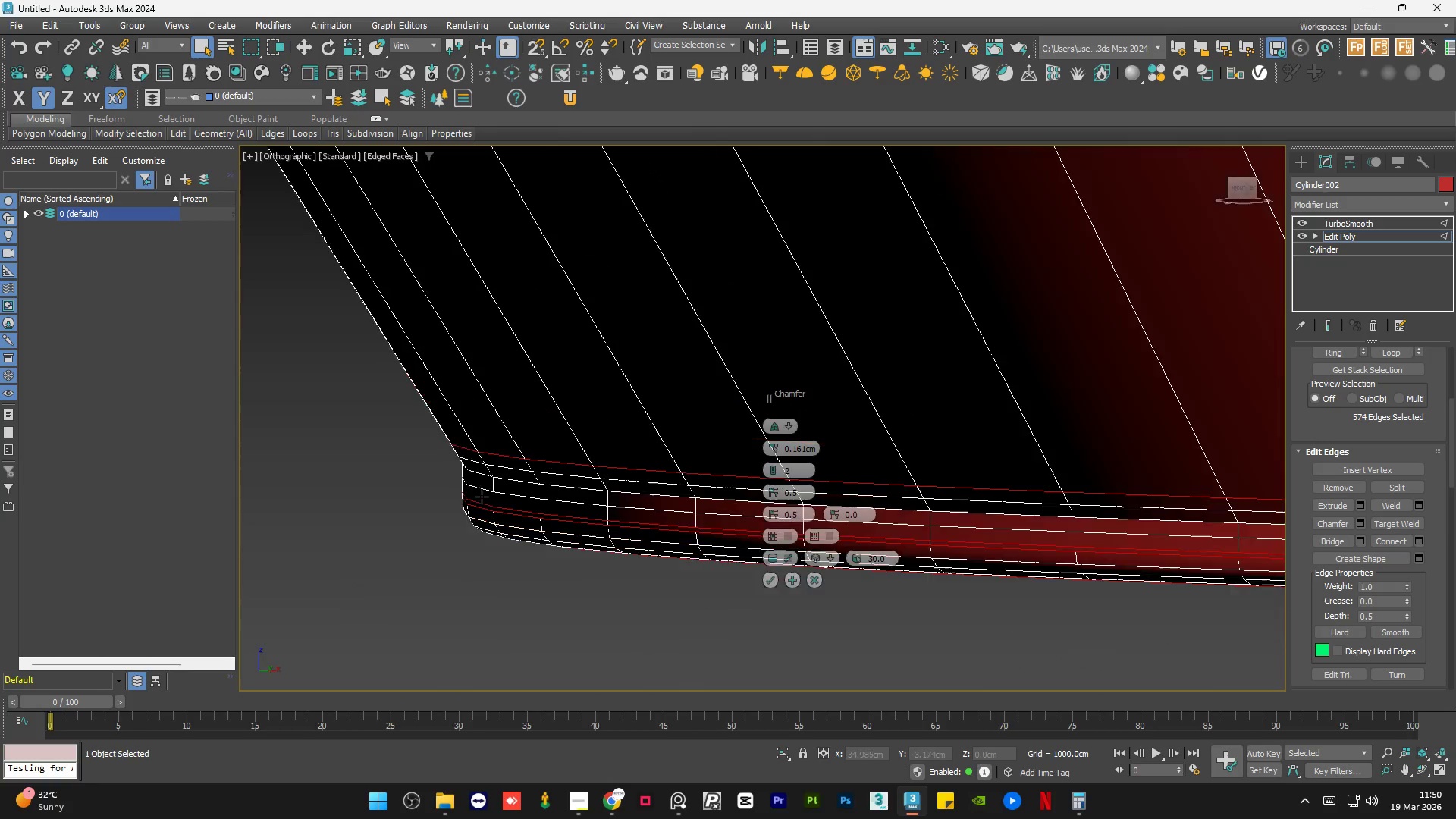 
key(Alt+AltLeft)
 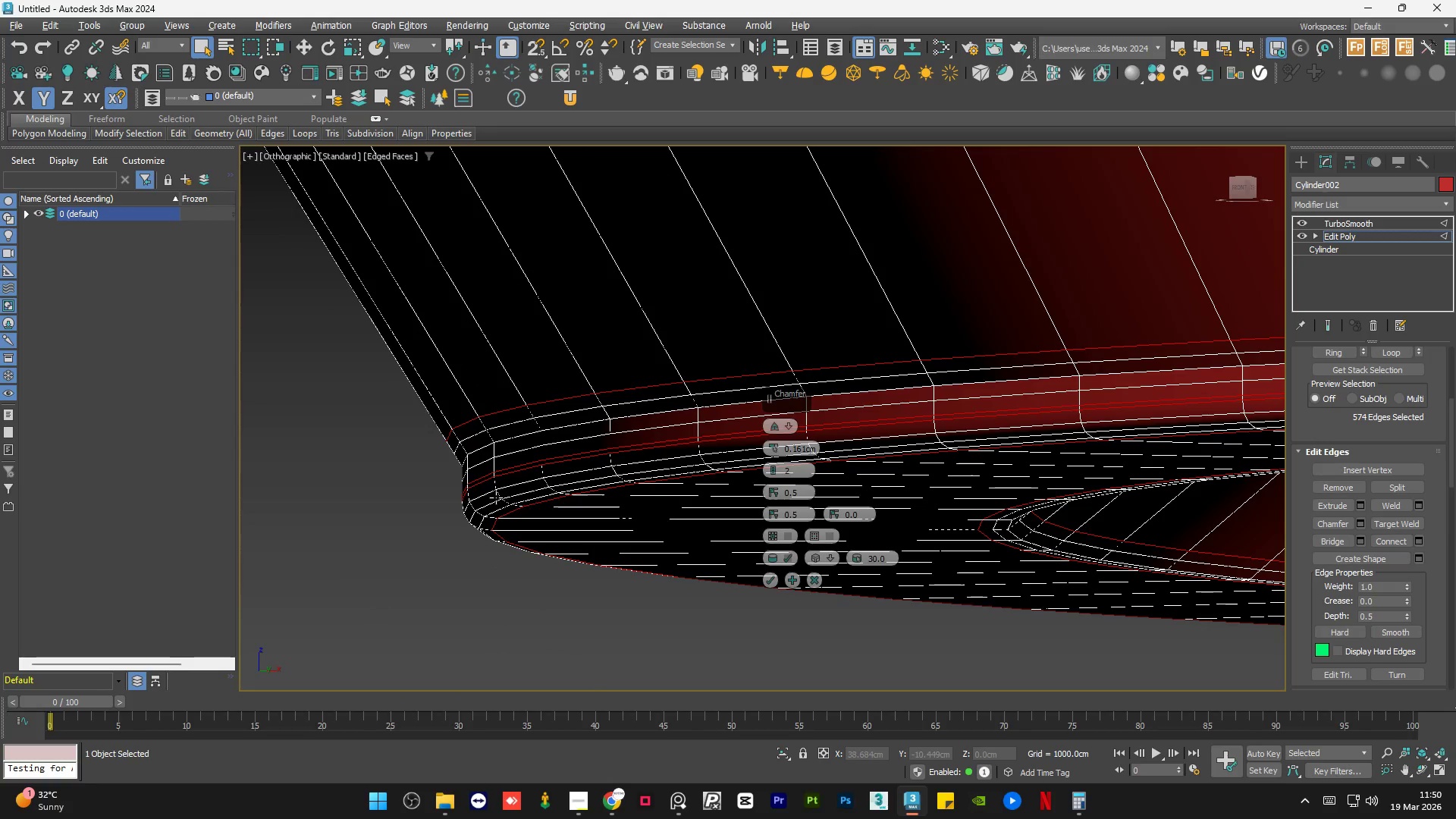 
key(Alt+AltLeft)
 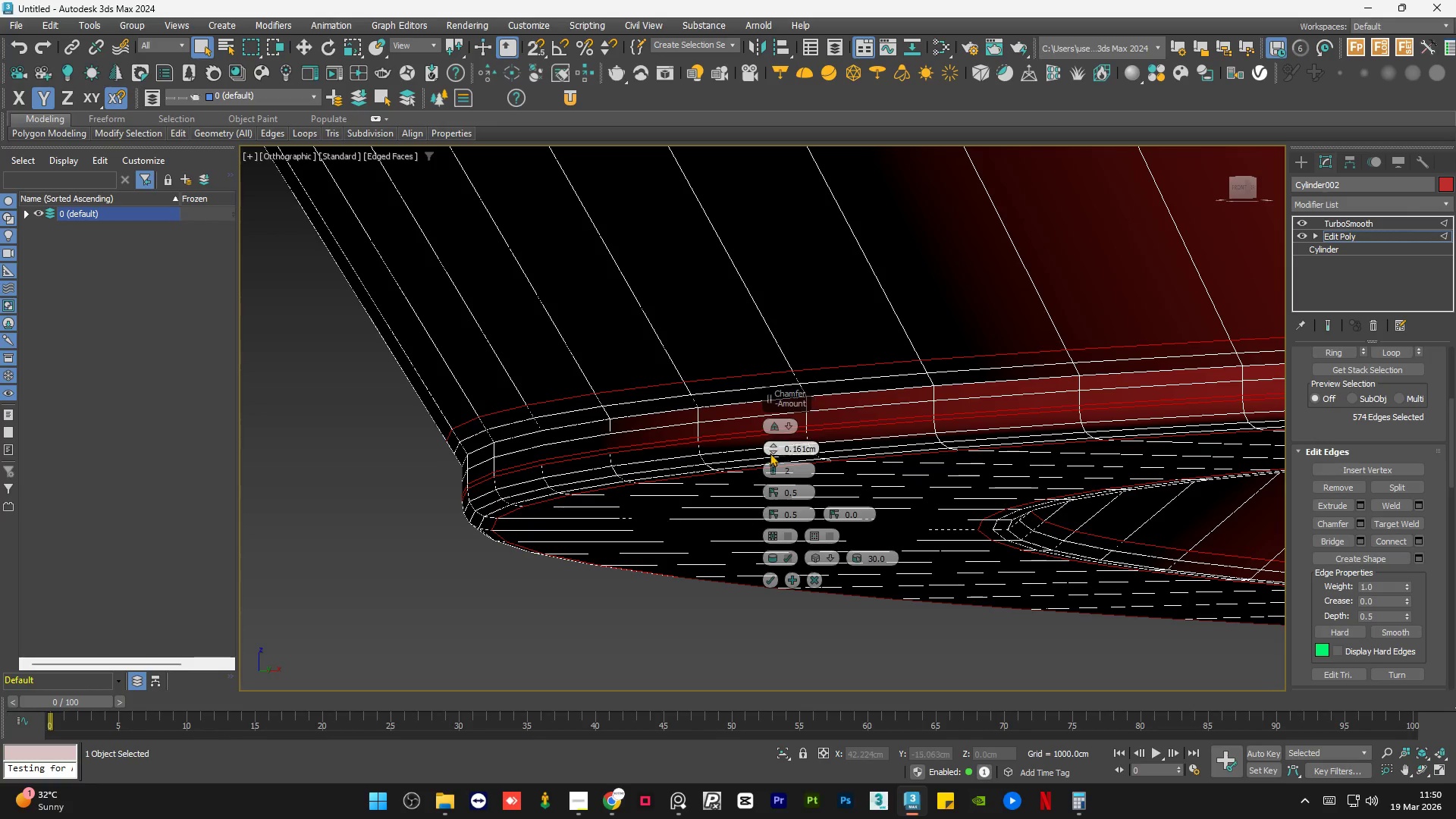 
left_click([770, 452])
 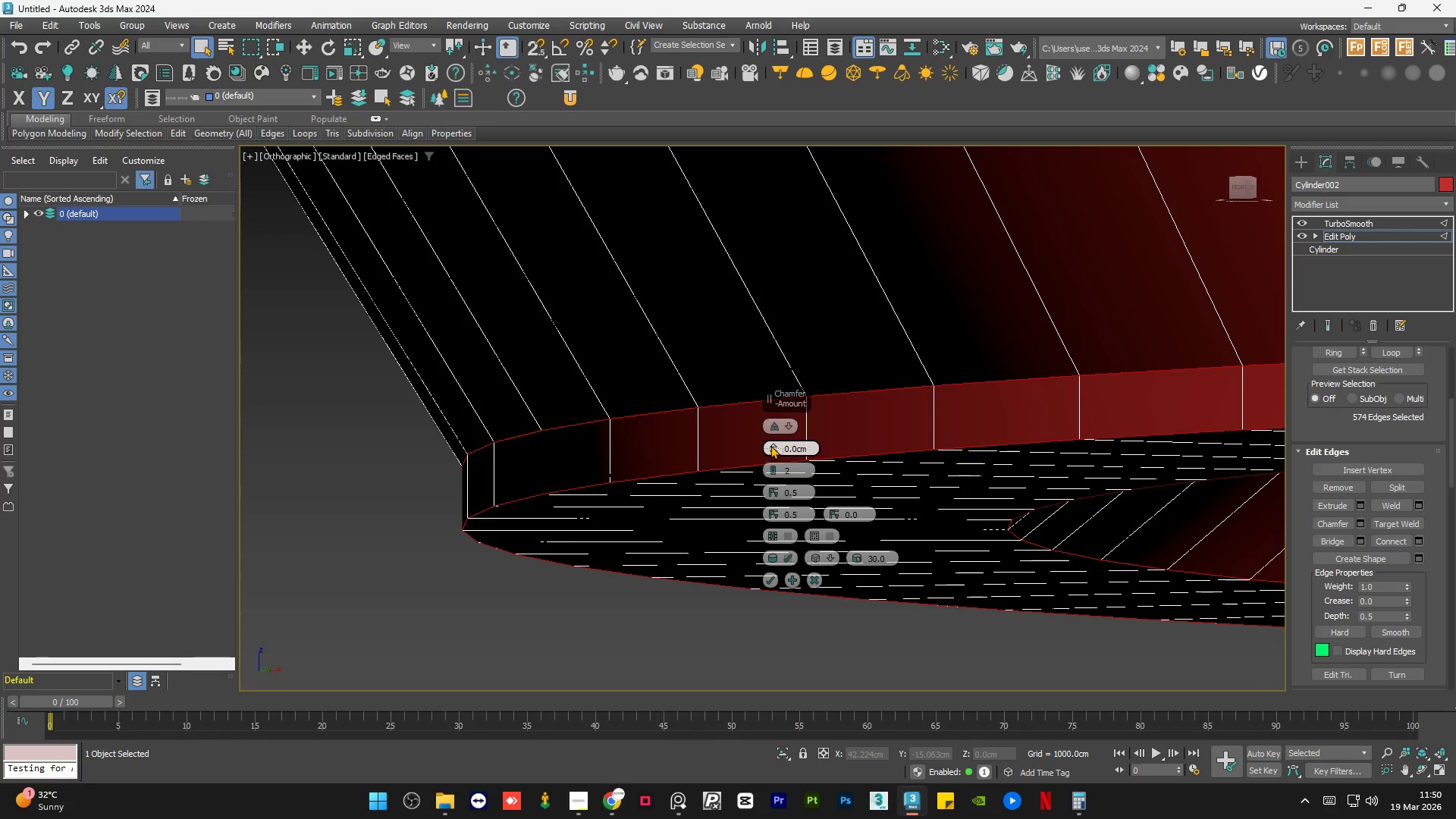 
left_click_drag(start_coordinate=[771, 445], to_coordinate=[773, 425])
 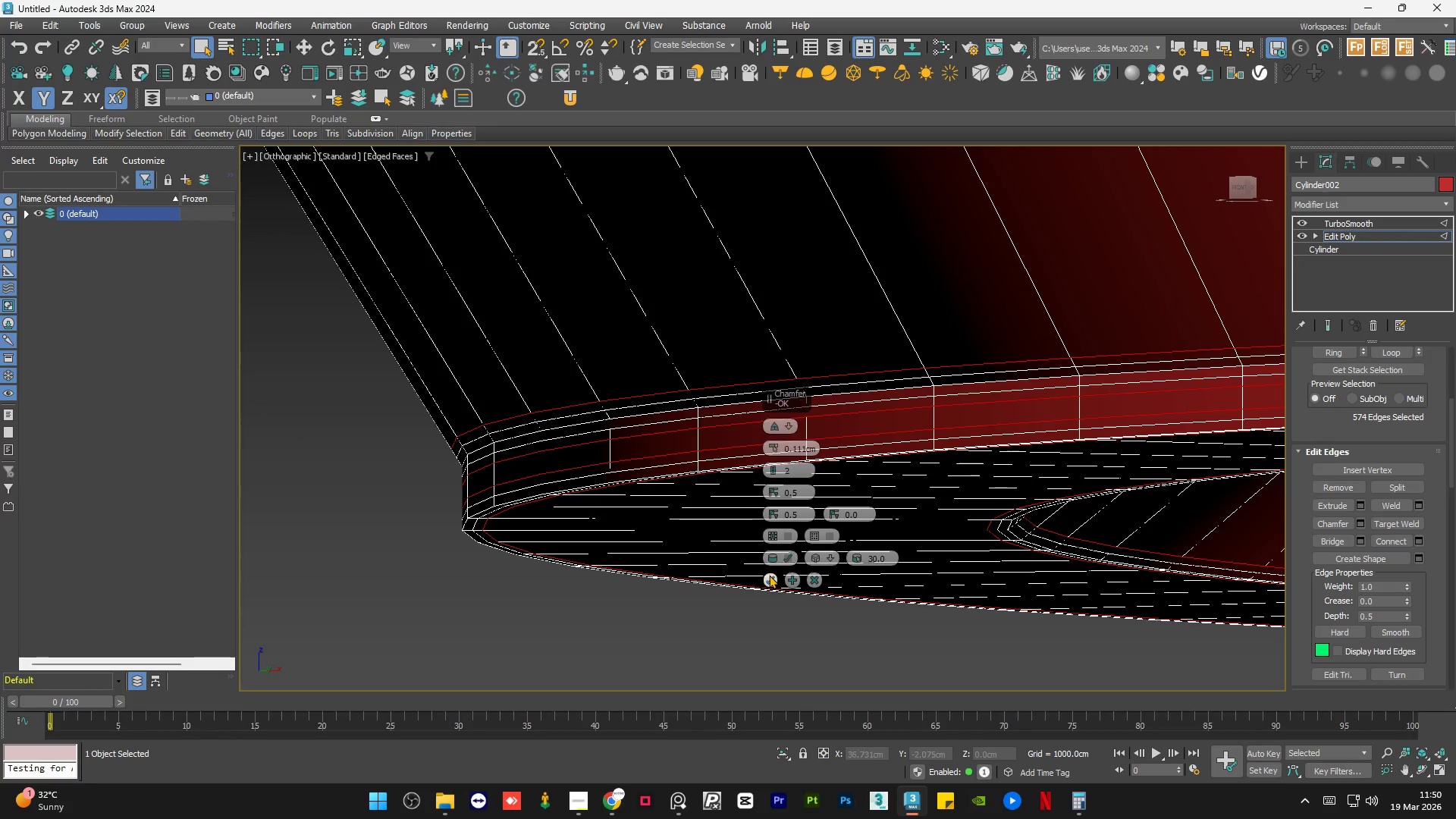 
left_click([769, 575])
 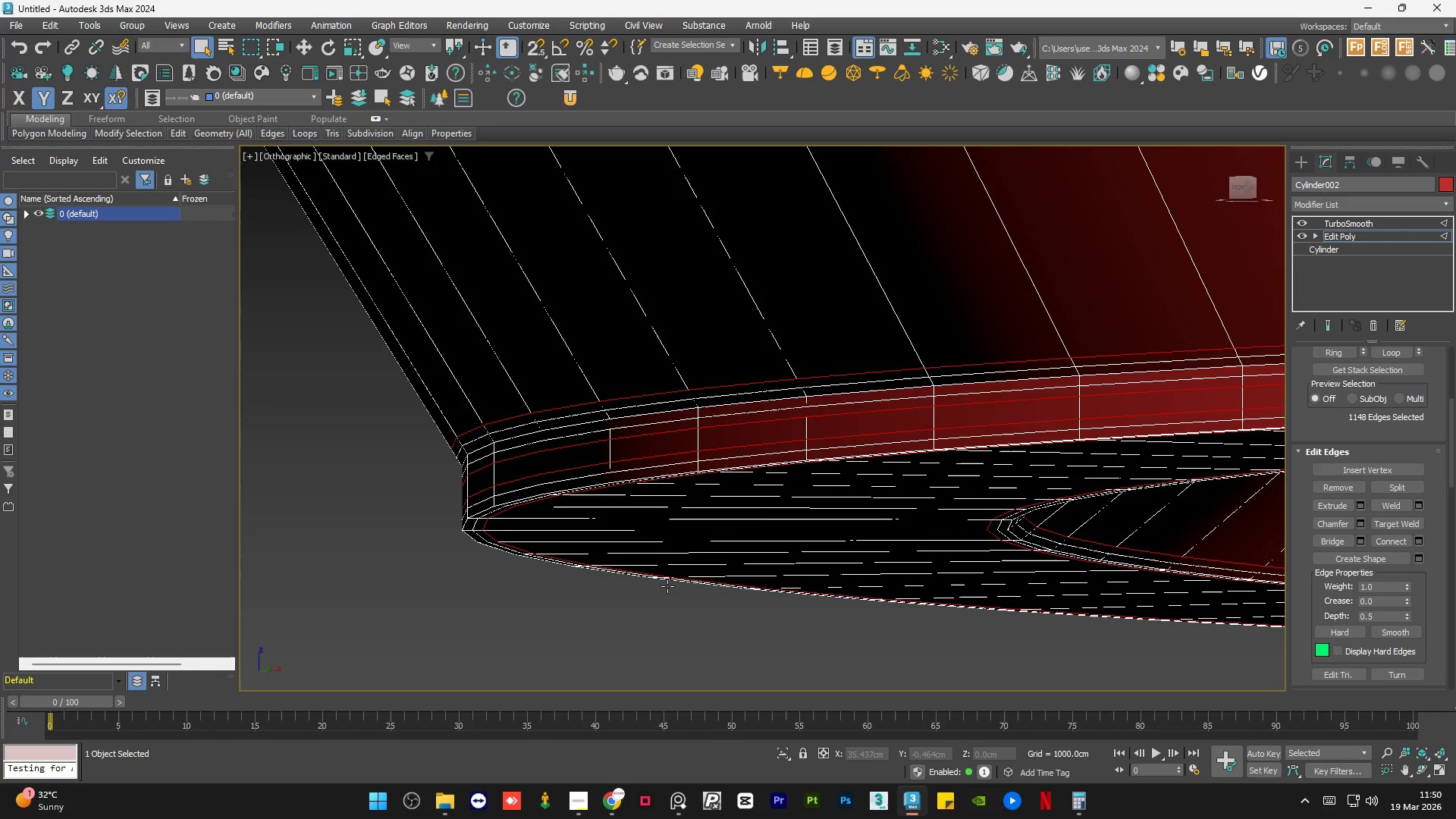 
left_click([530, 612])
 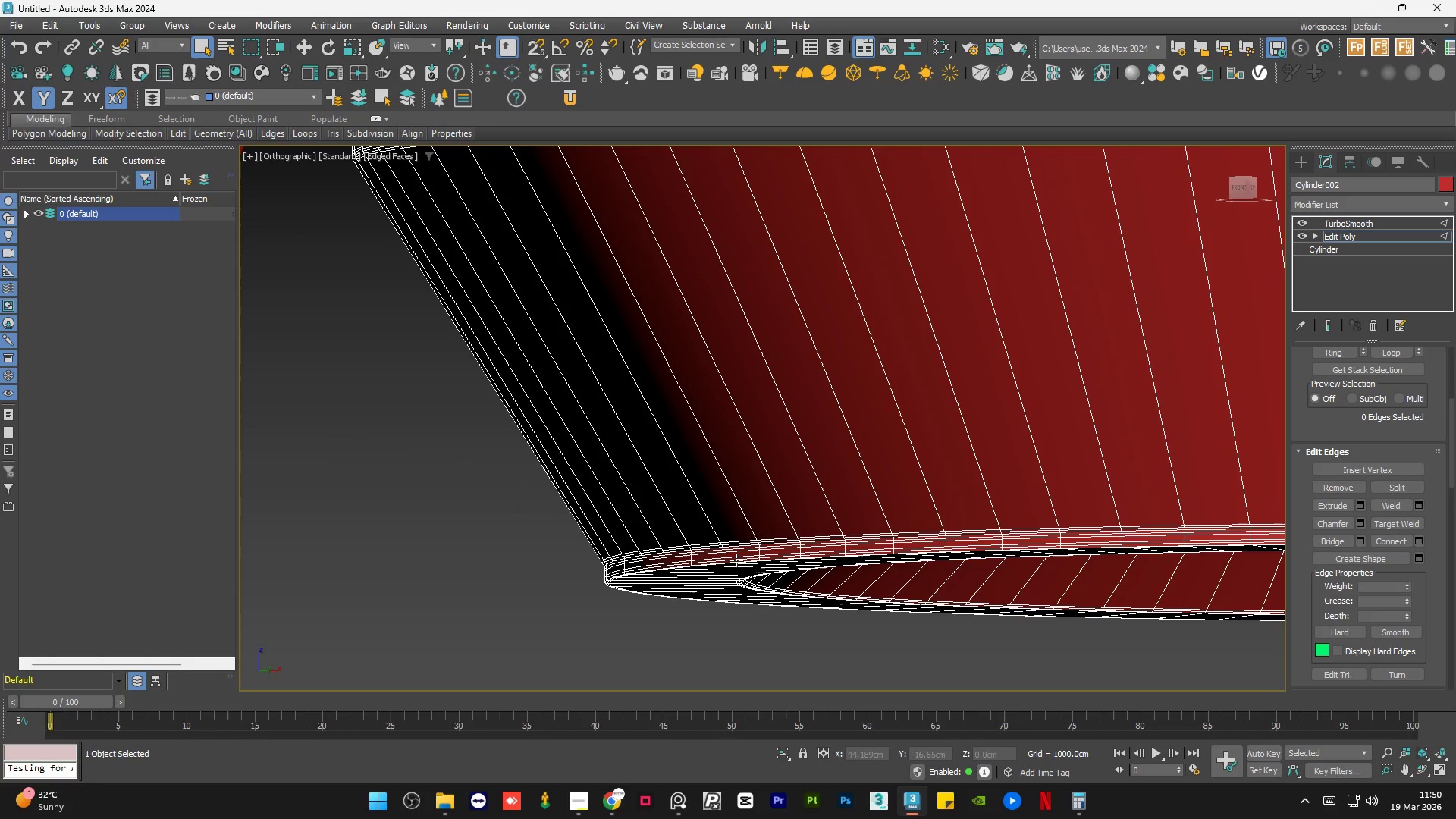 
scroll: coordinate [580, 584], scroll_direction: down, amount: 8.0
 